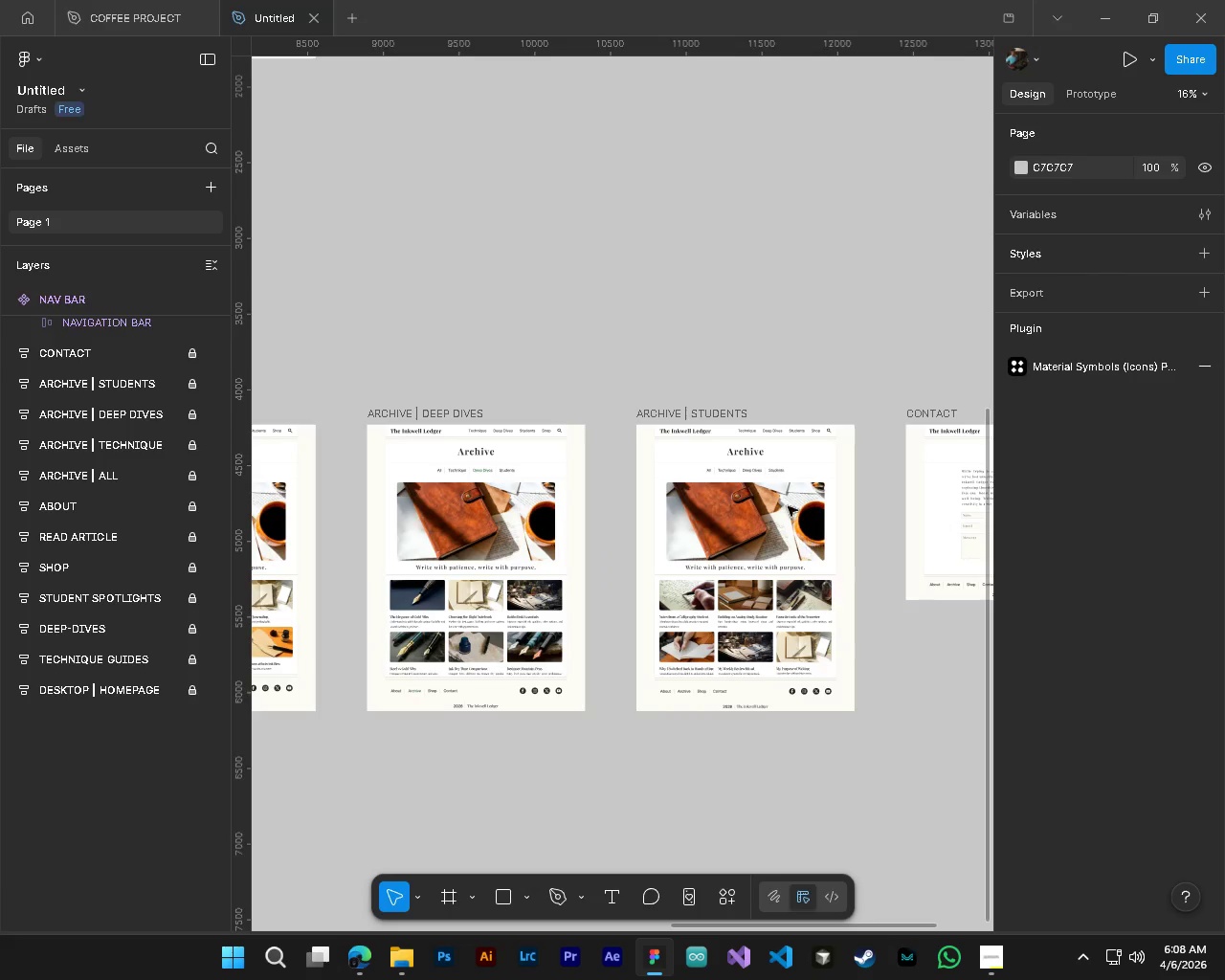 
hold_key(key=ControlLeft, duration=1.78)
 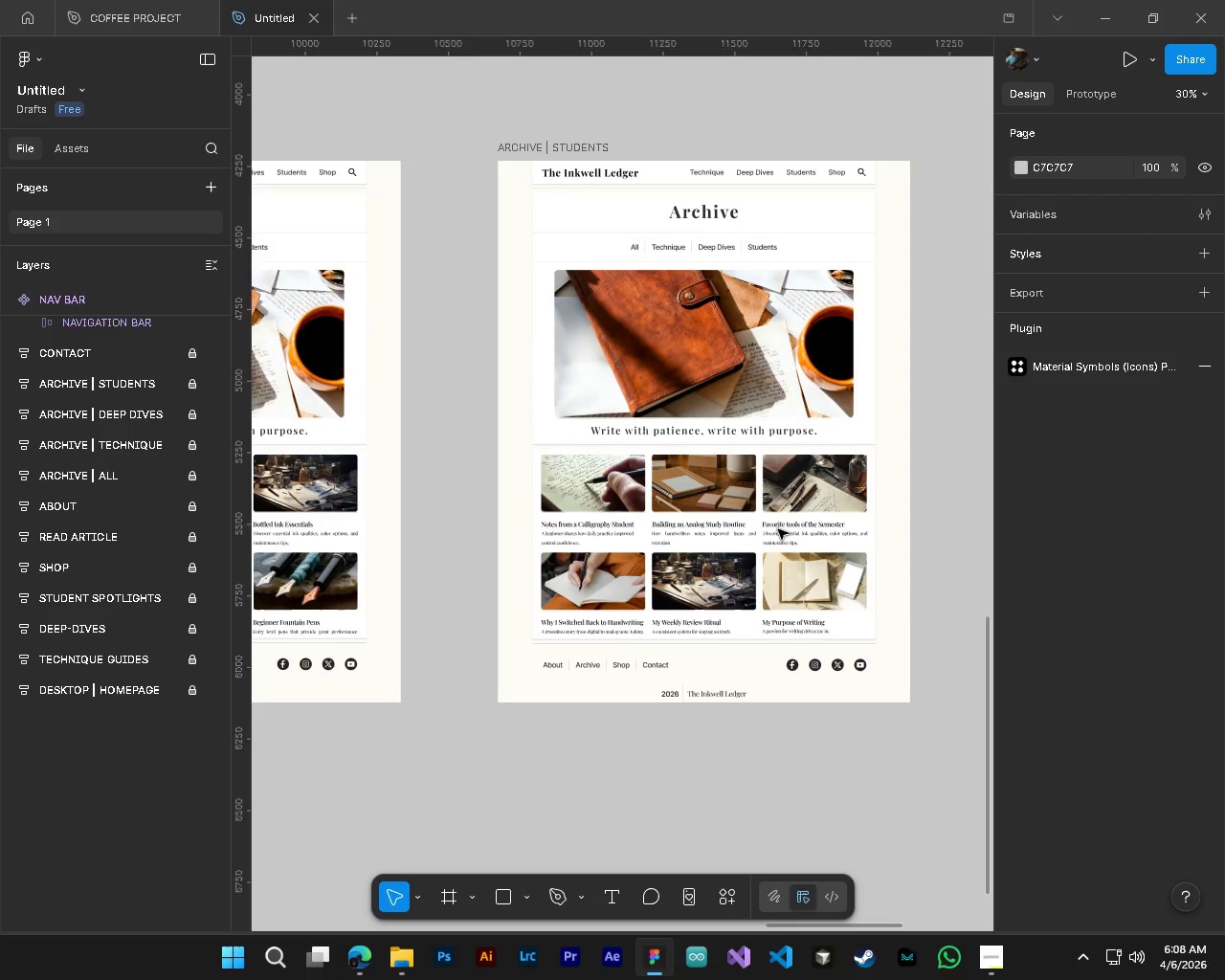 
key(Alt+Control+AltLeft)
 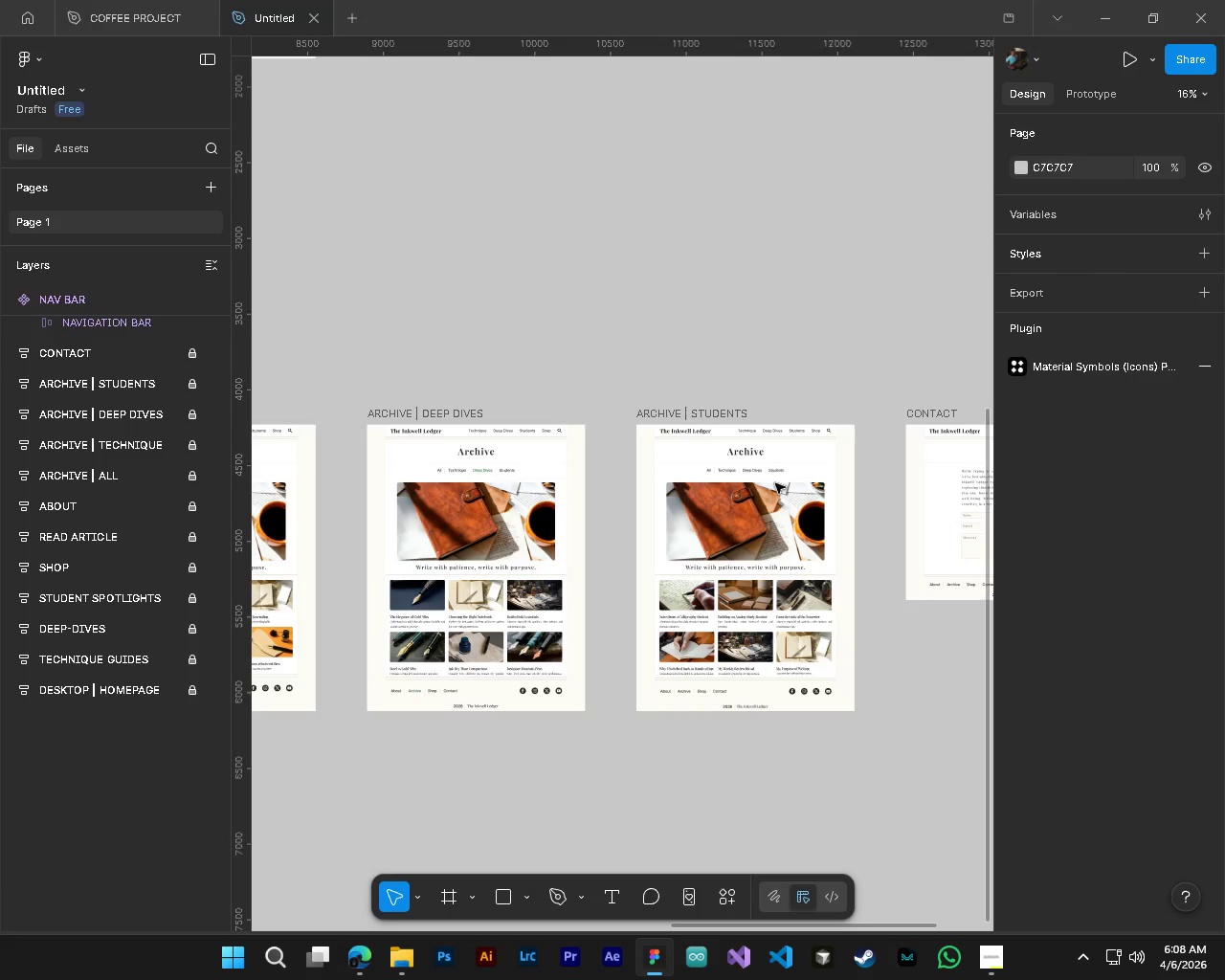 
key(Alt+Control+AltLeft)
 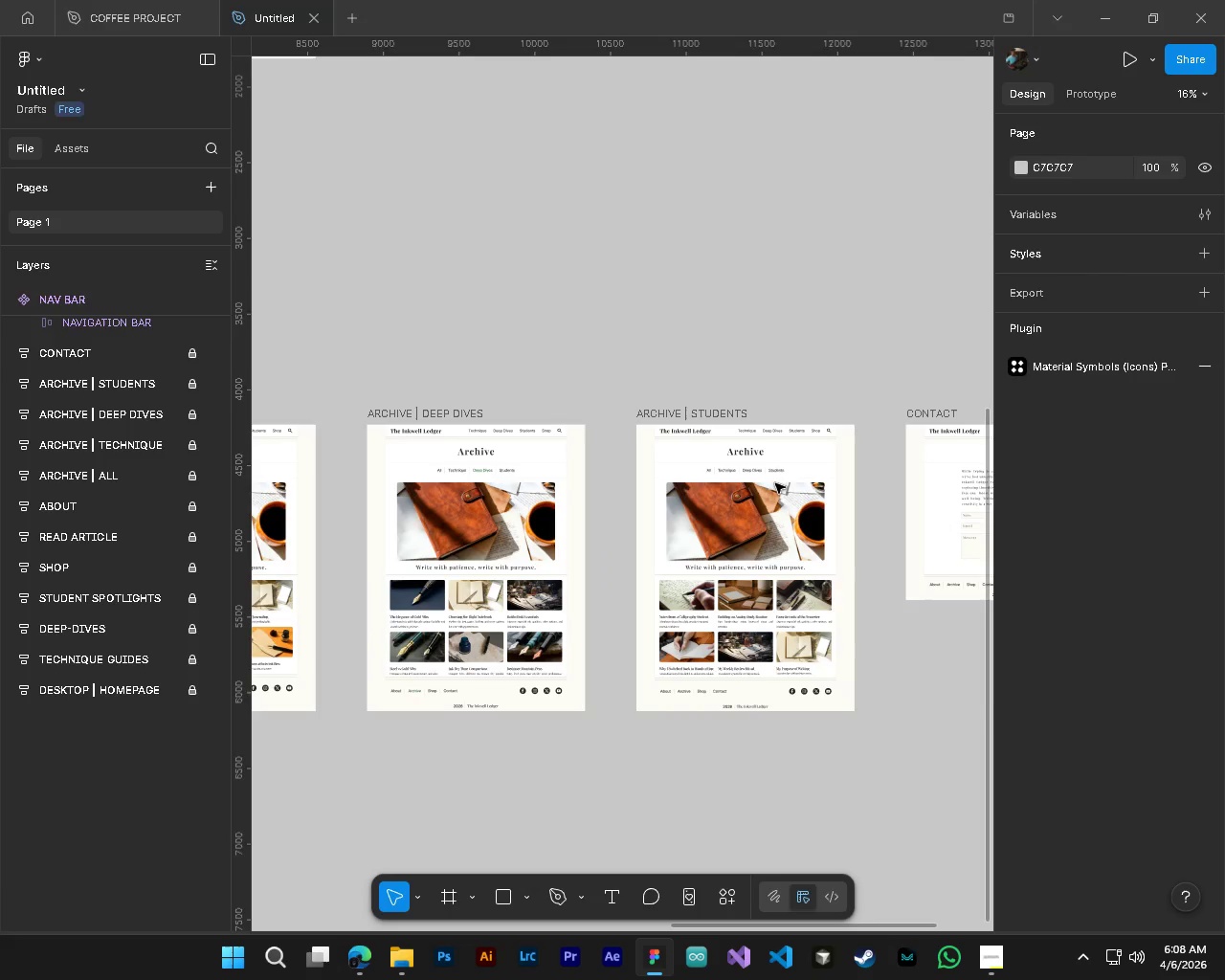 
hold_key(key=AltLeft, duration=1.5)
scroll: coordinate [791, 508], scroll_direction: up, amount: 5.0
 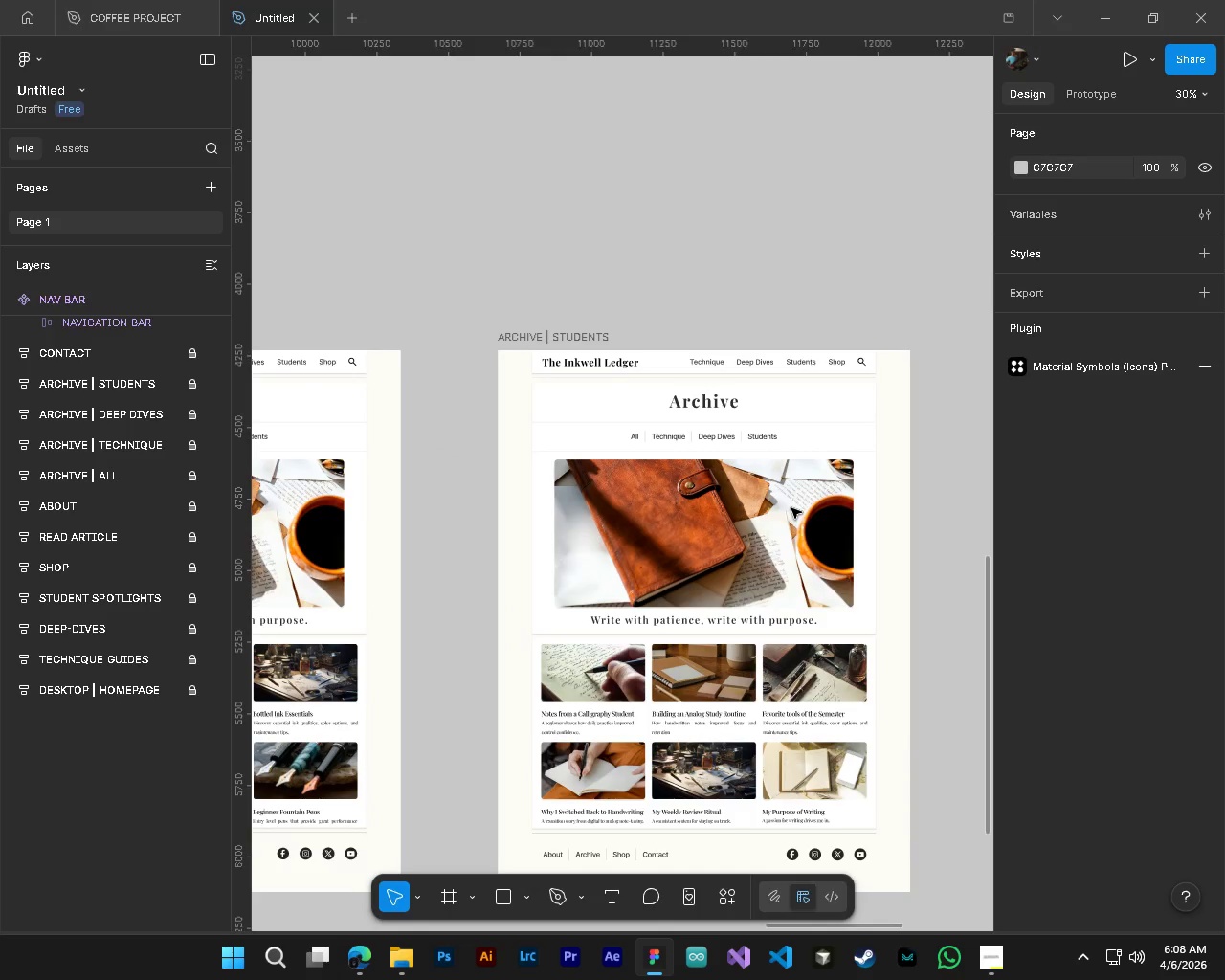 
key(Alt+Control+AltLeft)
 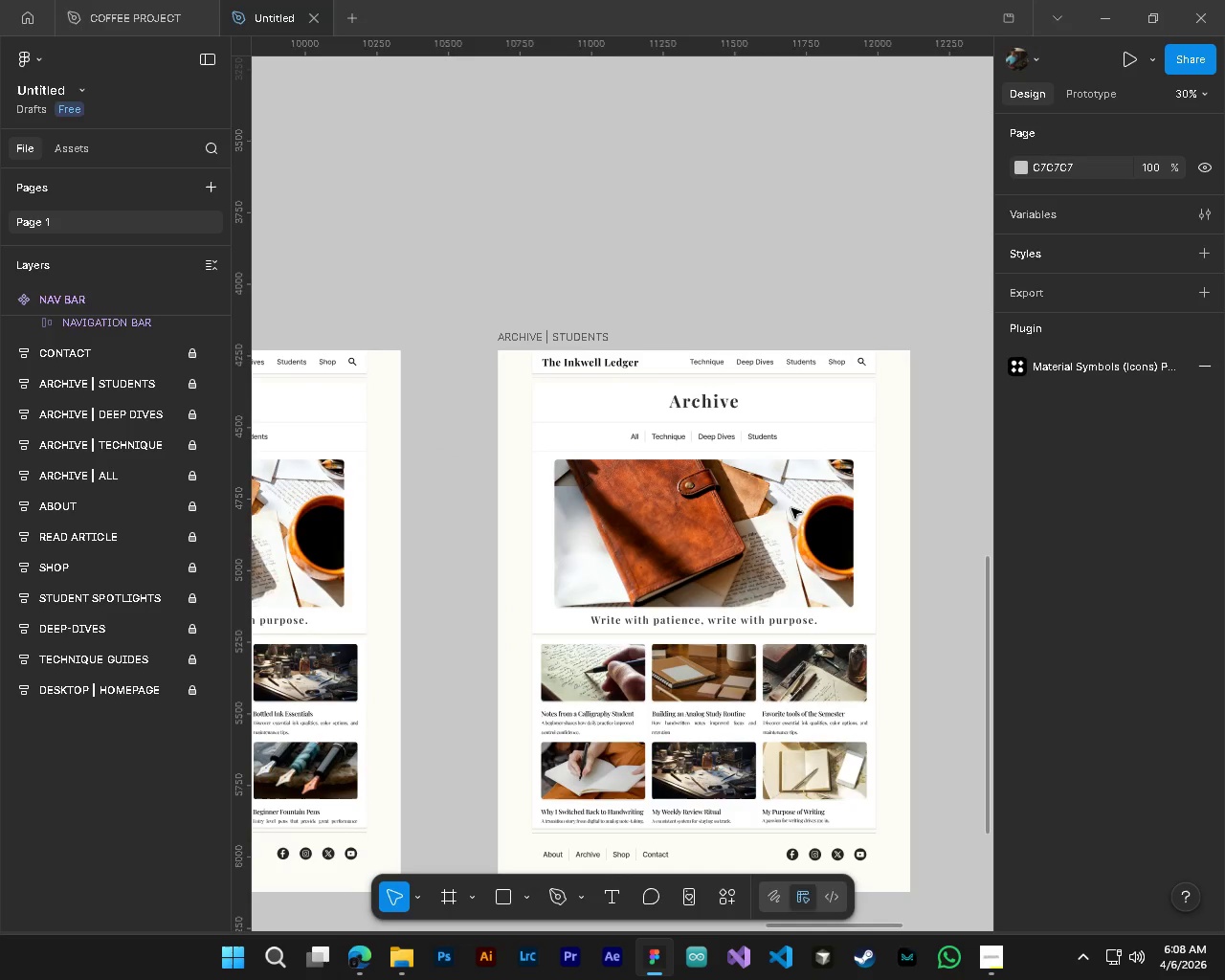 
key(Alt+Control+AltLeft)
 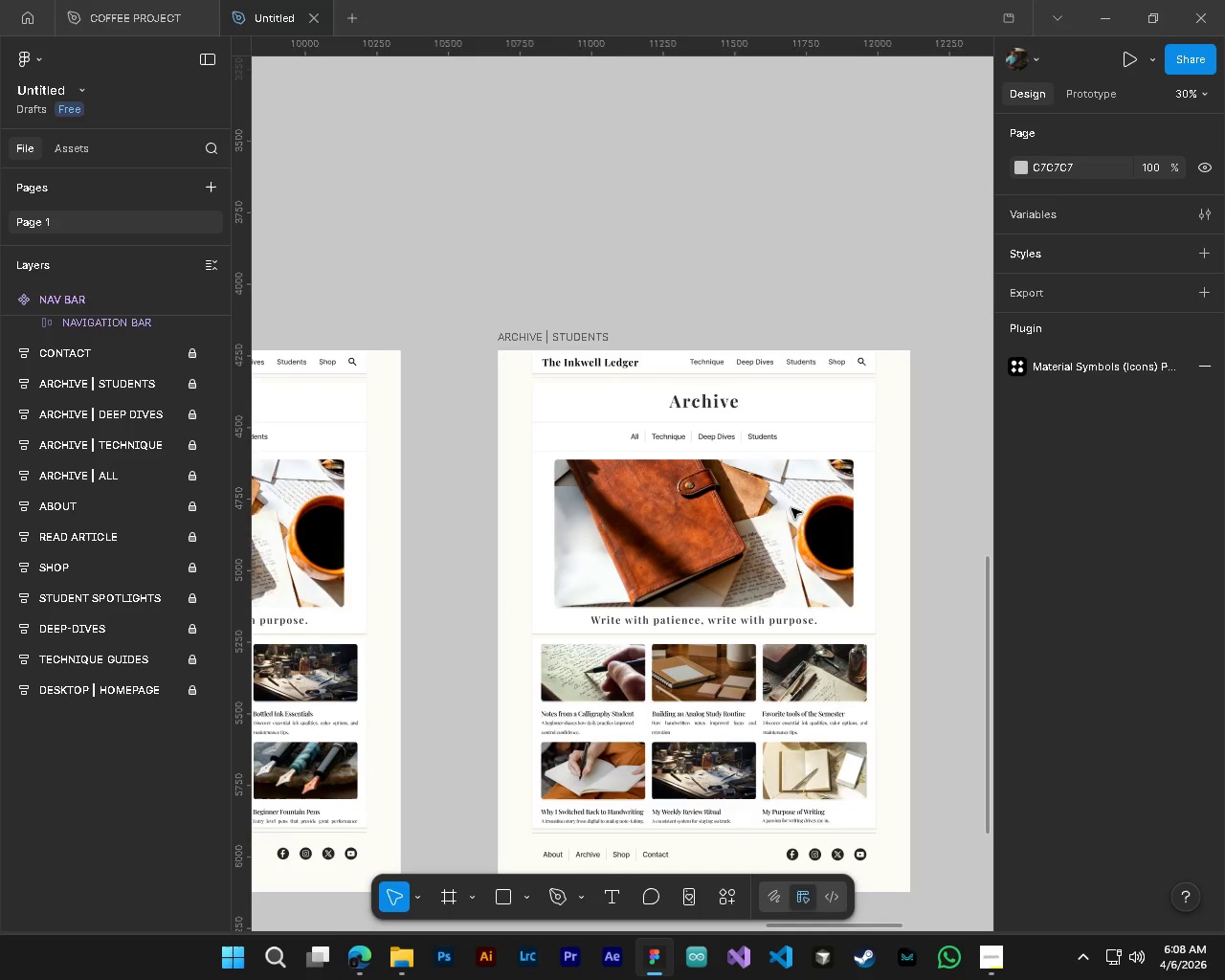 
key(Alt+Control+AltLeft)
 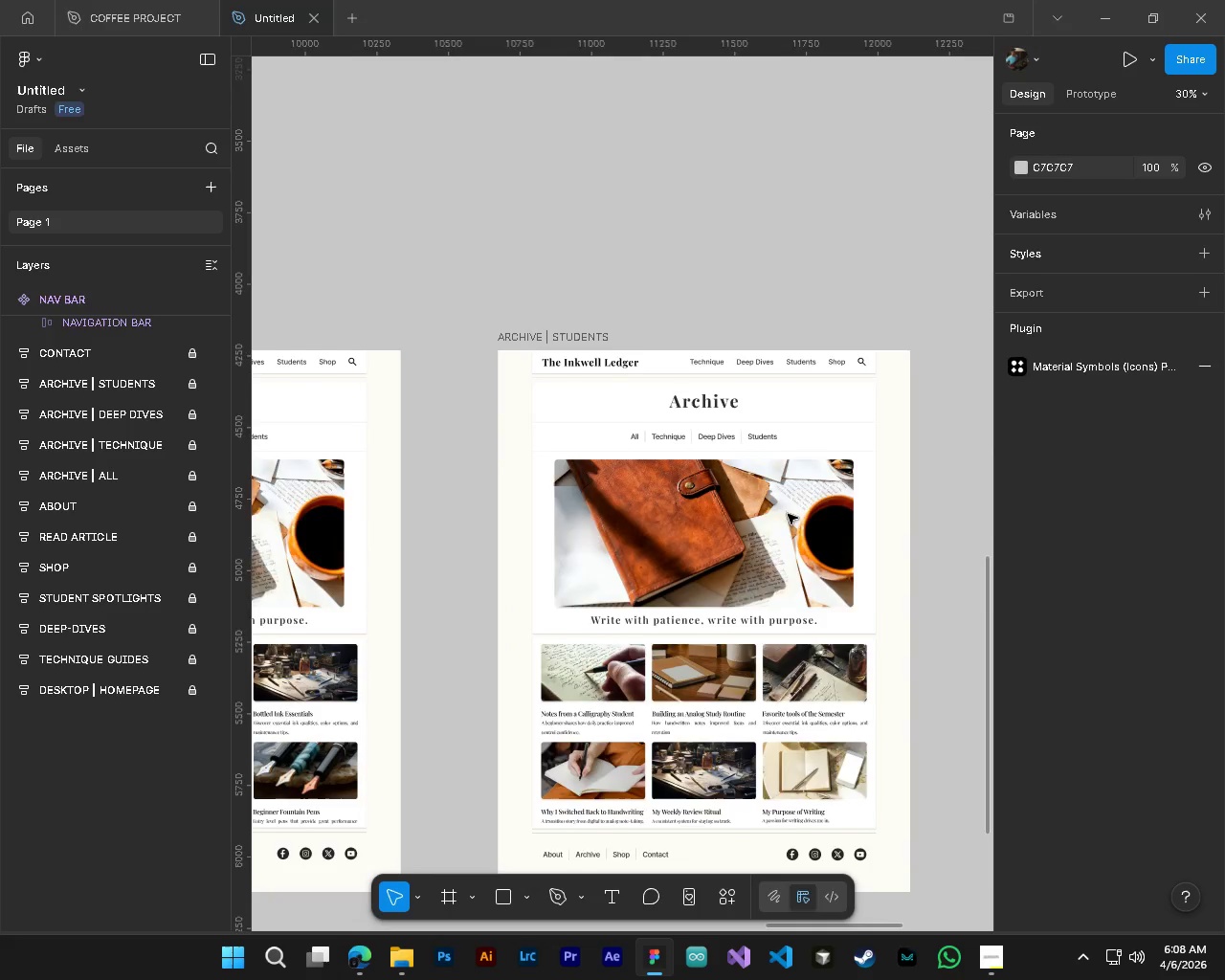 
scroll: coordinate [787, 515], scroll_direction: down, amount: 4.0
 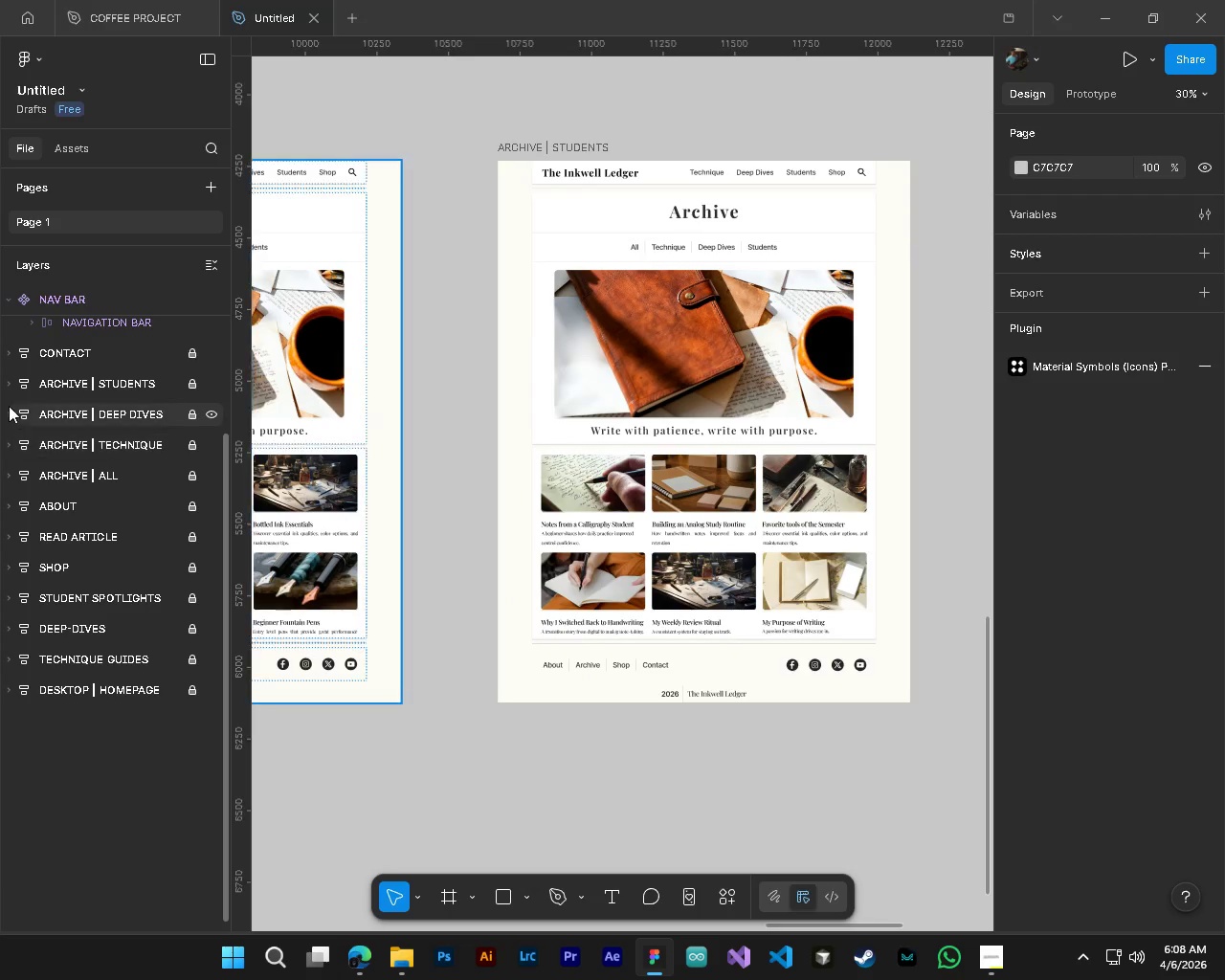 
left_click([9, 383])
 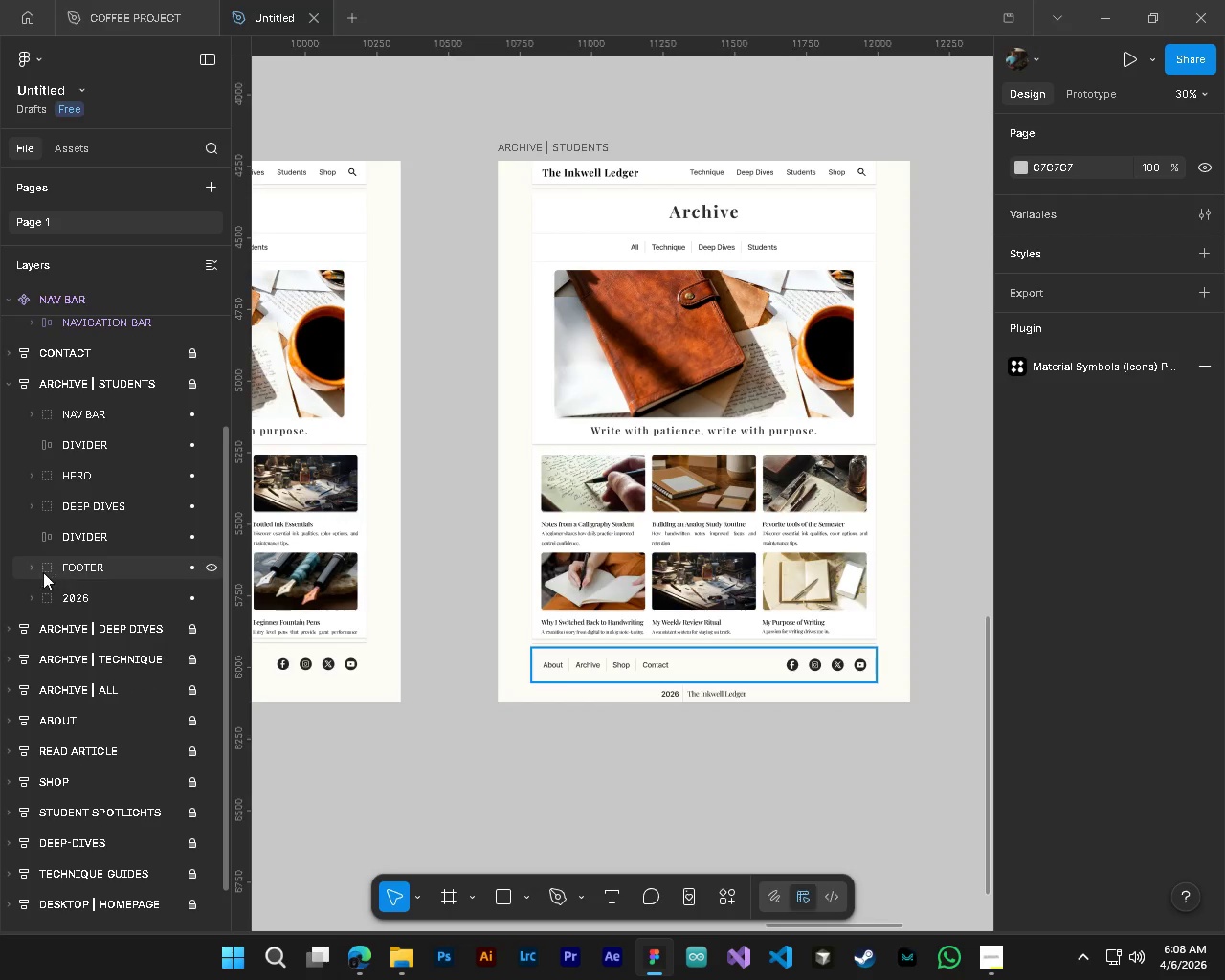 
left_click([30, 568])
 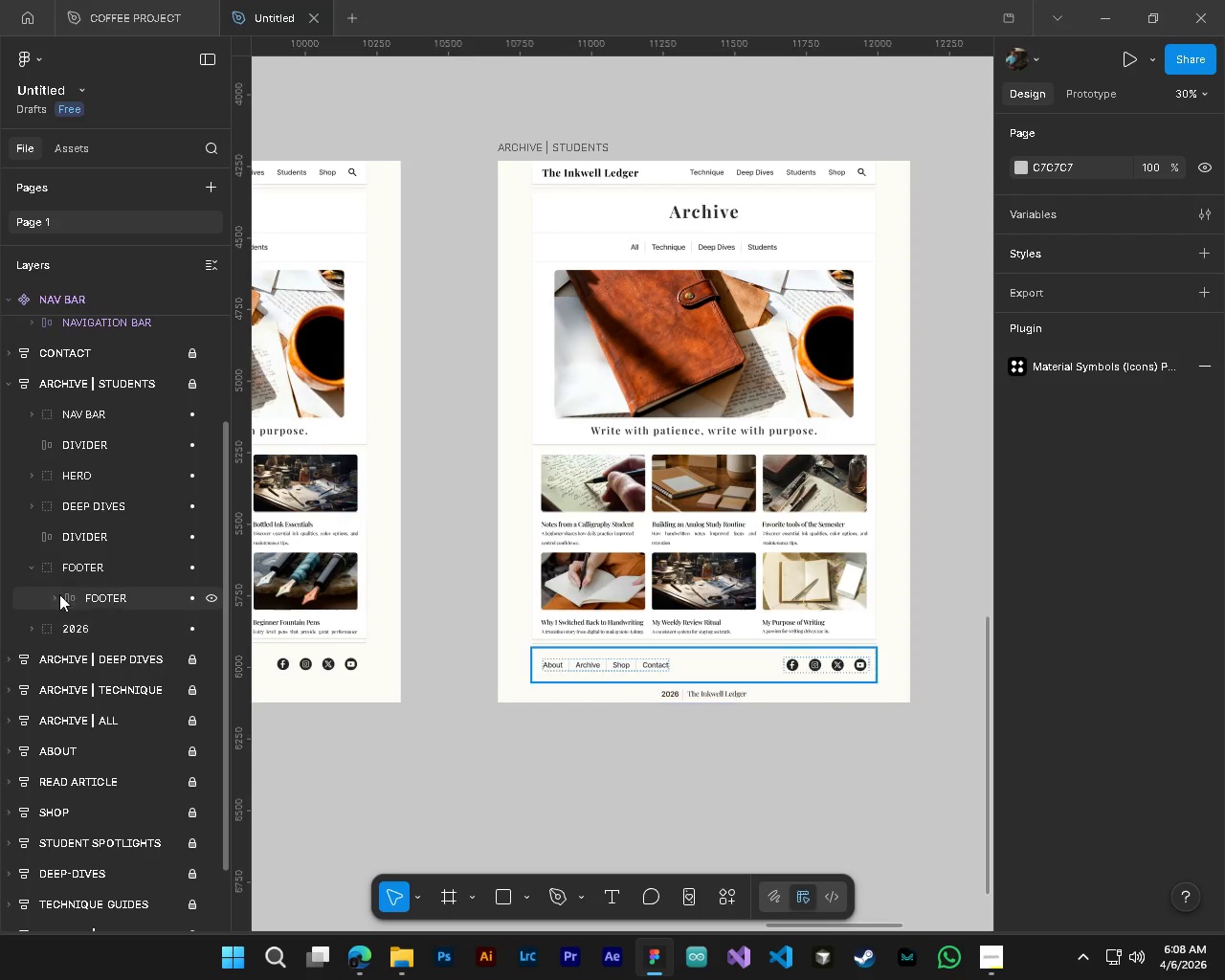 
left_click([54, 593])
 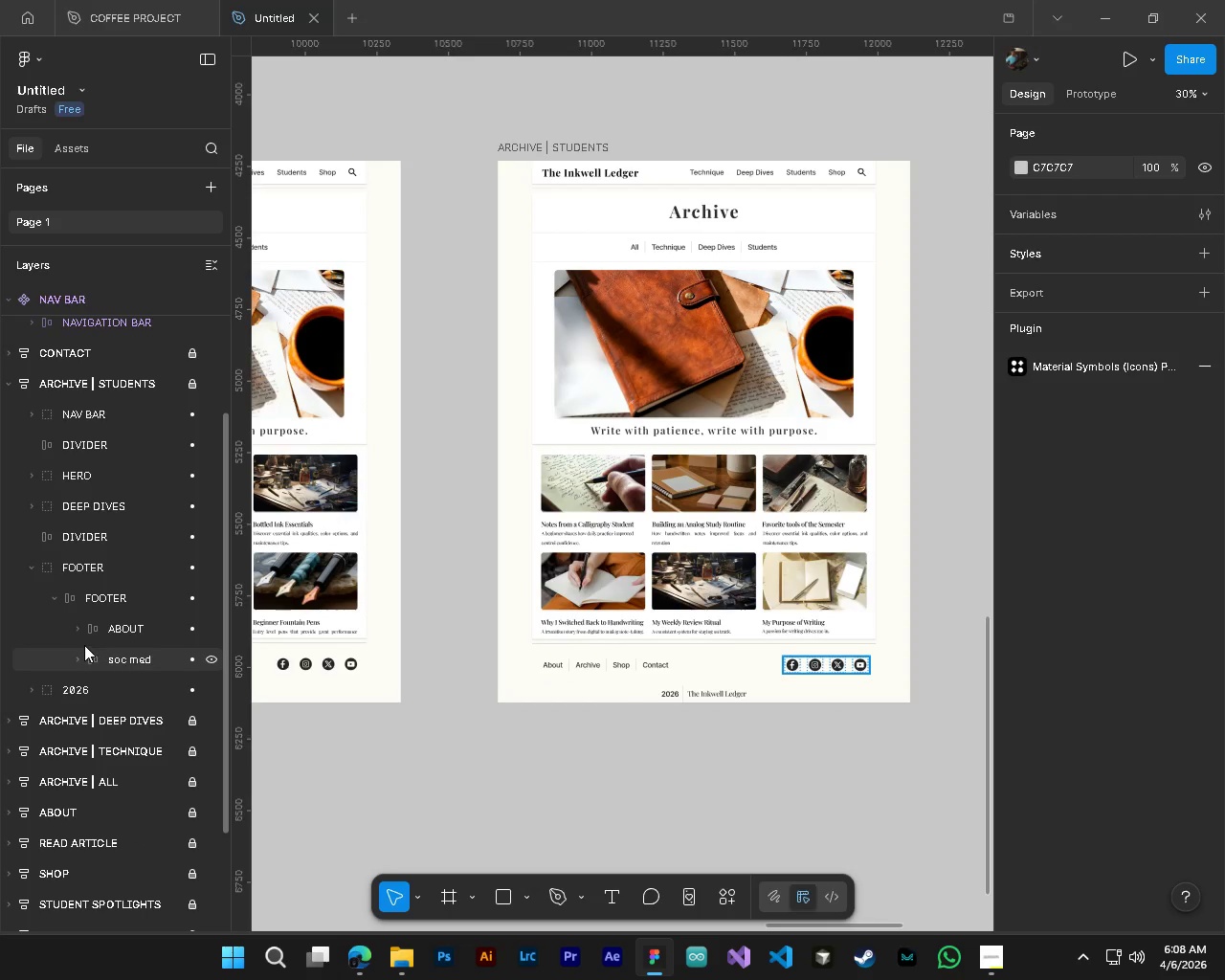 
left_click([76, 633])
 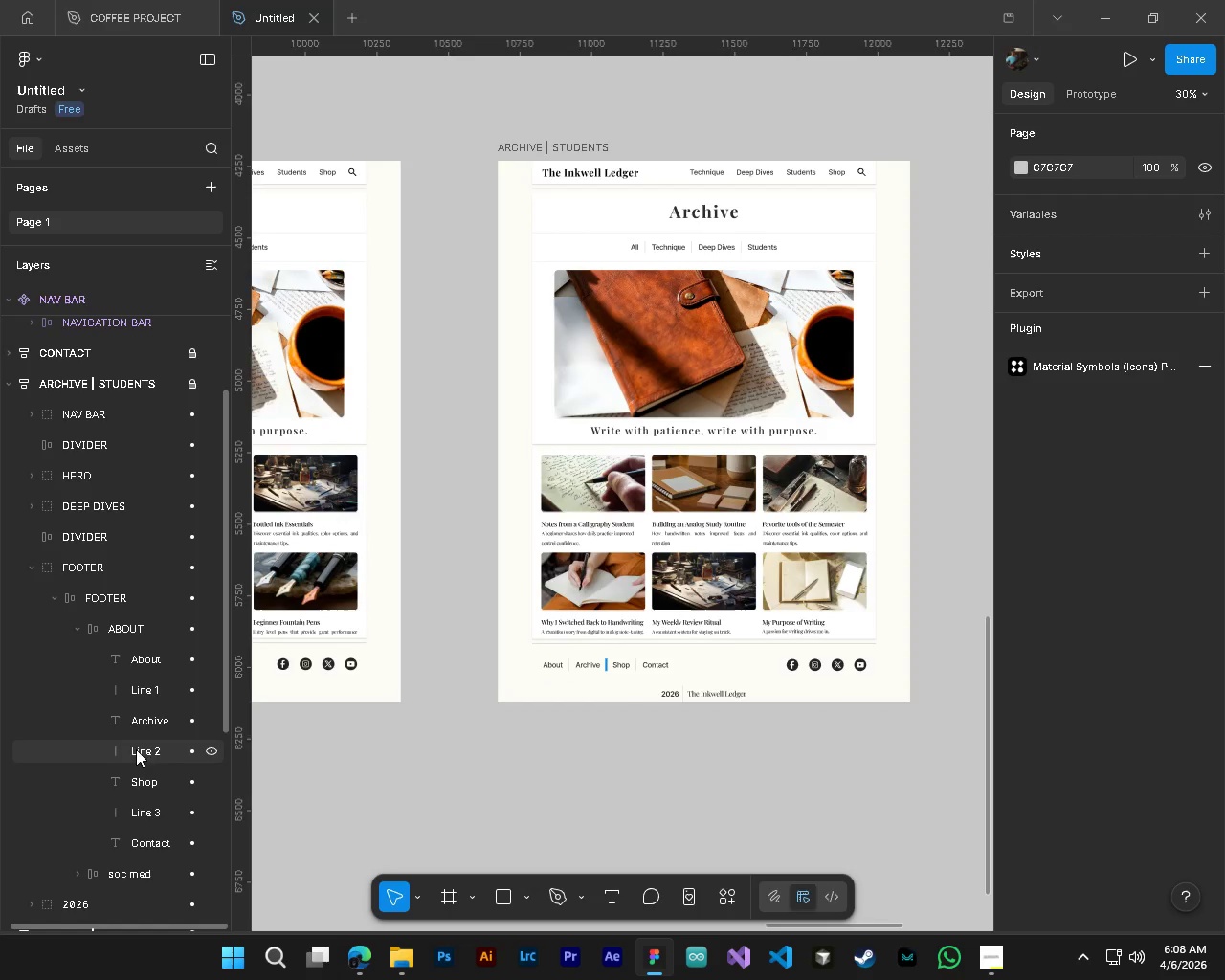 
left_click([132, 725])
 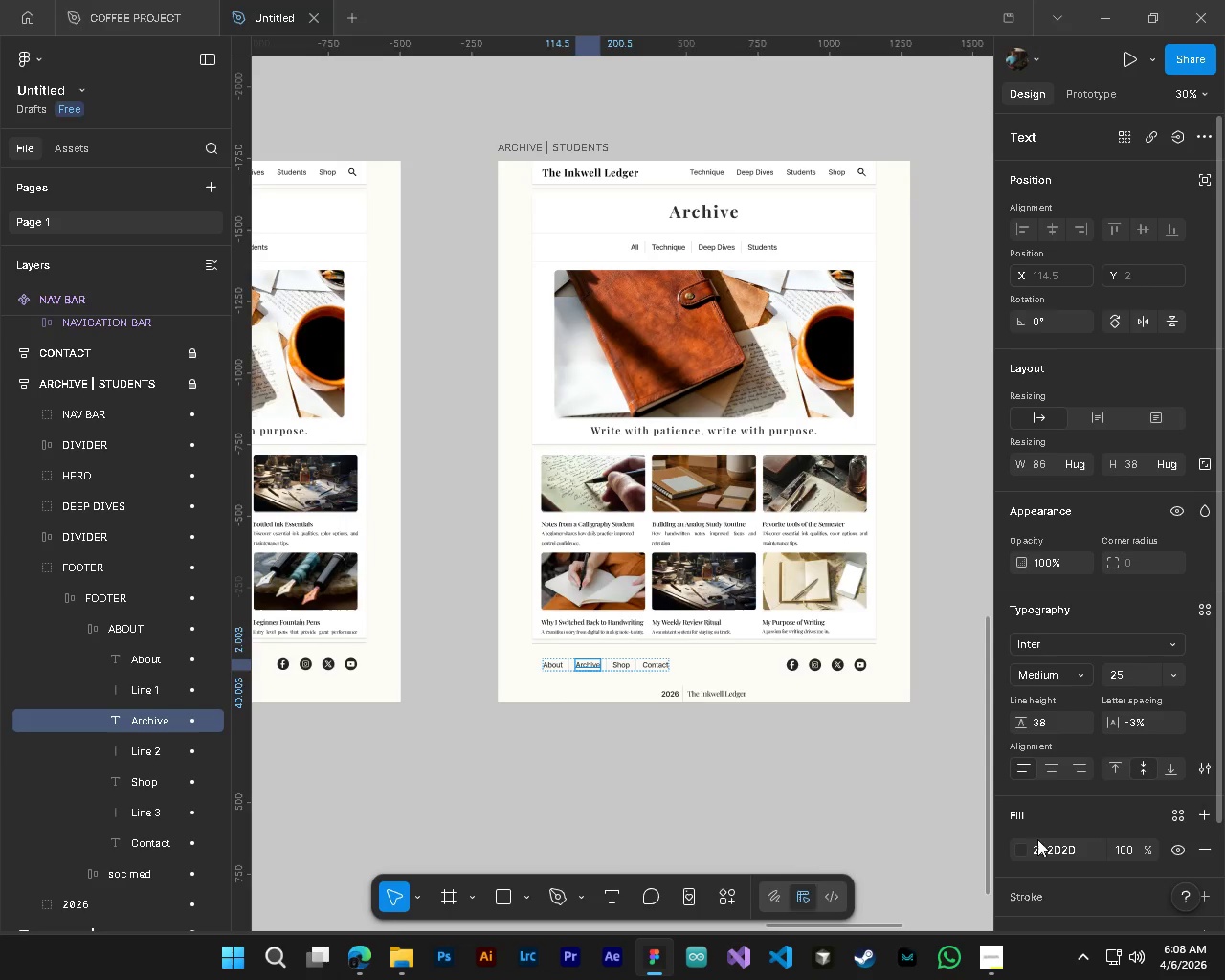 
left_click([1022, 849])
 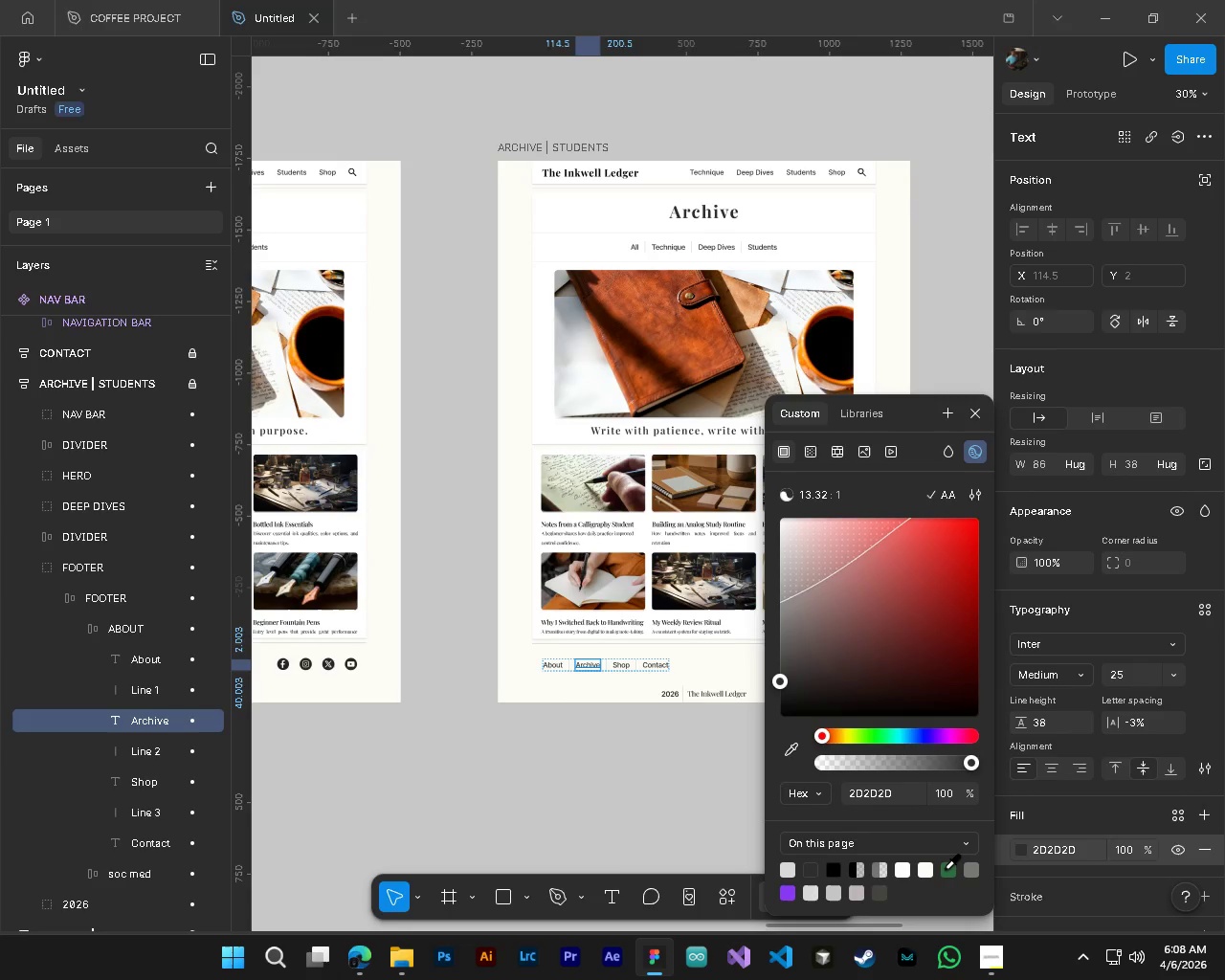 
left_click([945, 868])
 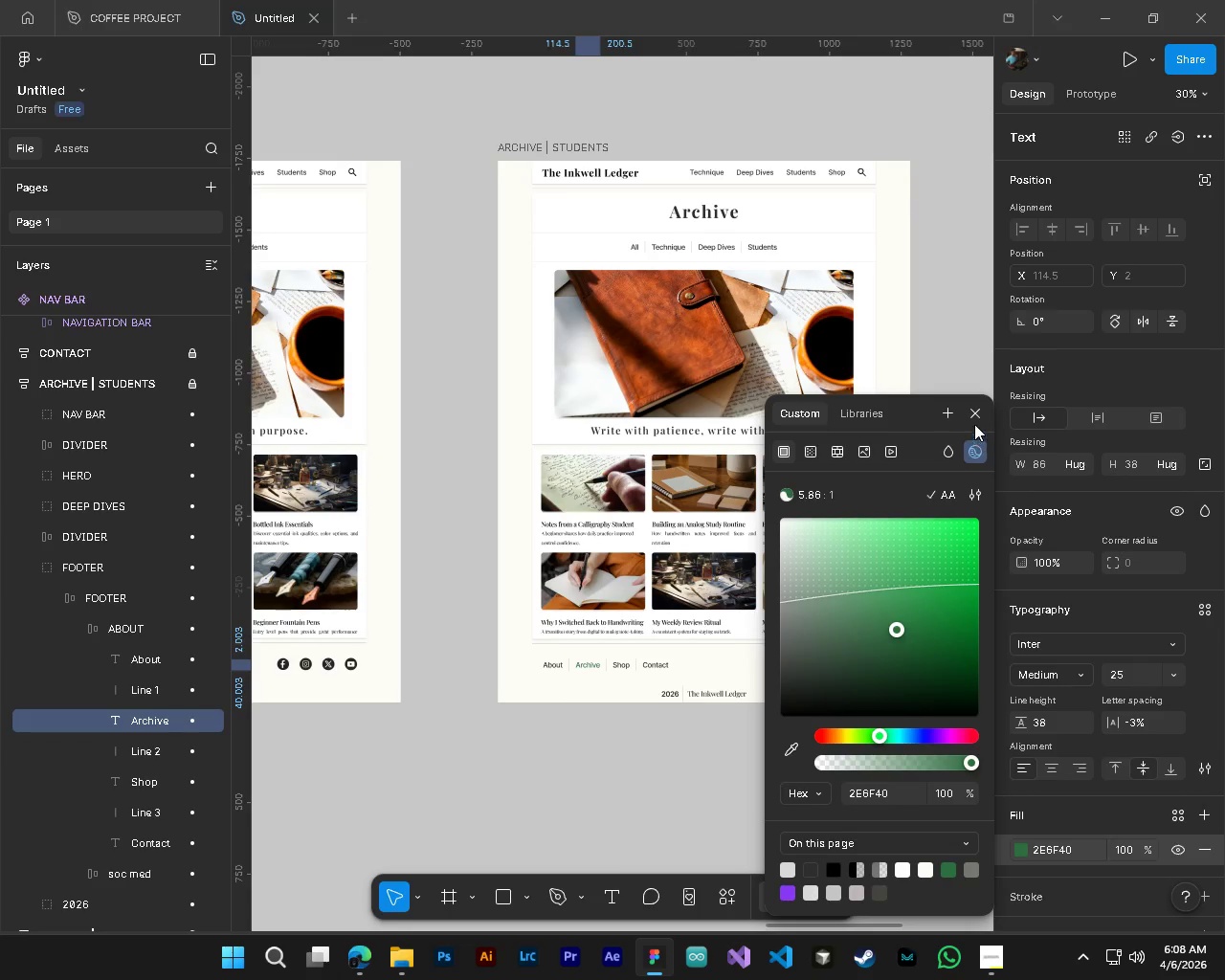 
left_click([974, 416])
 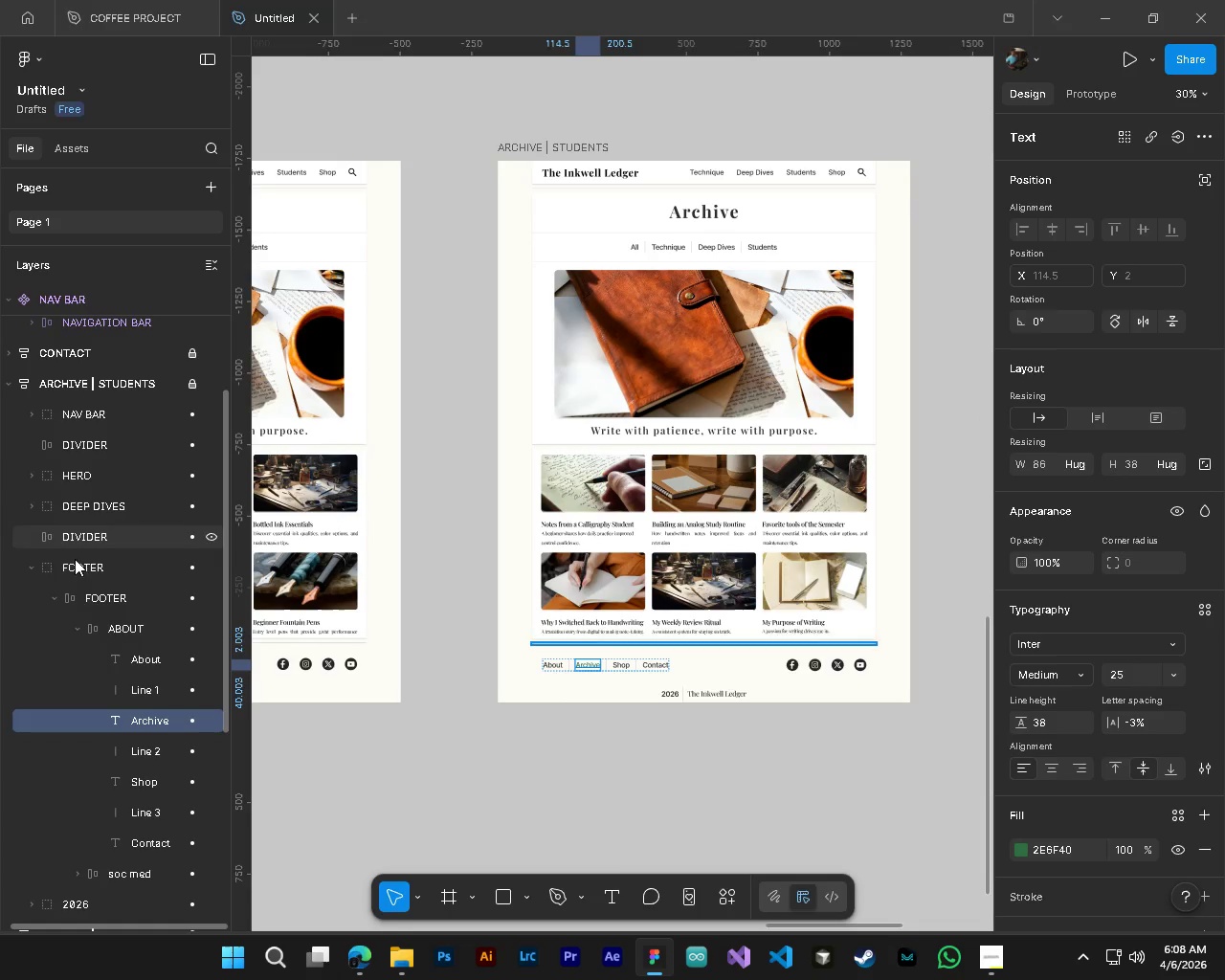 
left_click([78, 634])
 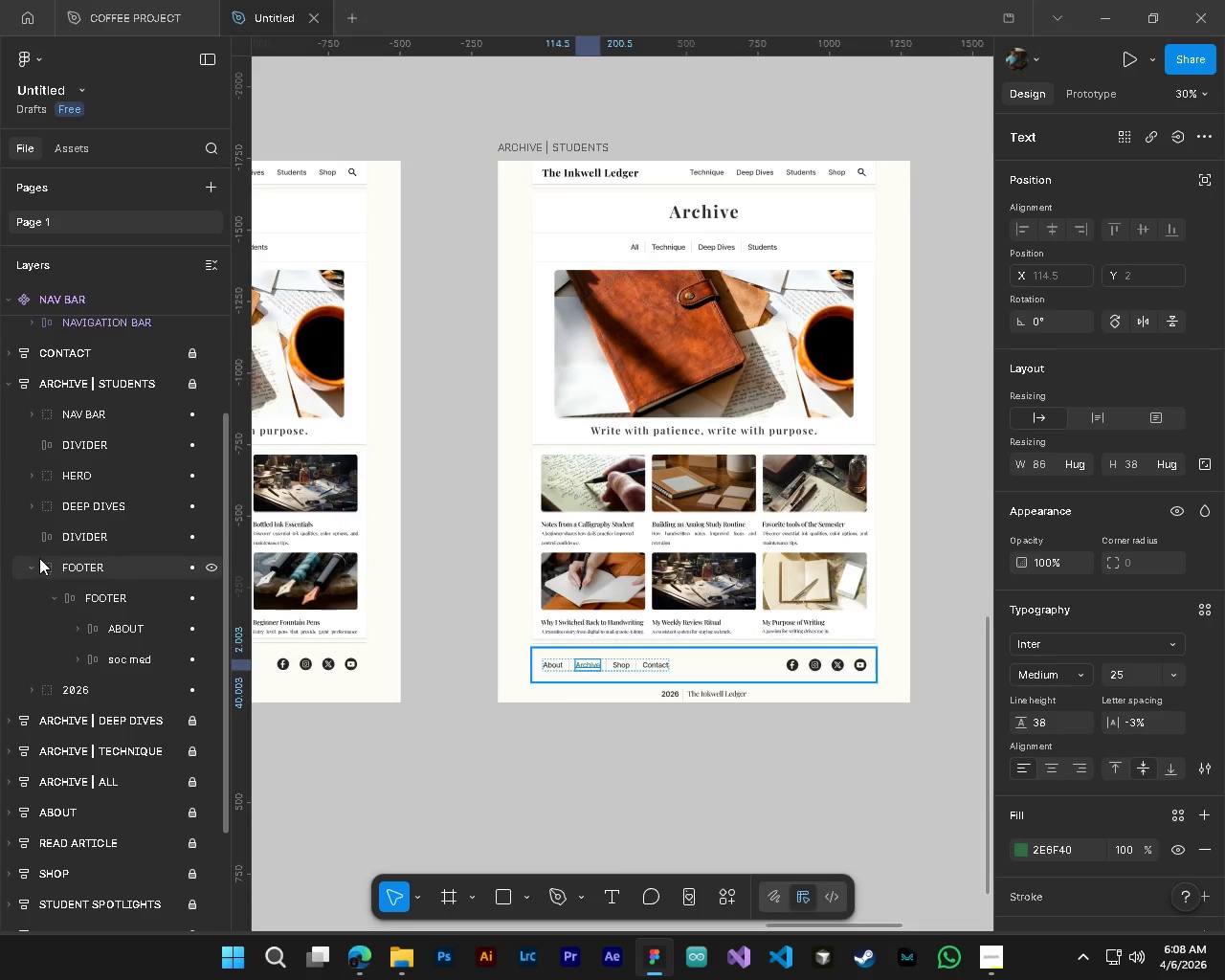 
left_click([33, 570])
 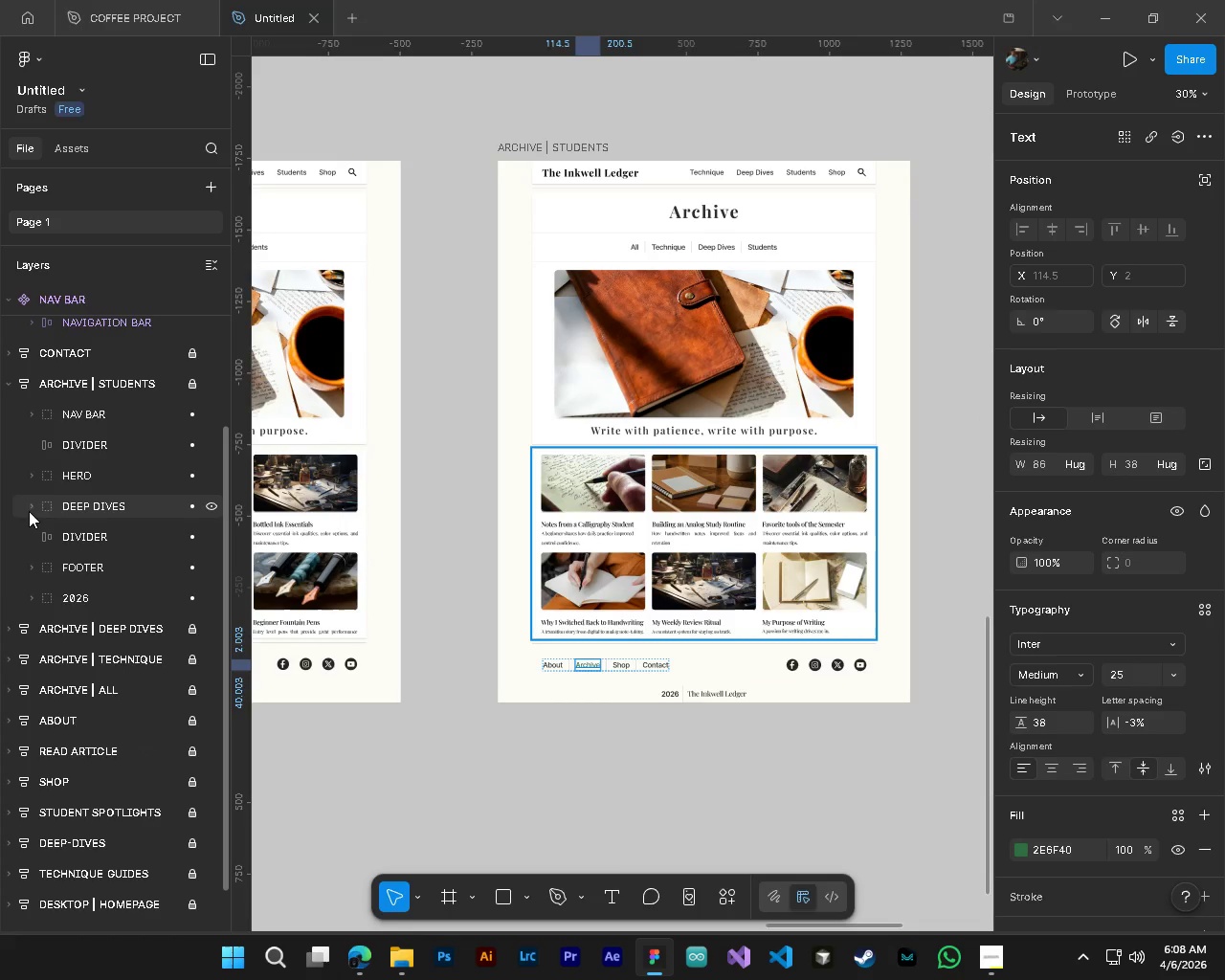 
left_click([30, 511])
 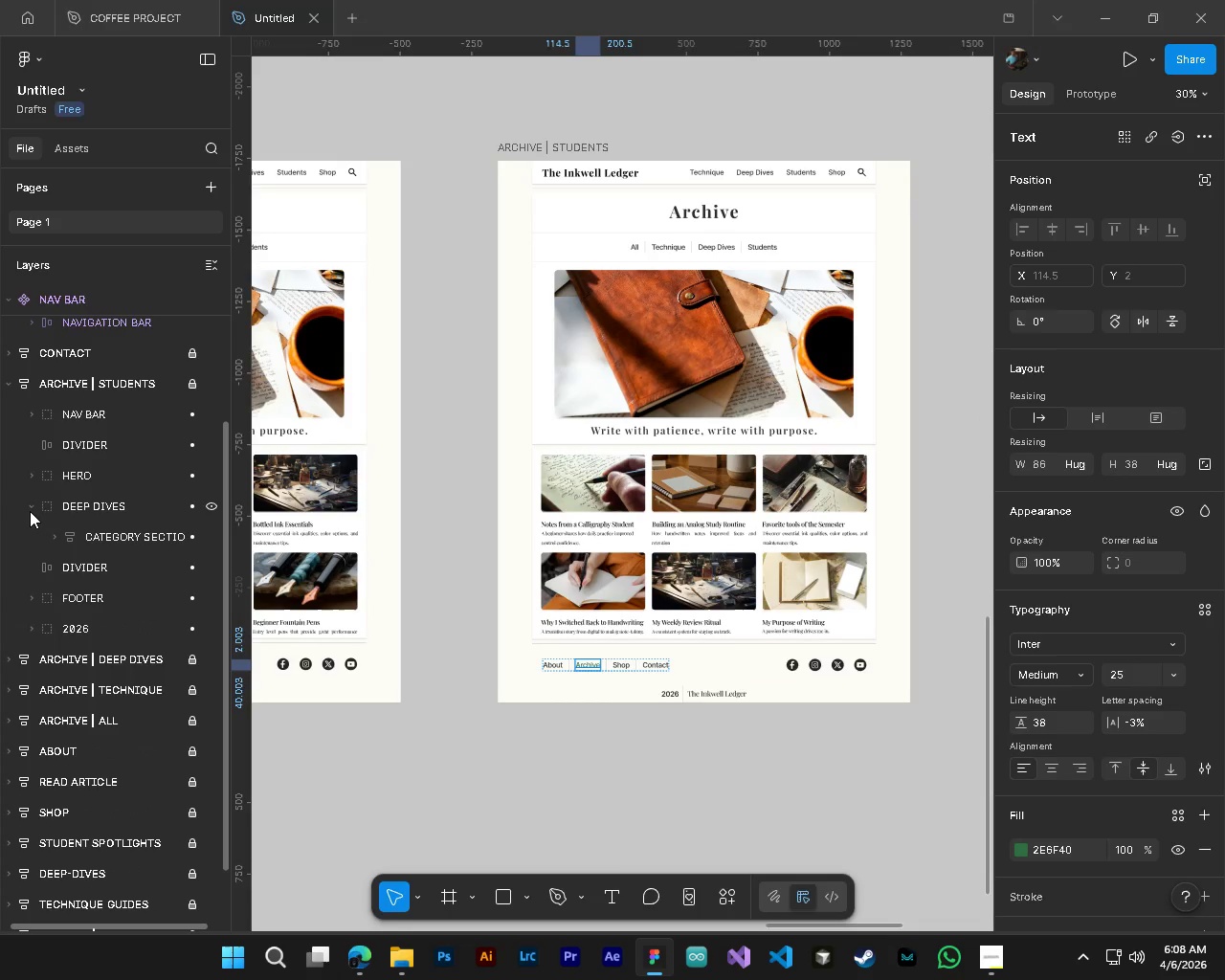 
left_click([30, 511])
 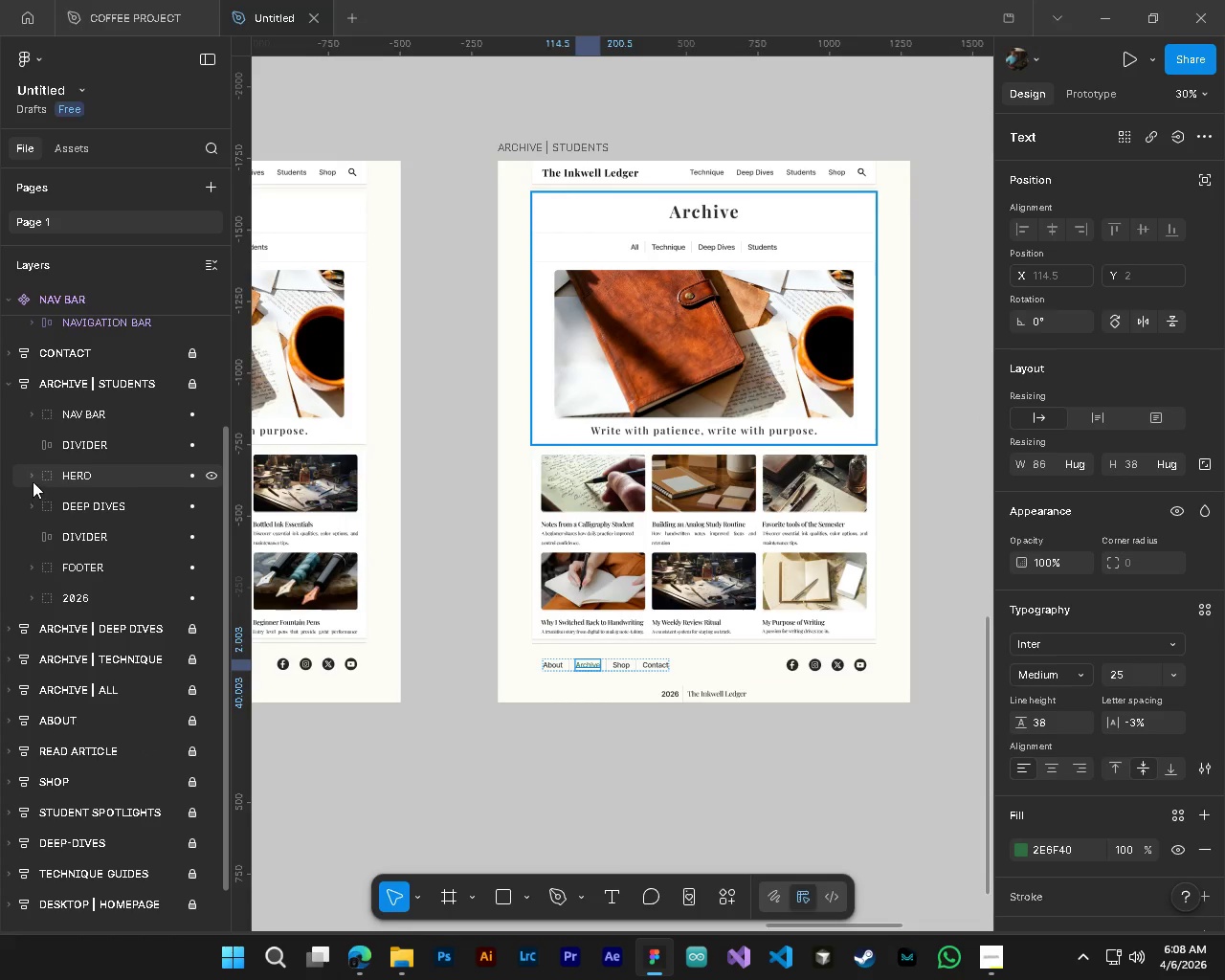 
left_click([33, 481])
 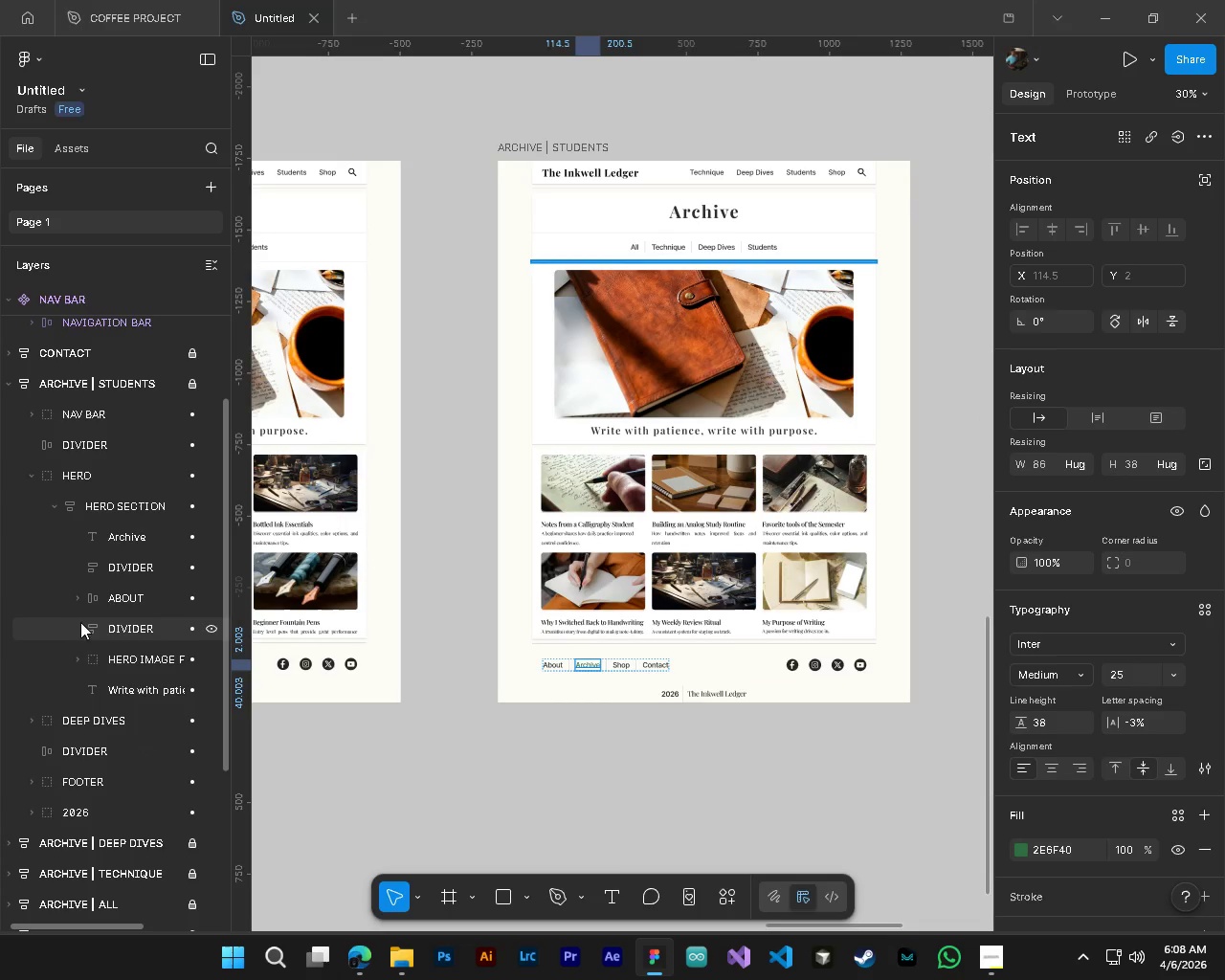 
left_click([79, 600])
 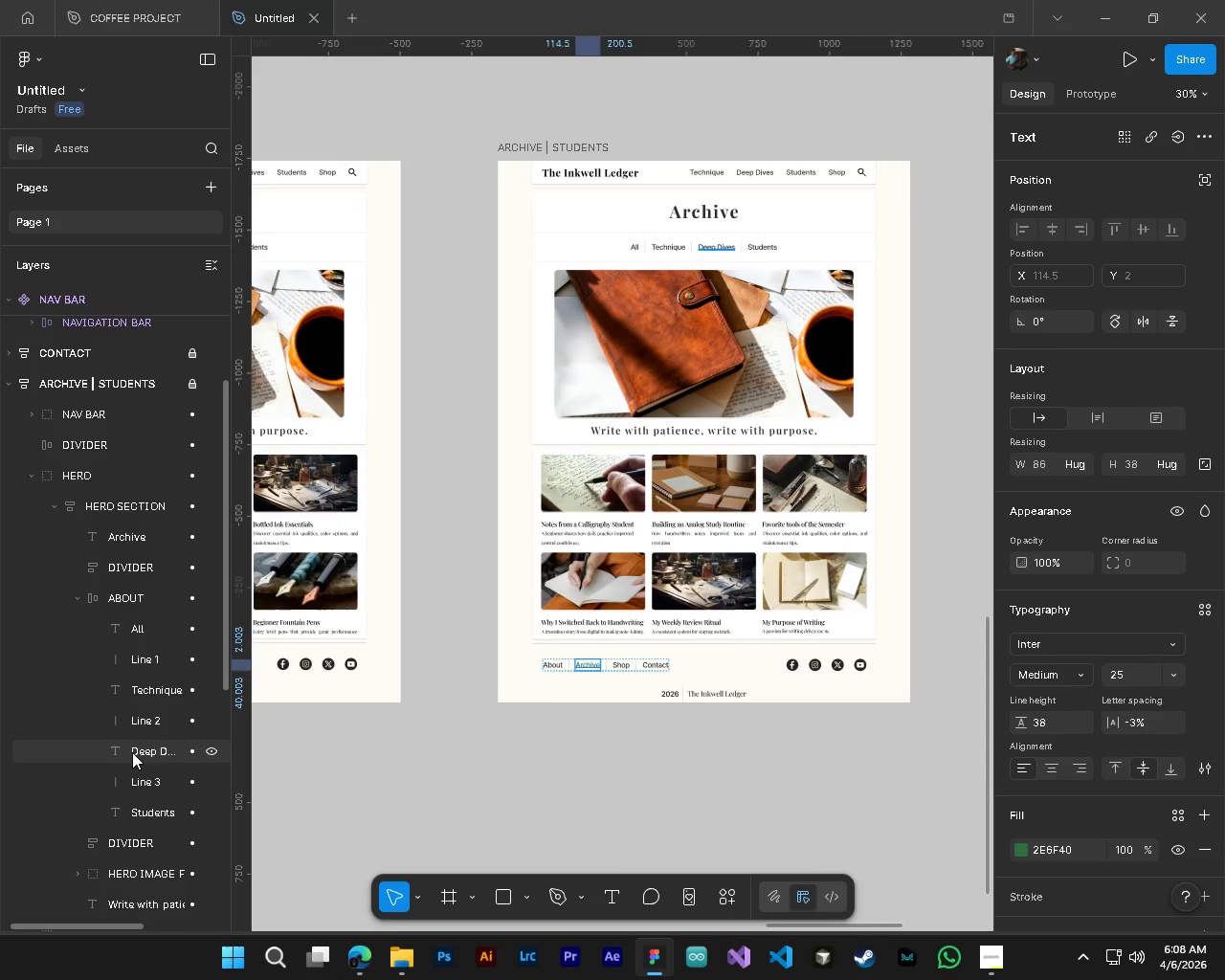 
wait(6.64)
 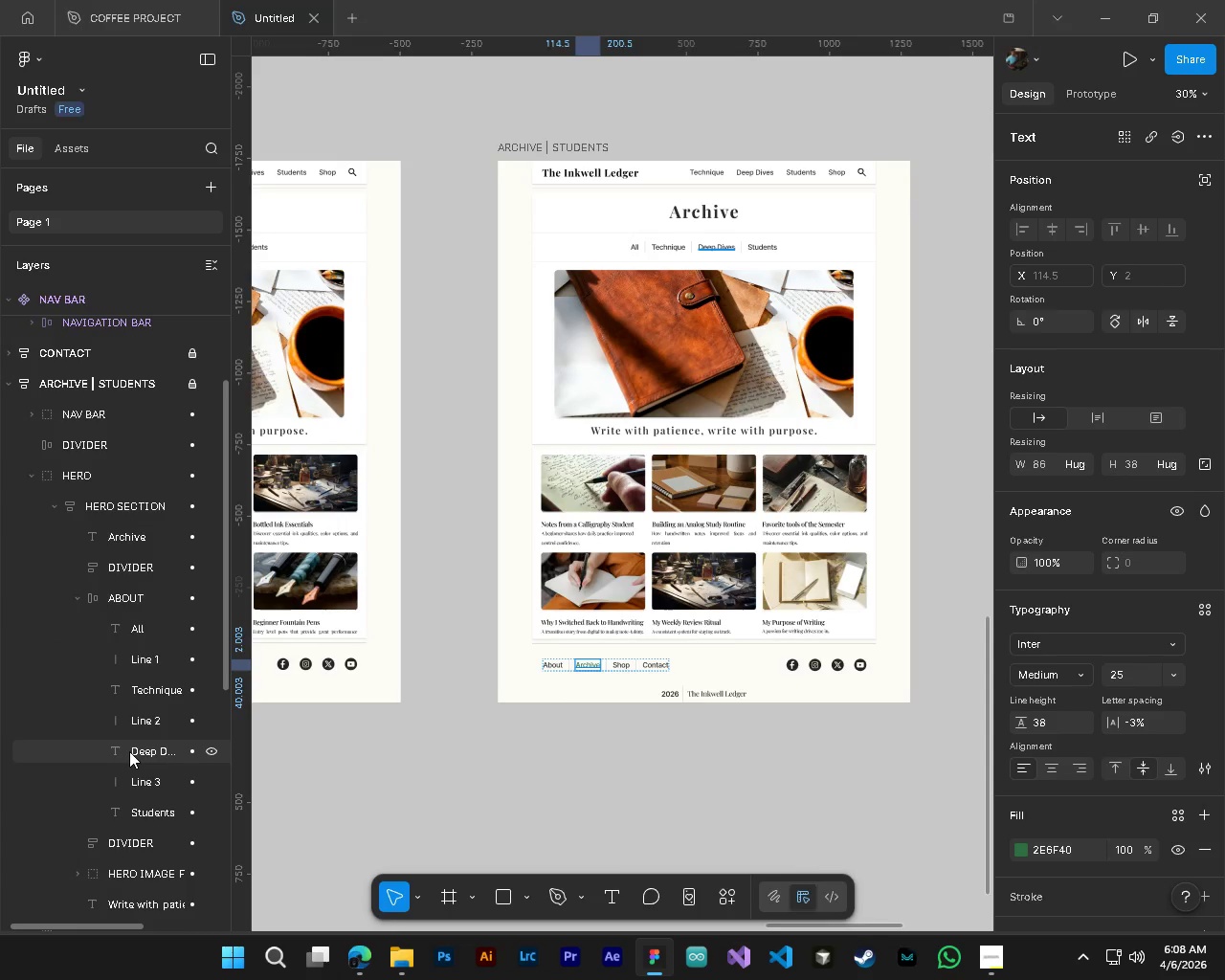 
hold_key(key=ShiftLeft, duration=1.53)
scroll: coordinate [618, 643], scroll_direction: up, amount: 7.0
 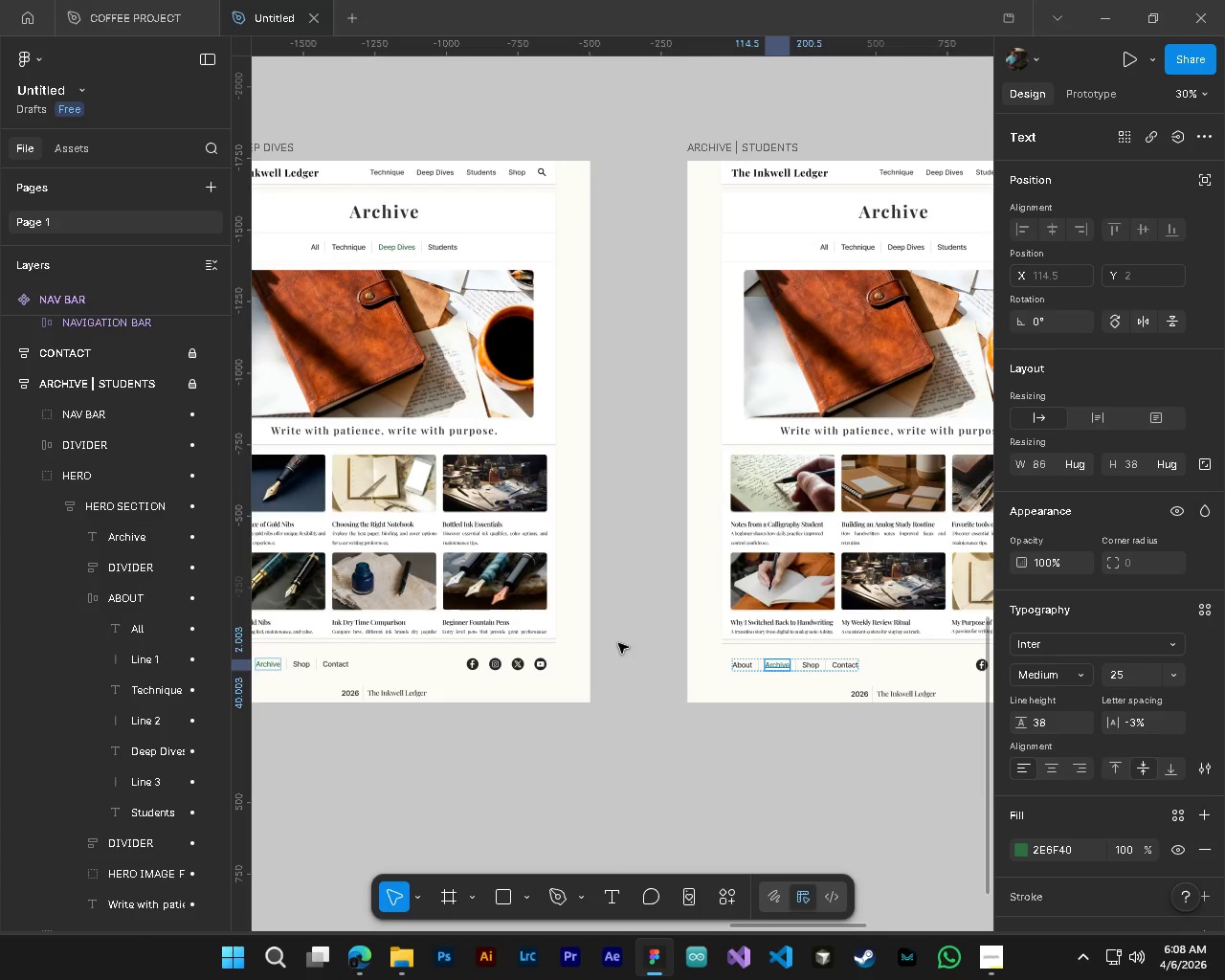 
hold_key(key=ShiftLeft, duration=1.52)
scroll: coordinate [805, 630], scroll_direction: down, amount: 2.0
 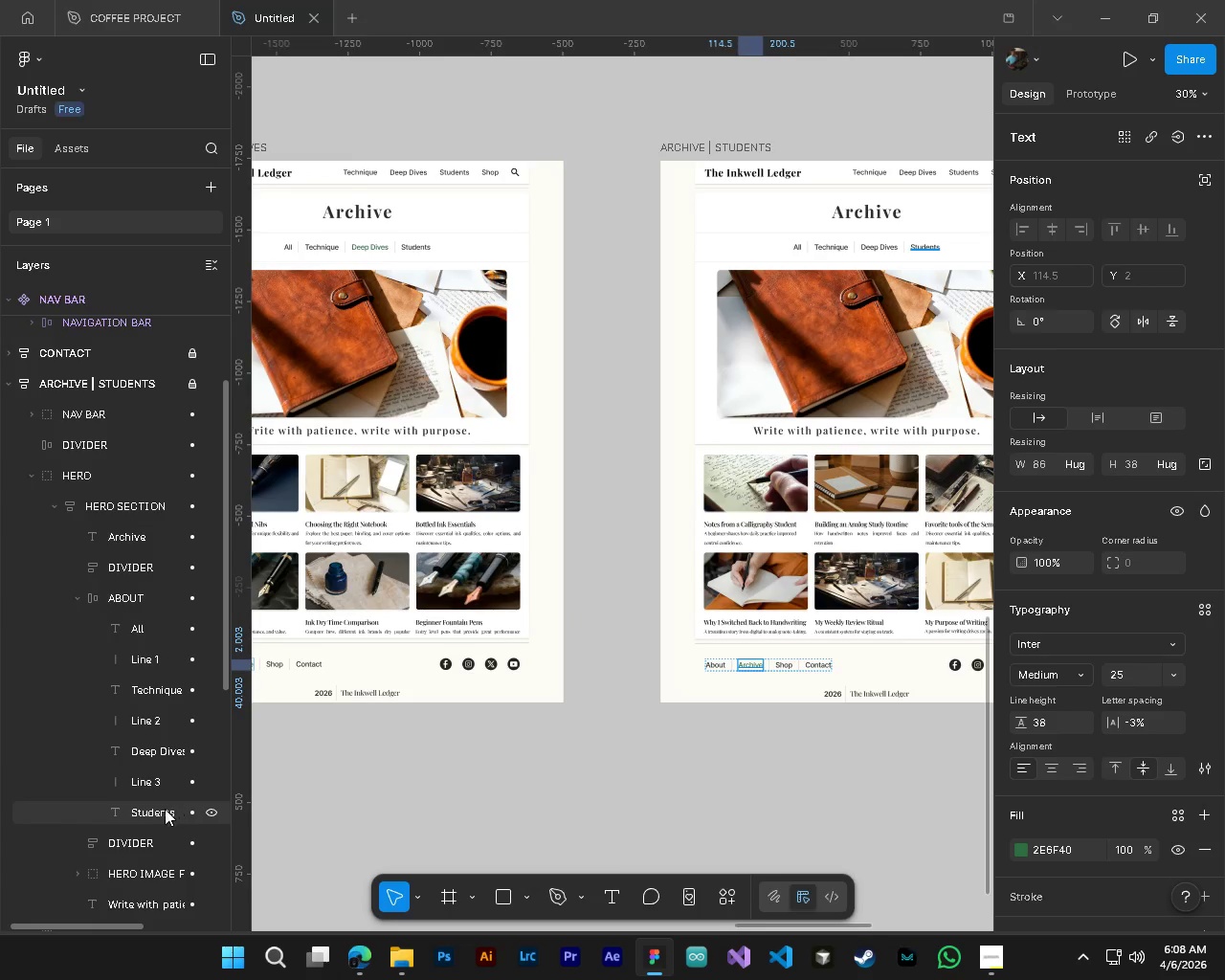 
left_click([160, 811])
 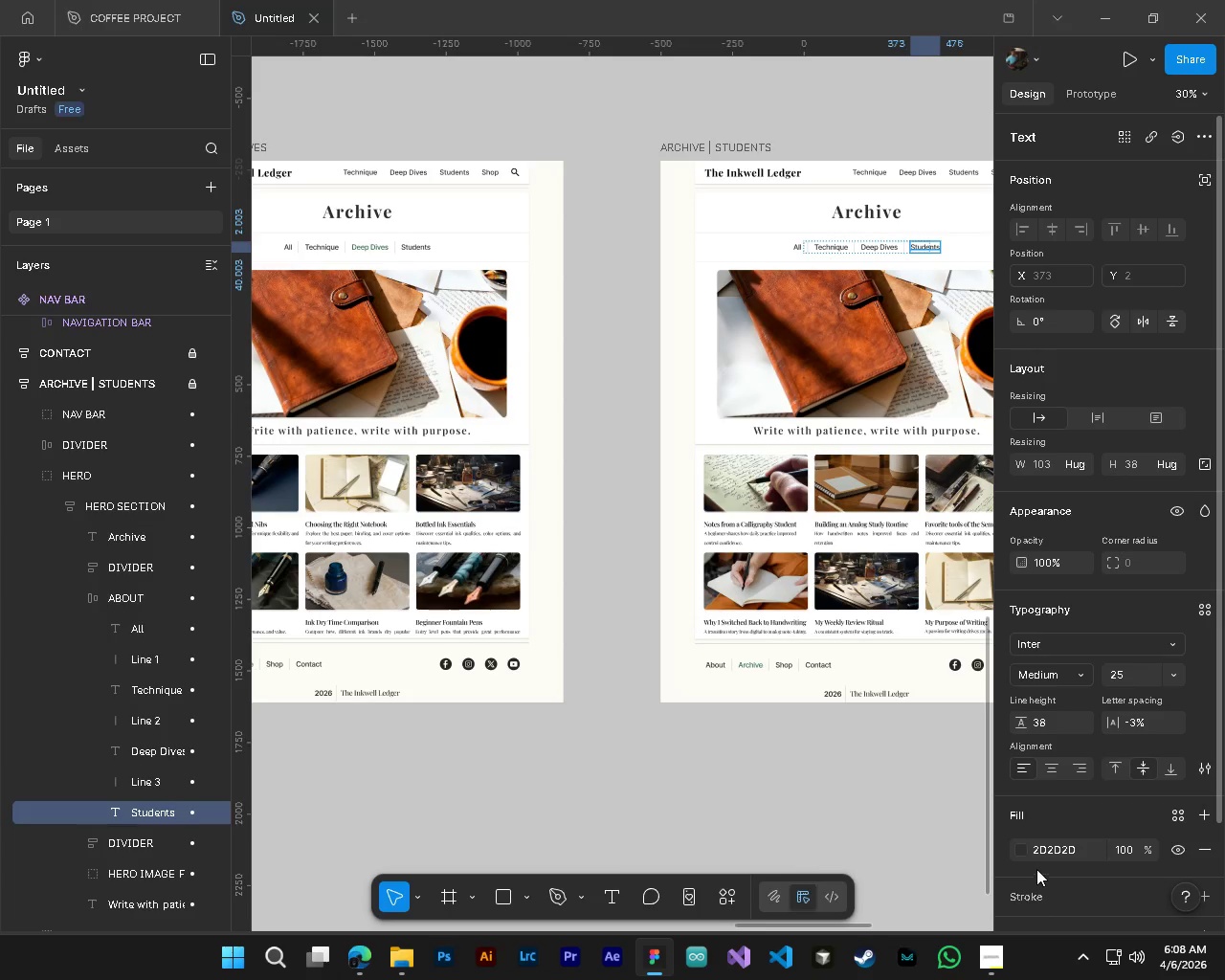 
left_click([1022, 847])
 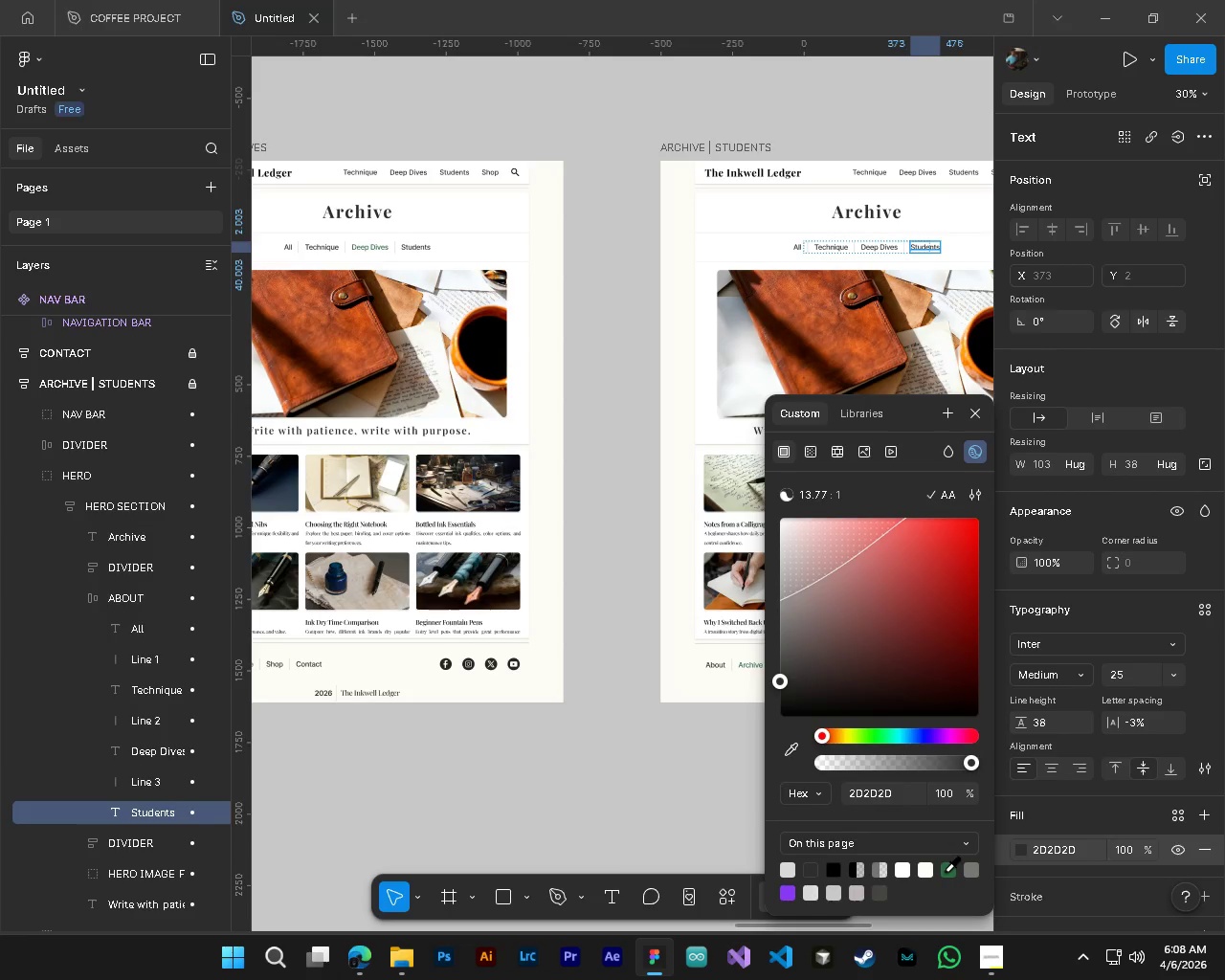 
left_click([947, 871])
 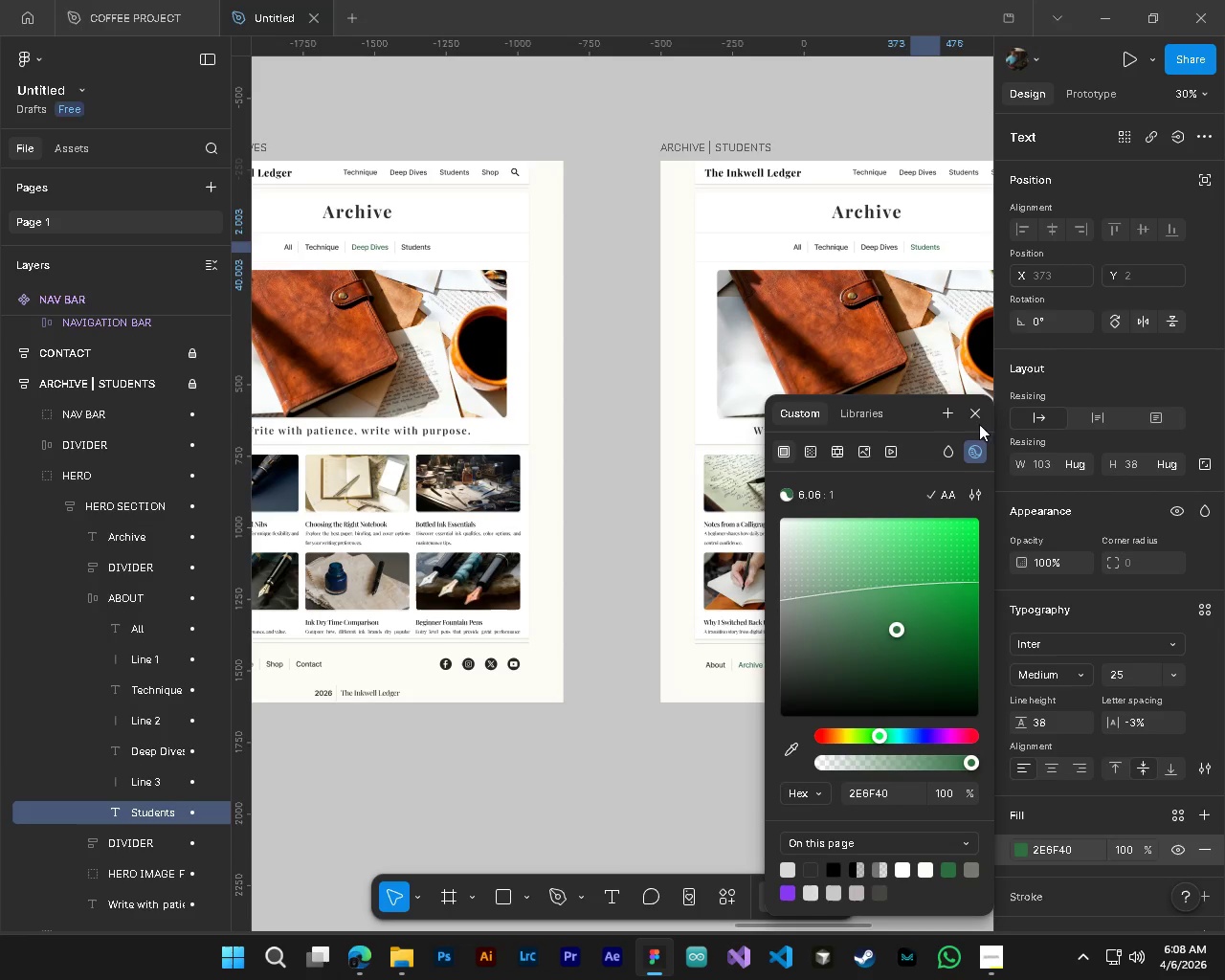 
left_click([972, 413])
 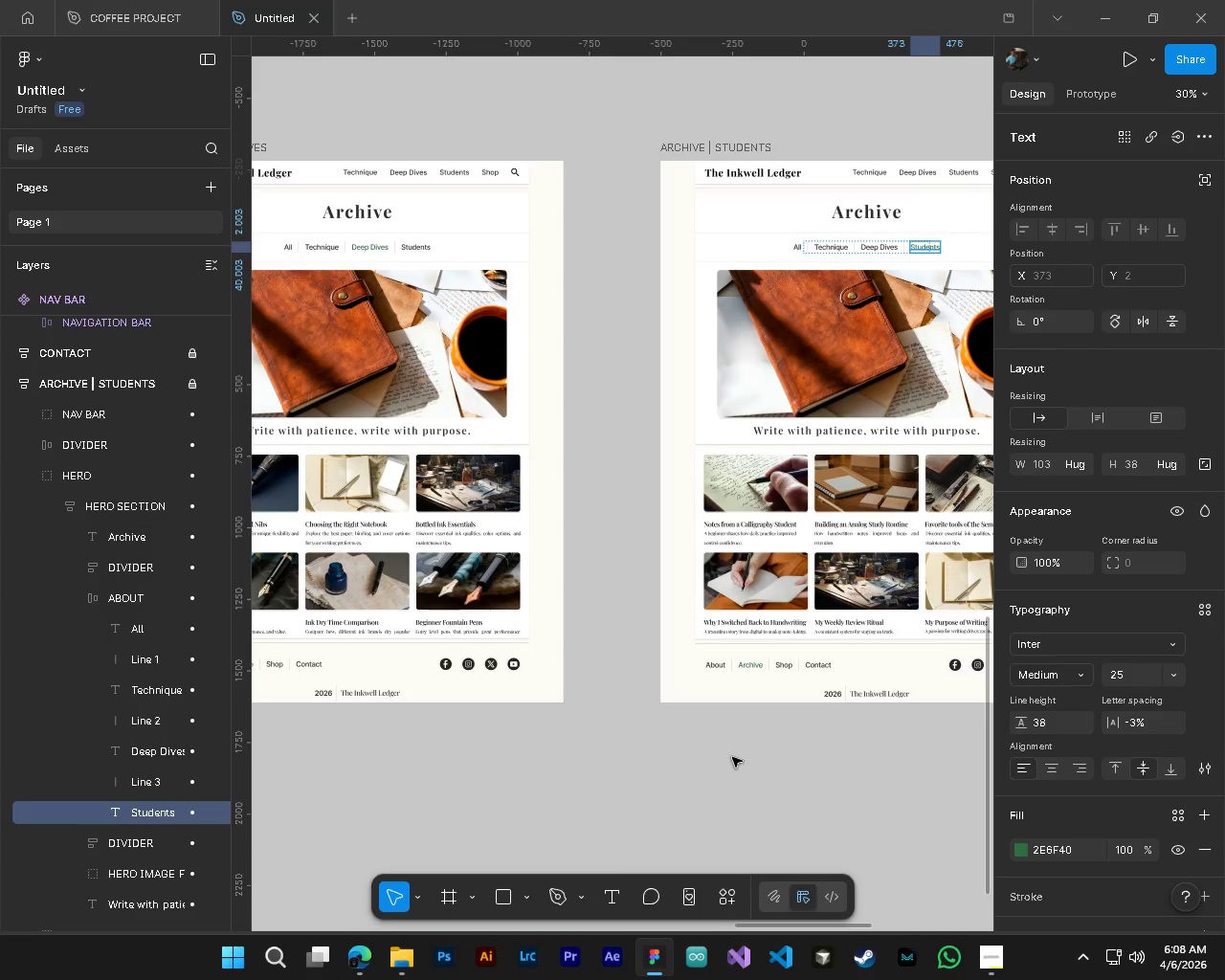 
left_click([732, 757])
 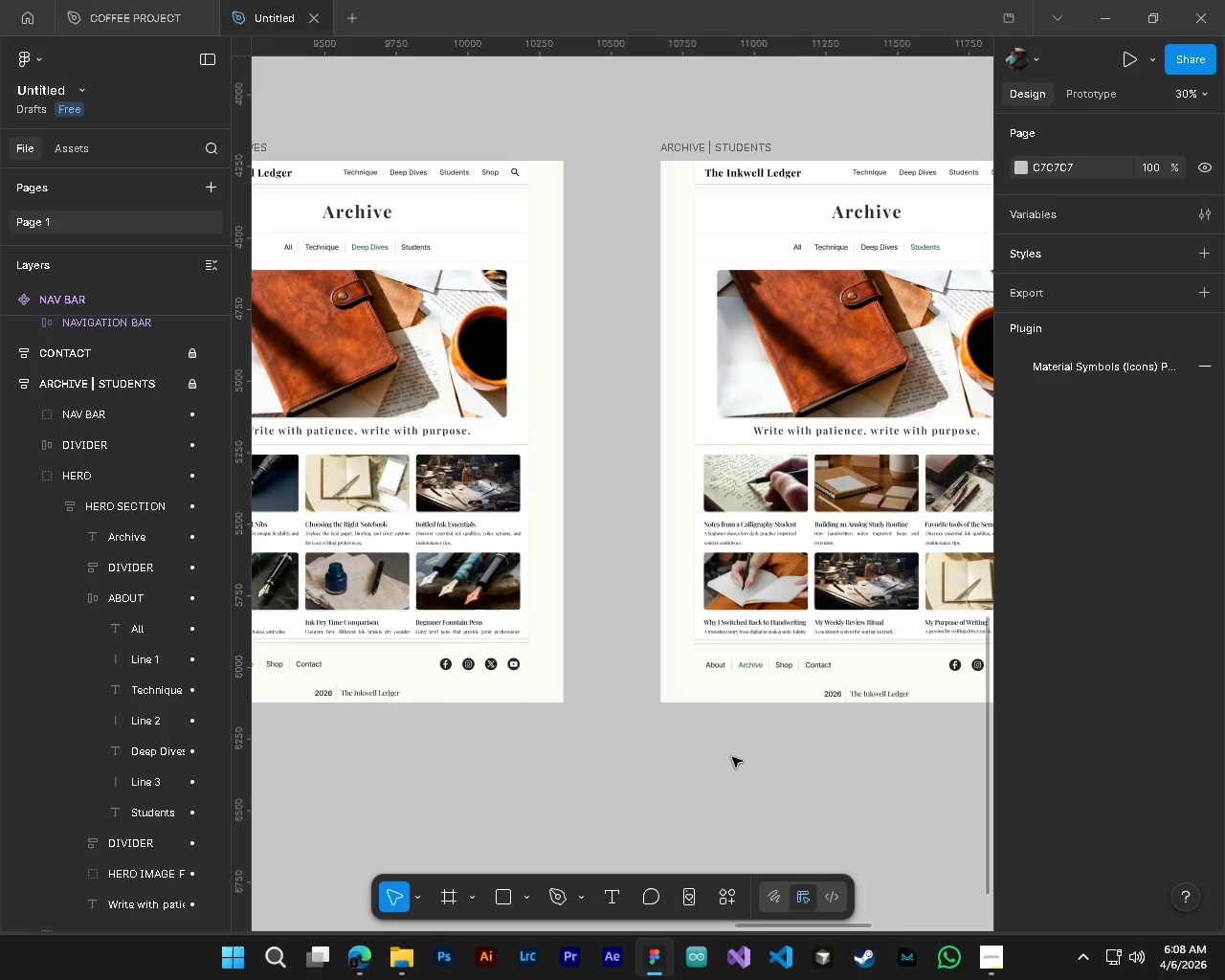 
hold_key(key=ShiftLeft, duration=0.59)
scroll: coordinate [732, 757], scroll_direction: down, amount: 5.0
 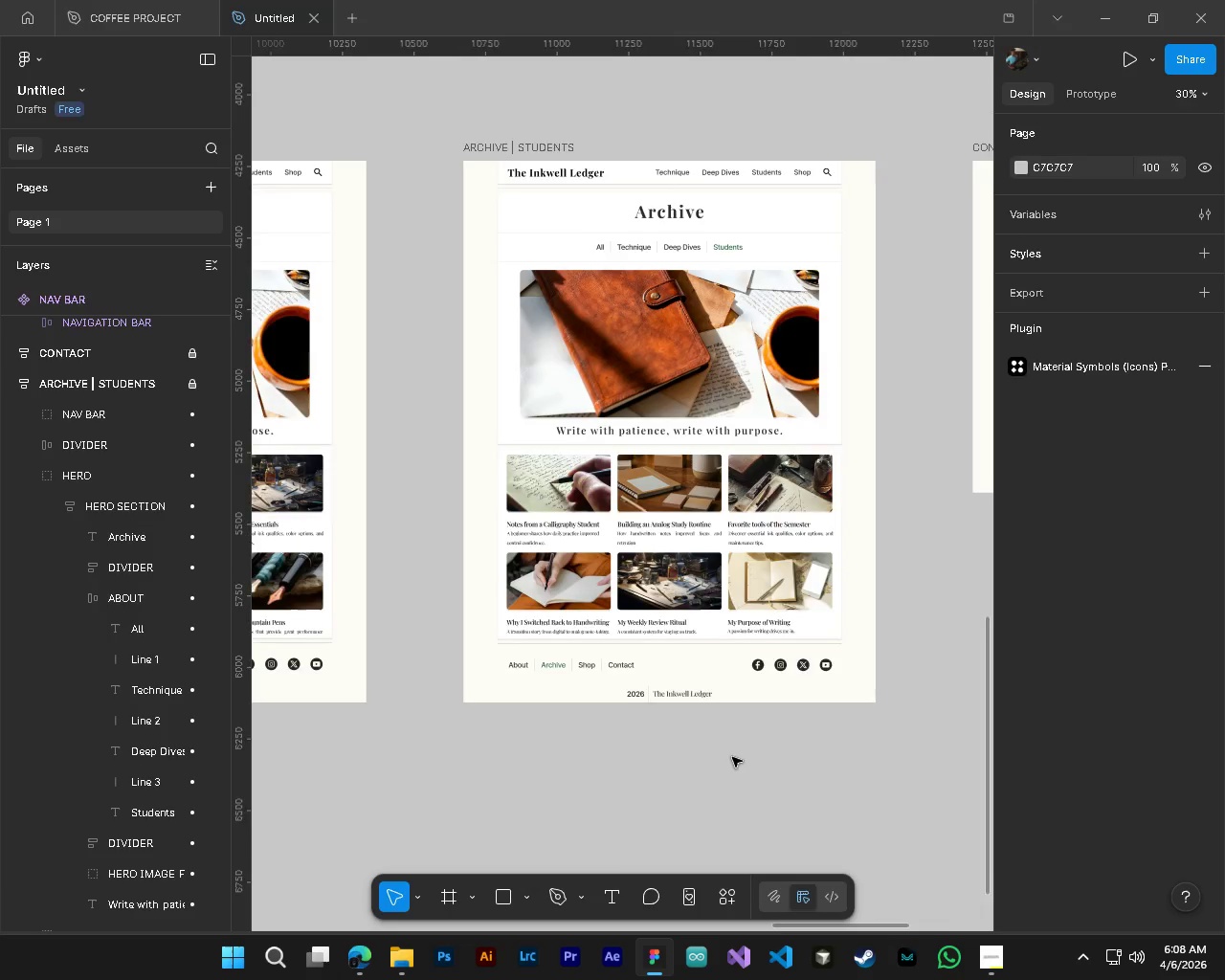 
key(Alt+AltLeft)
 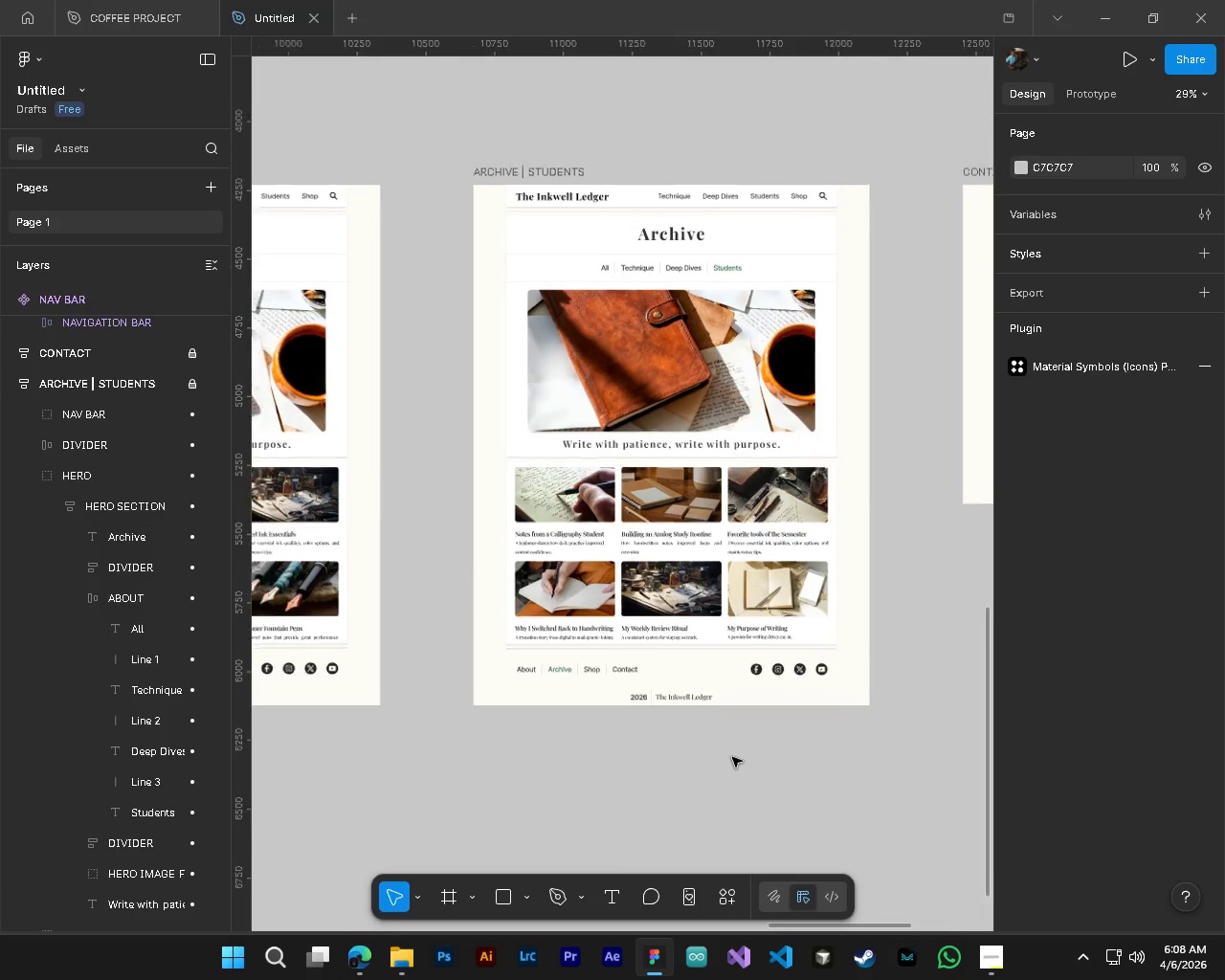 
key(Alt+Control+ControlLeft)
 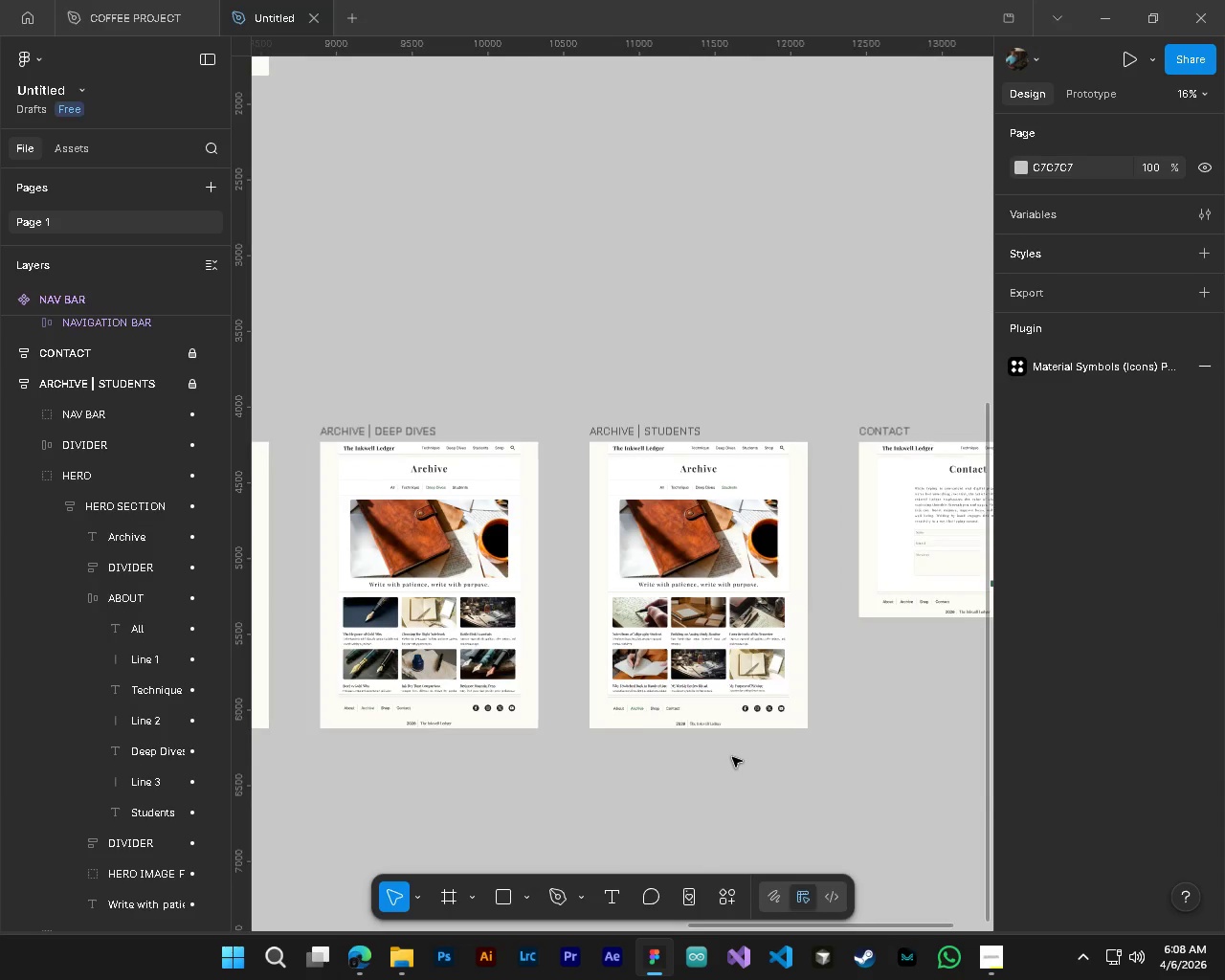 
hold_key(key=ShiftLeft, duration=0.42)
 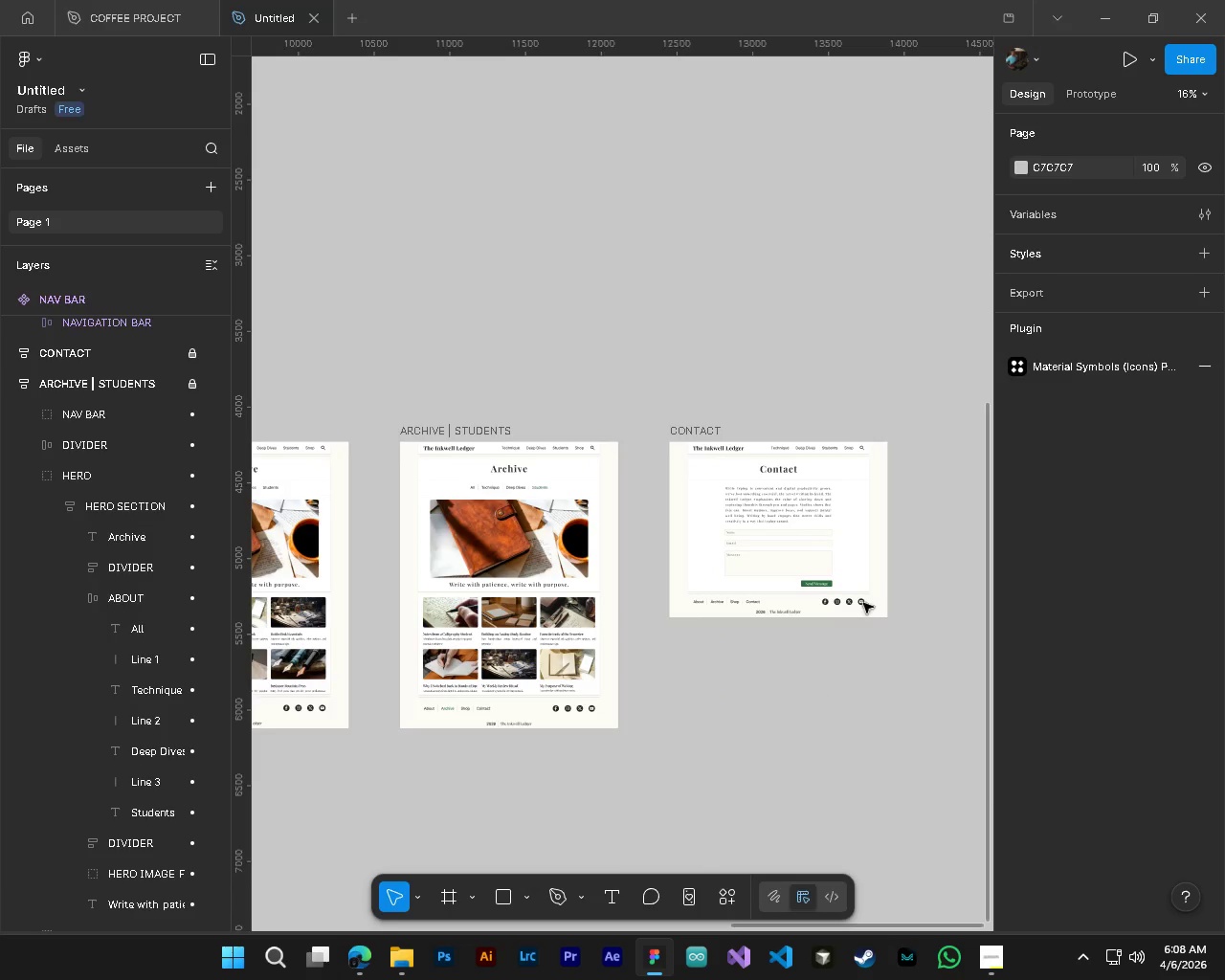 
key(Alt+AltLeft)
 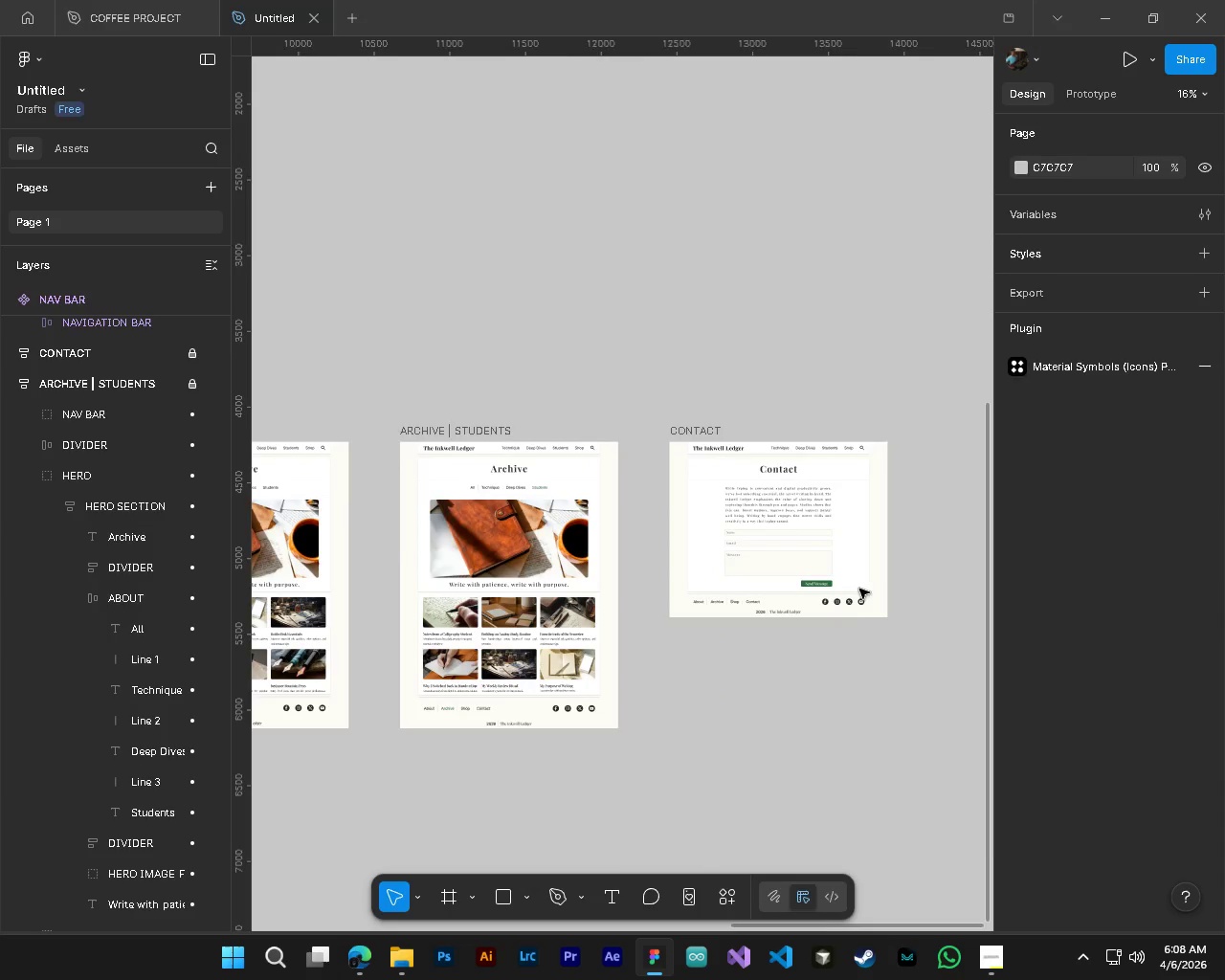 
hold_key(key=AltLeft, duration=0.77)
hold_key(key=ControlLeft, duration=0.77)
scroll: coordinate [845, 546], scroll_direction: up, amount: 7.0
 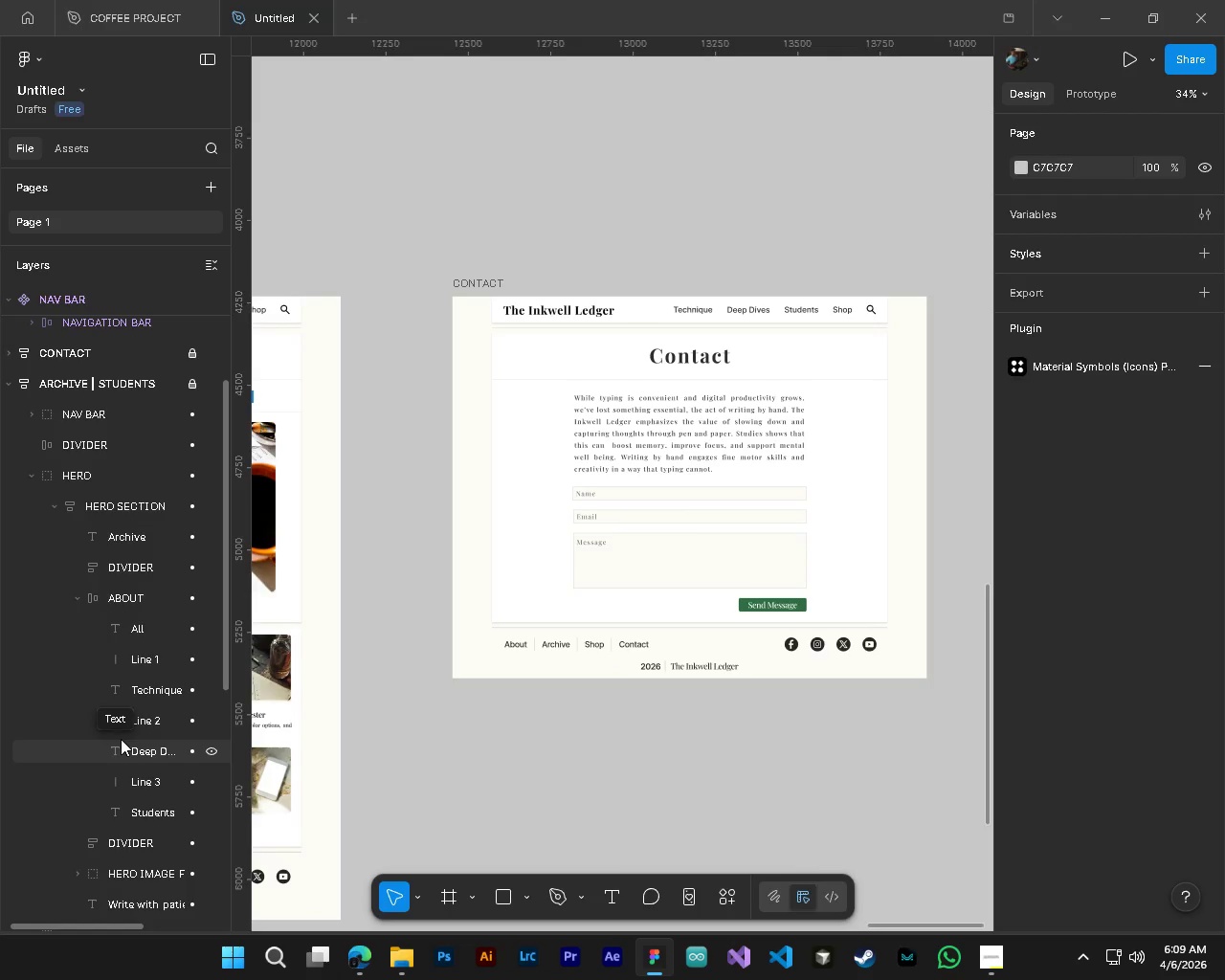 
wait(14.56)
 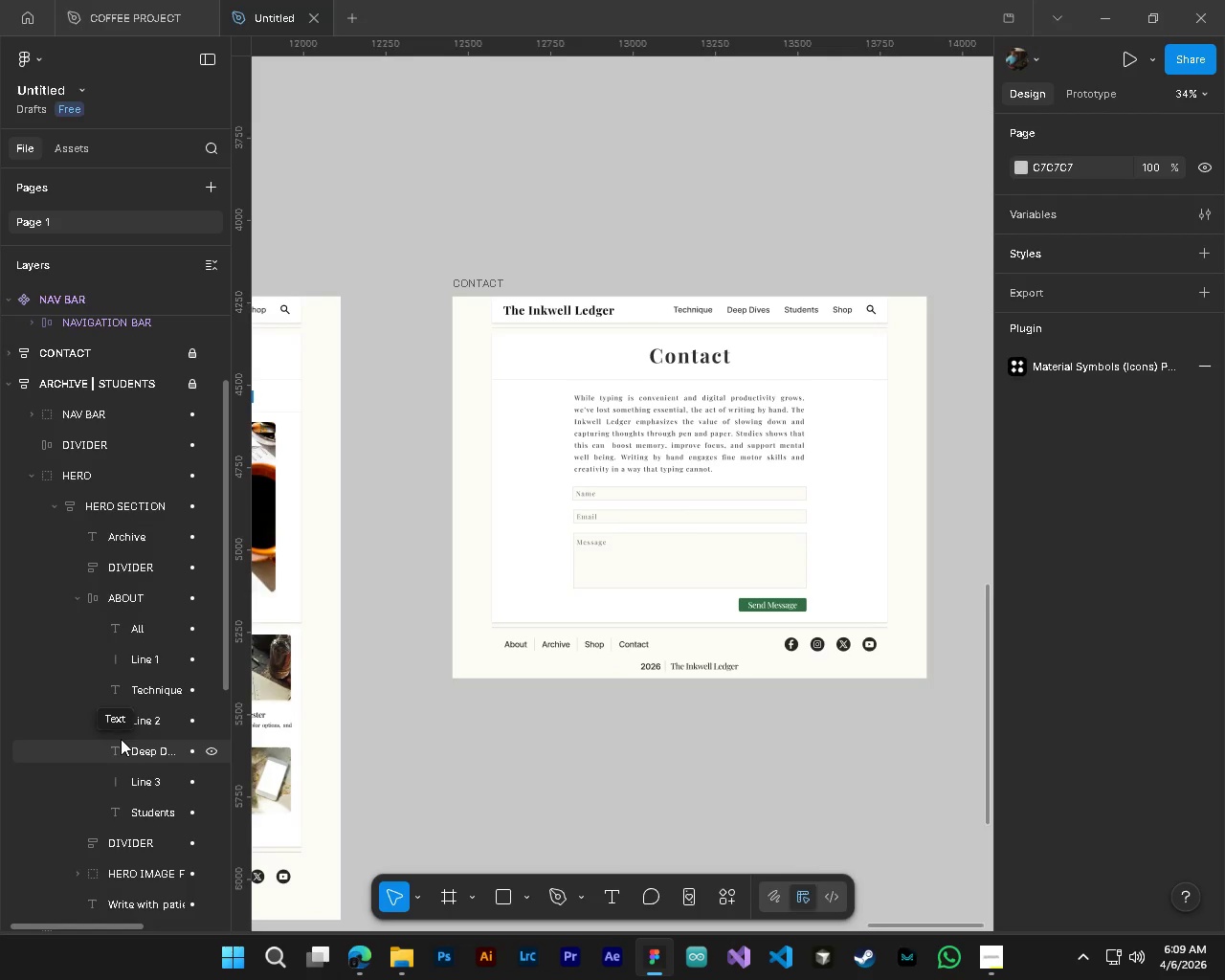 
left_click([75, 601])
 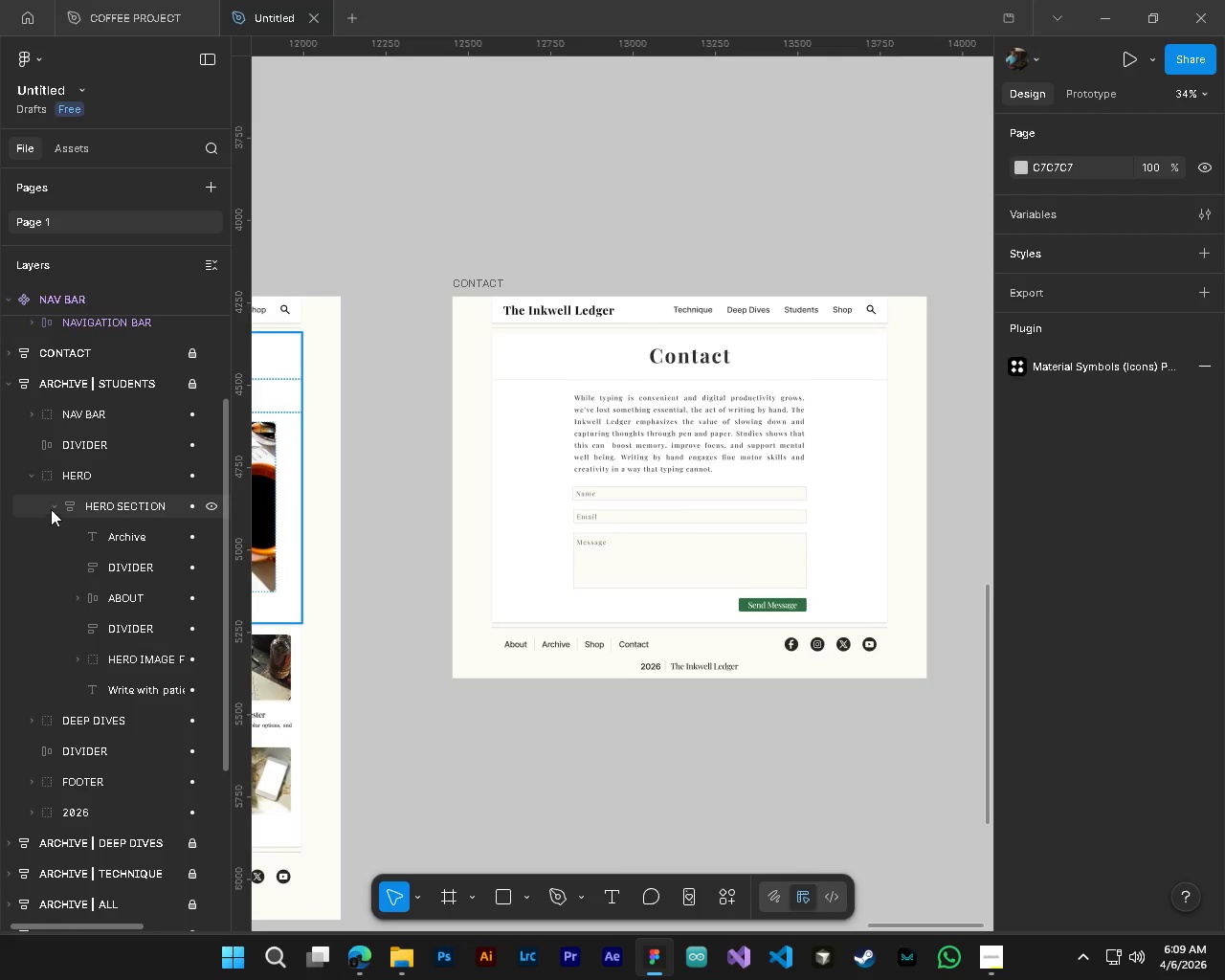 
left_click([49, 507])
 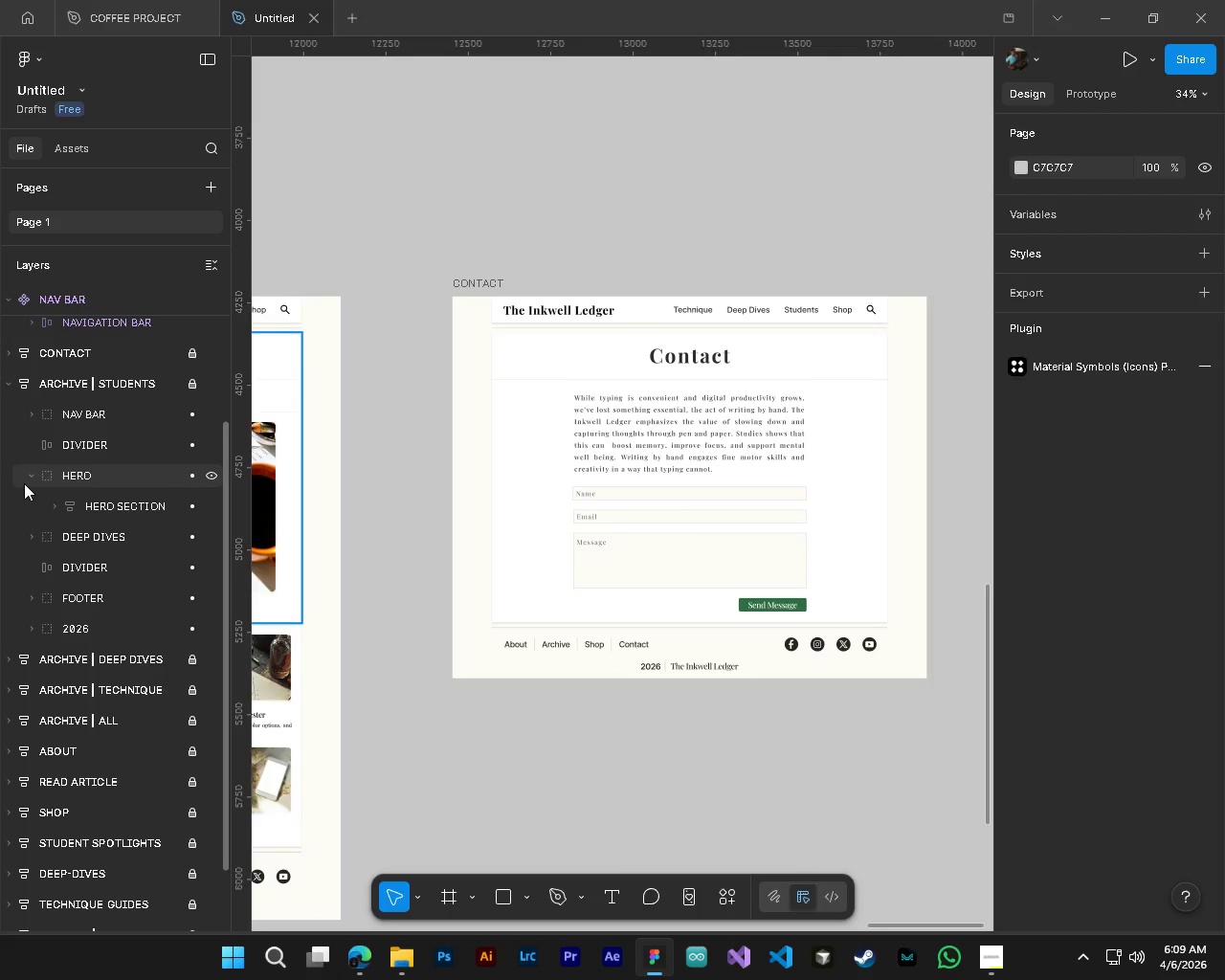 
left_click([31, 480])
 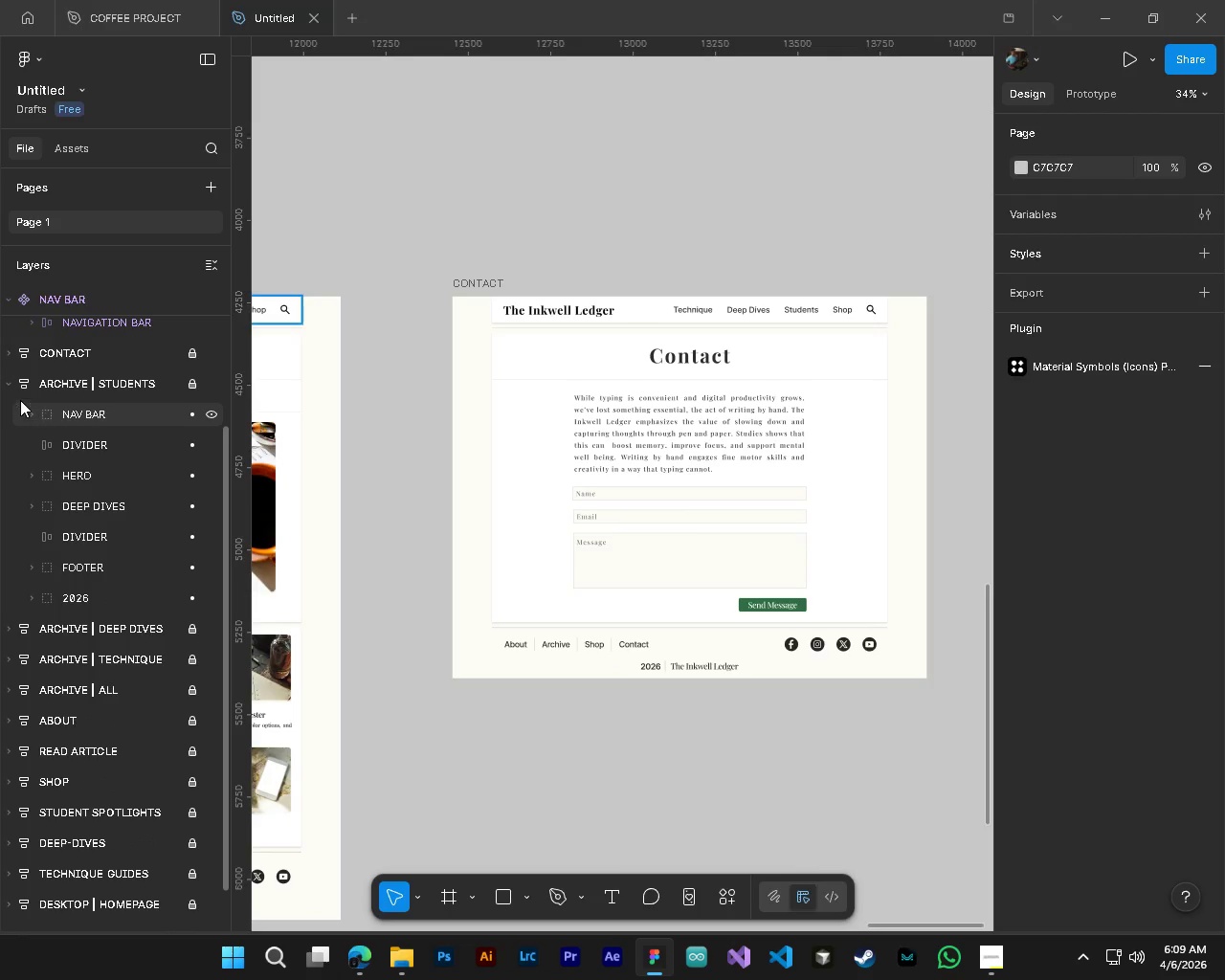 
left_click([10, 383])
 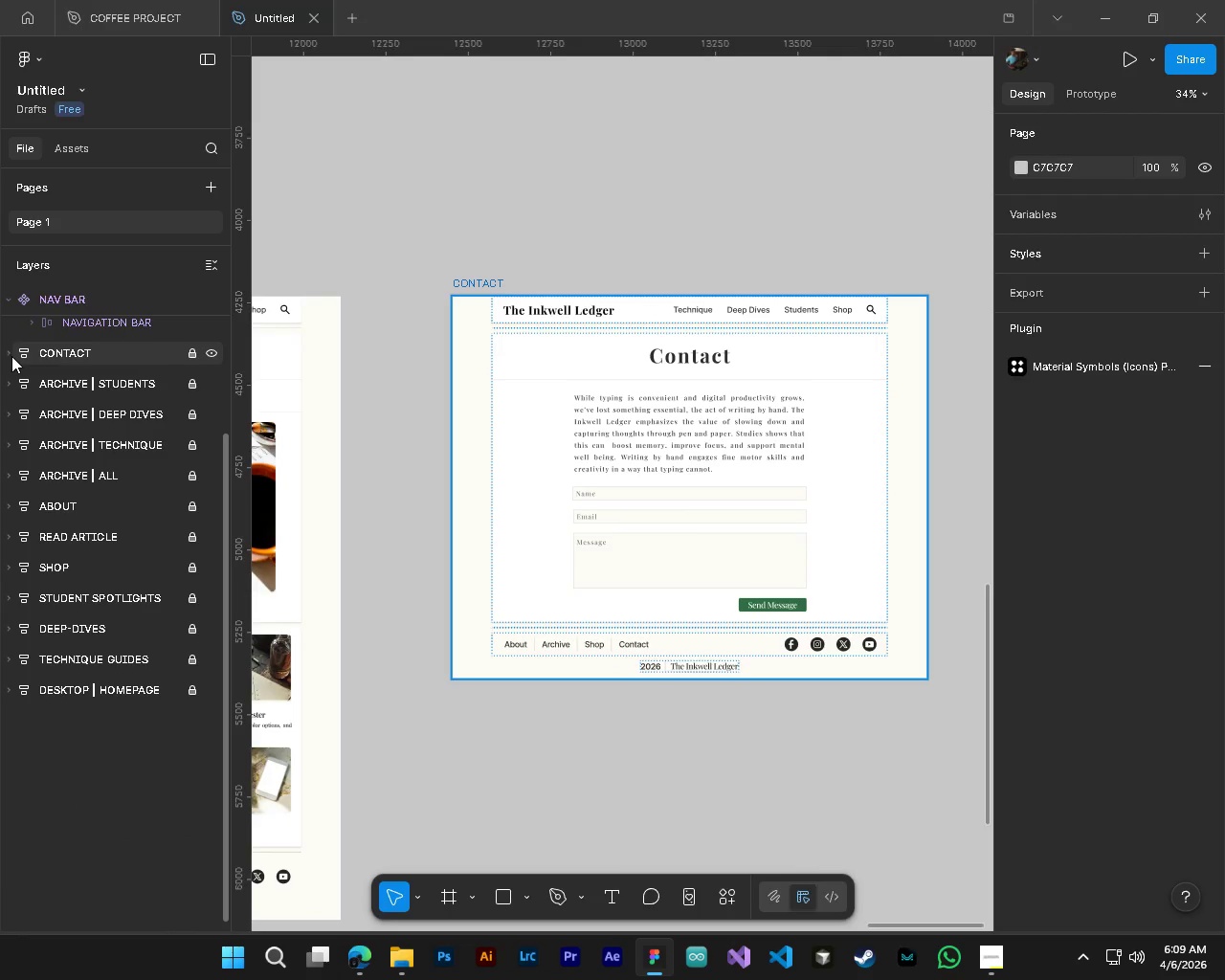 
left_click([11, 356])
 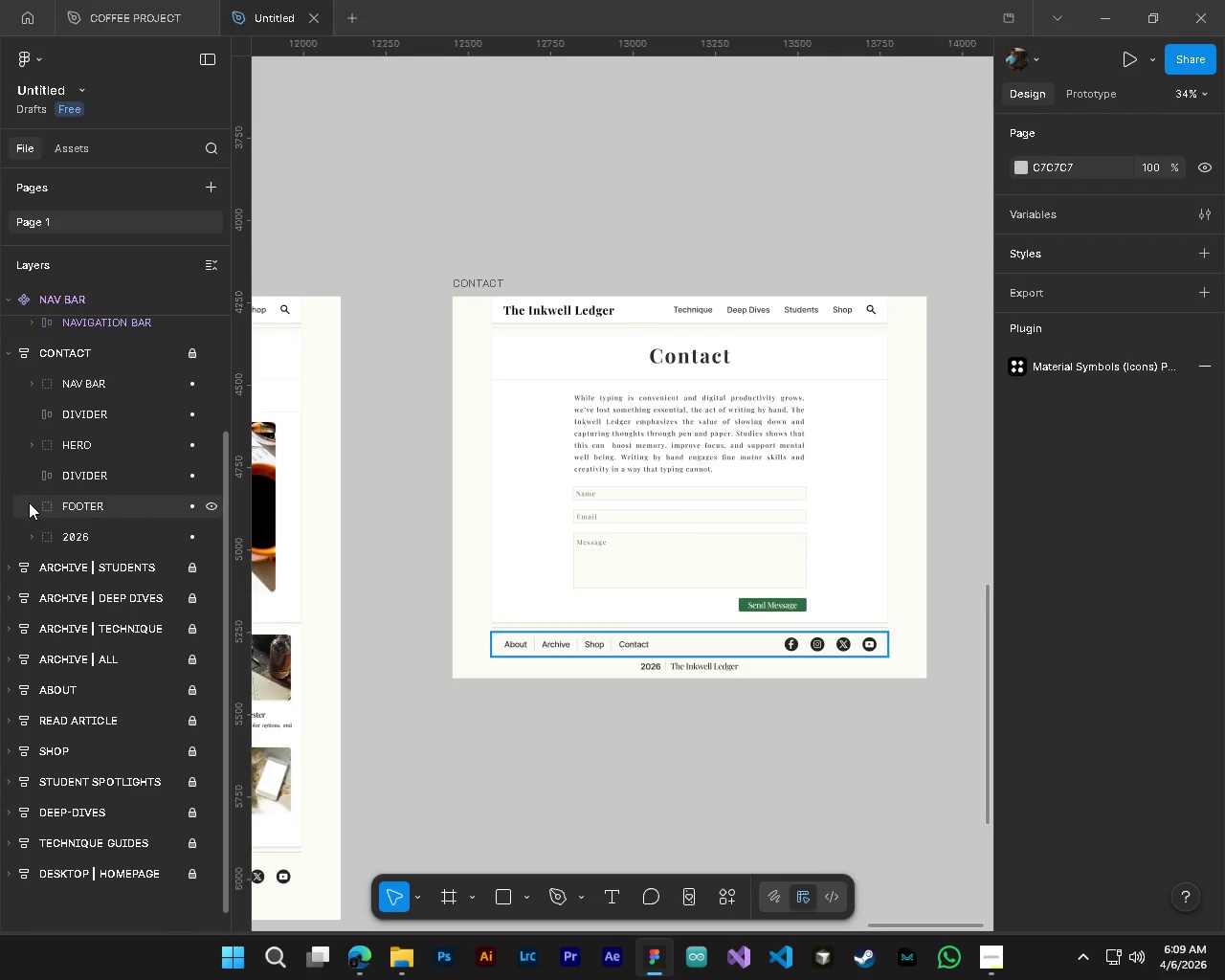 
wait(6.95)
 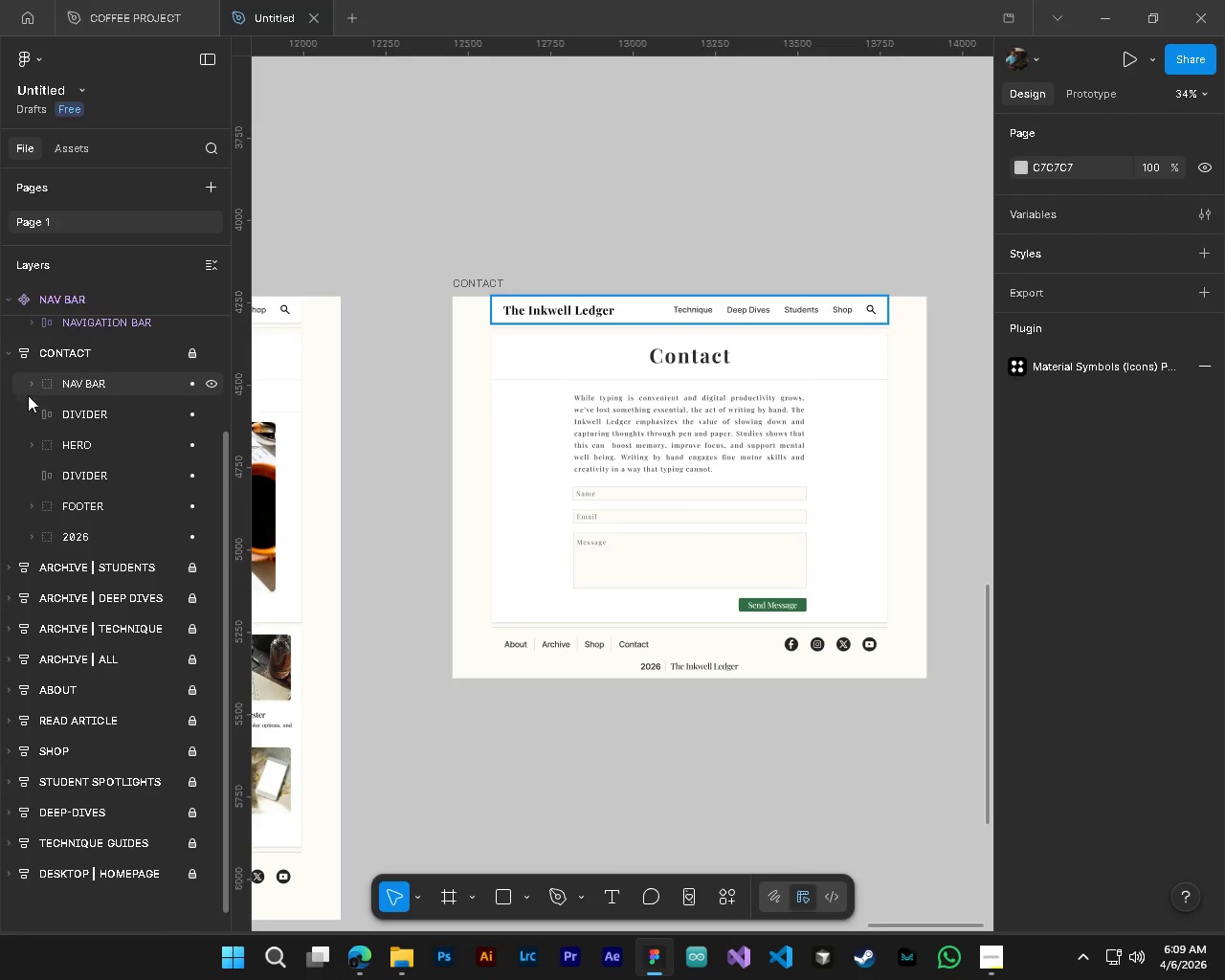 
left_click([30, 506])
 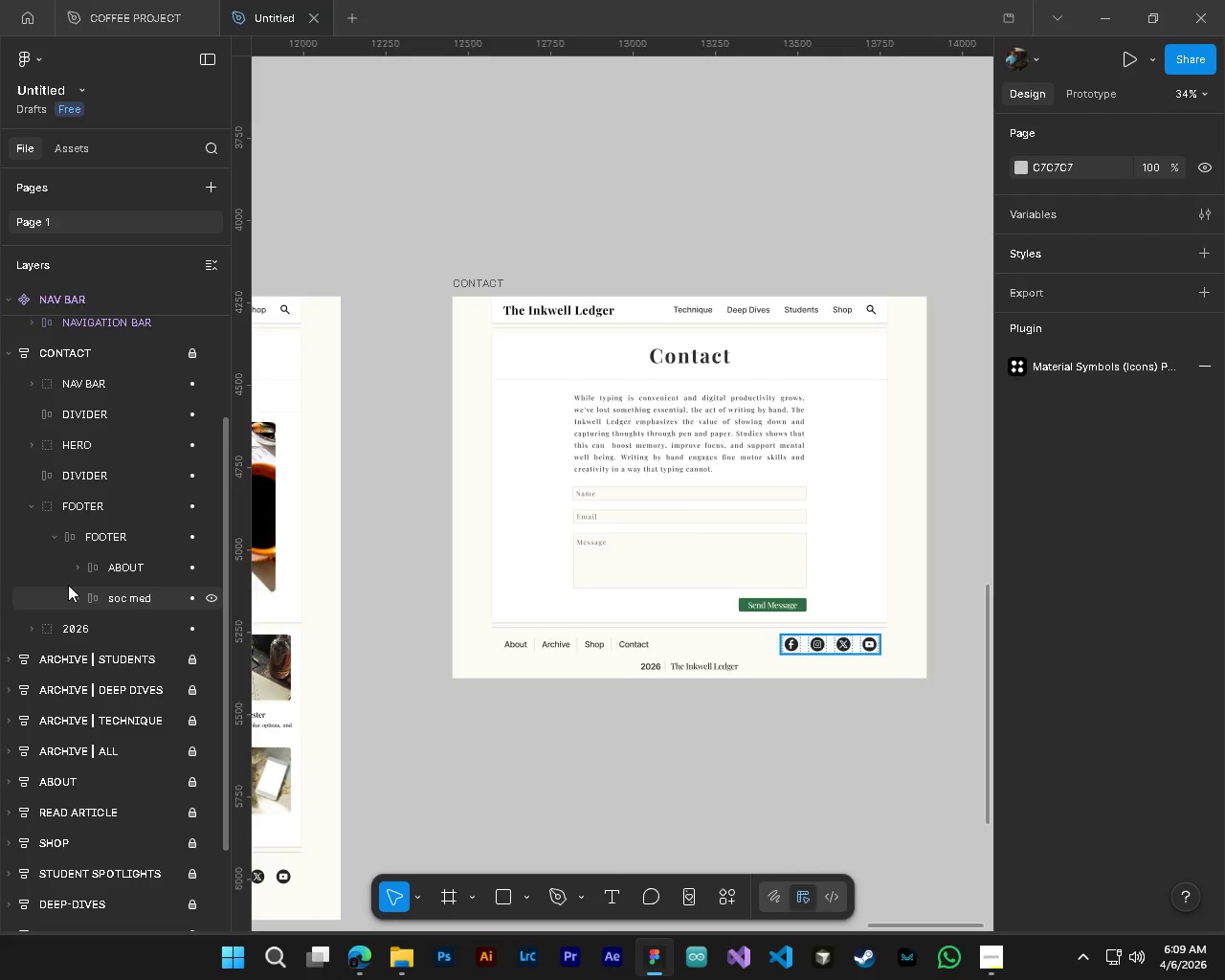 
left_click([77, 574])
 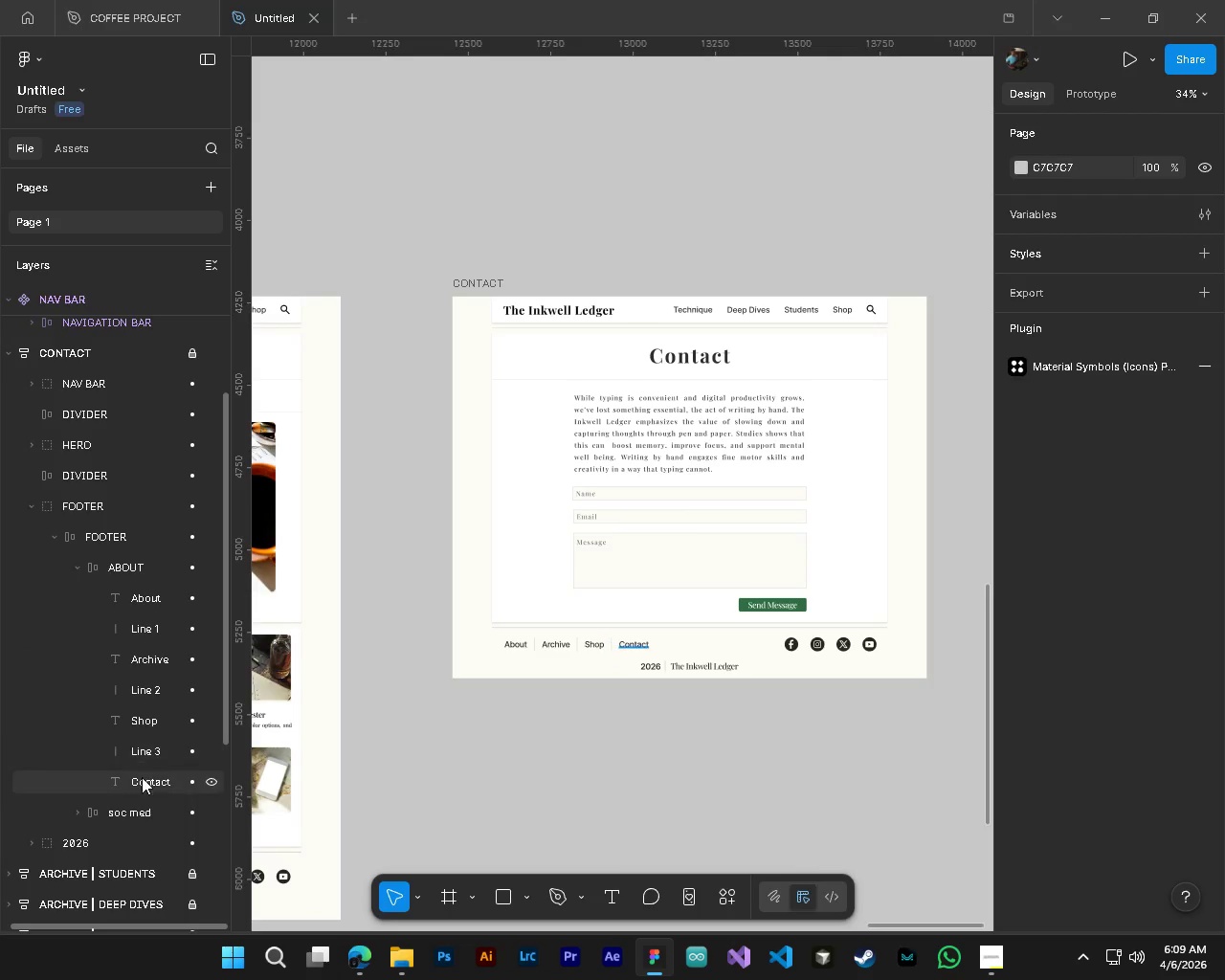 
left_click([142, 781])
 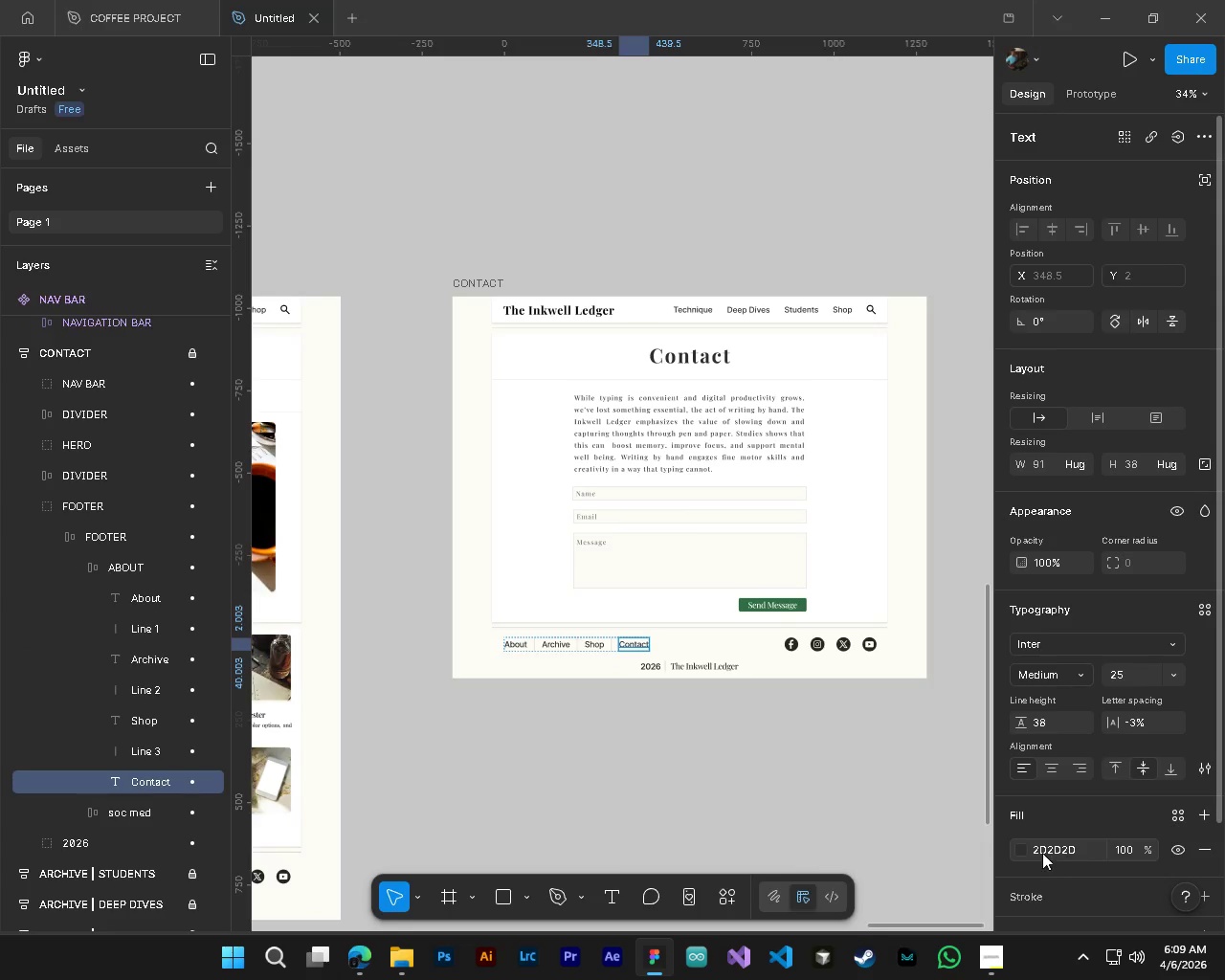 
left_click([1022, 849])
 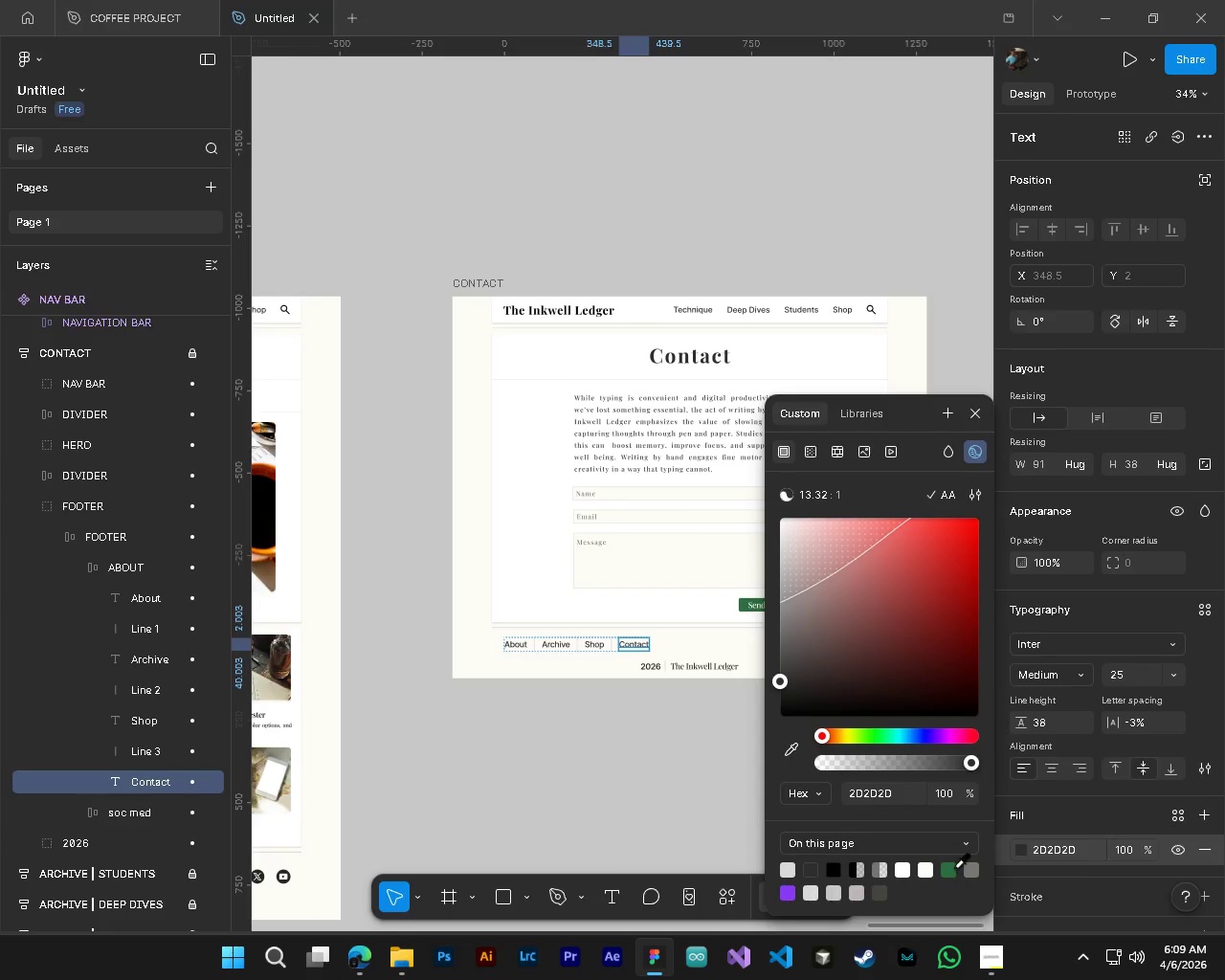 
left_click([953, 868])
 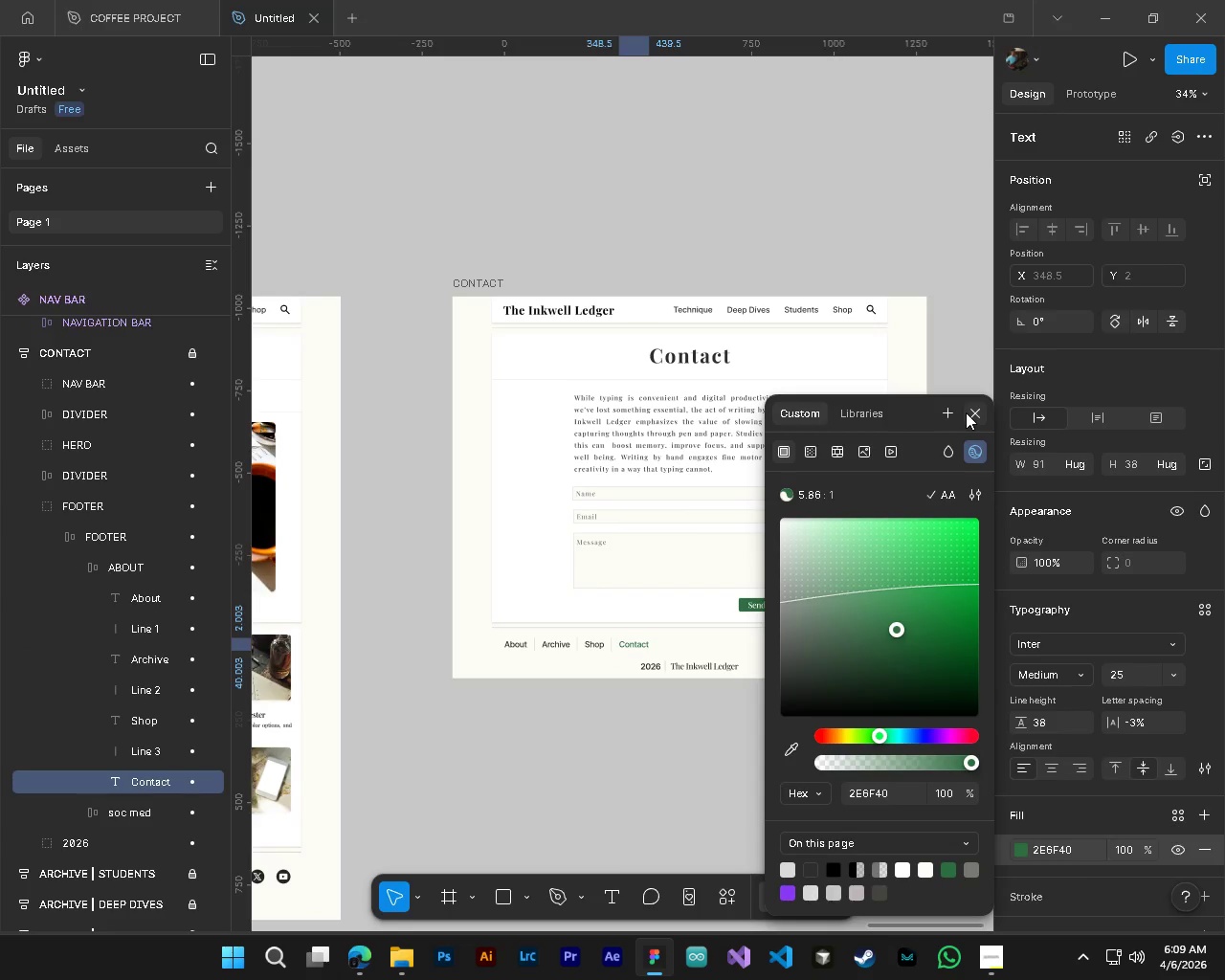 
left_click([972, 411])
 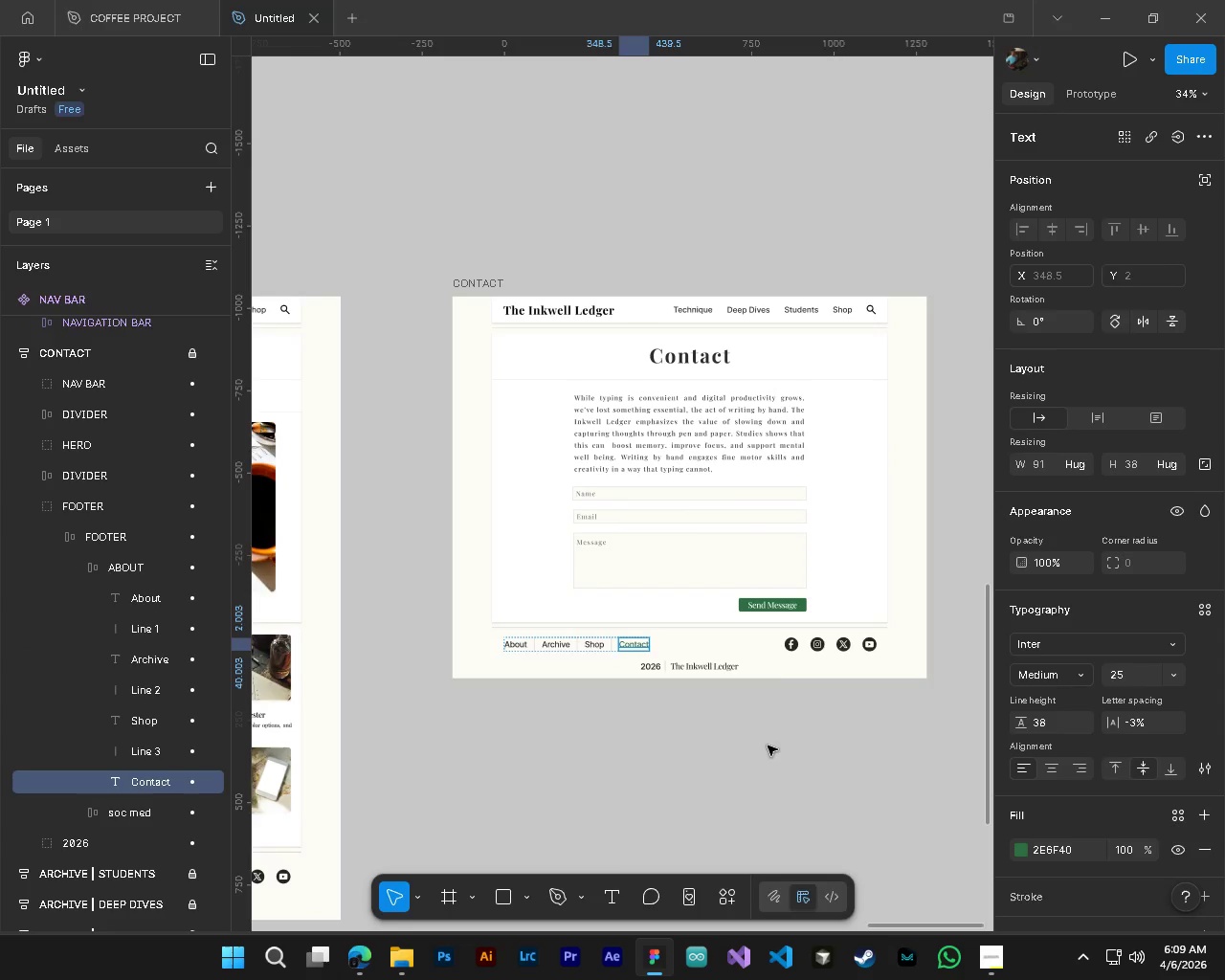 
left_click([768, 746])
 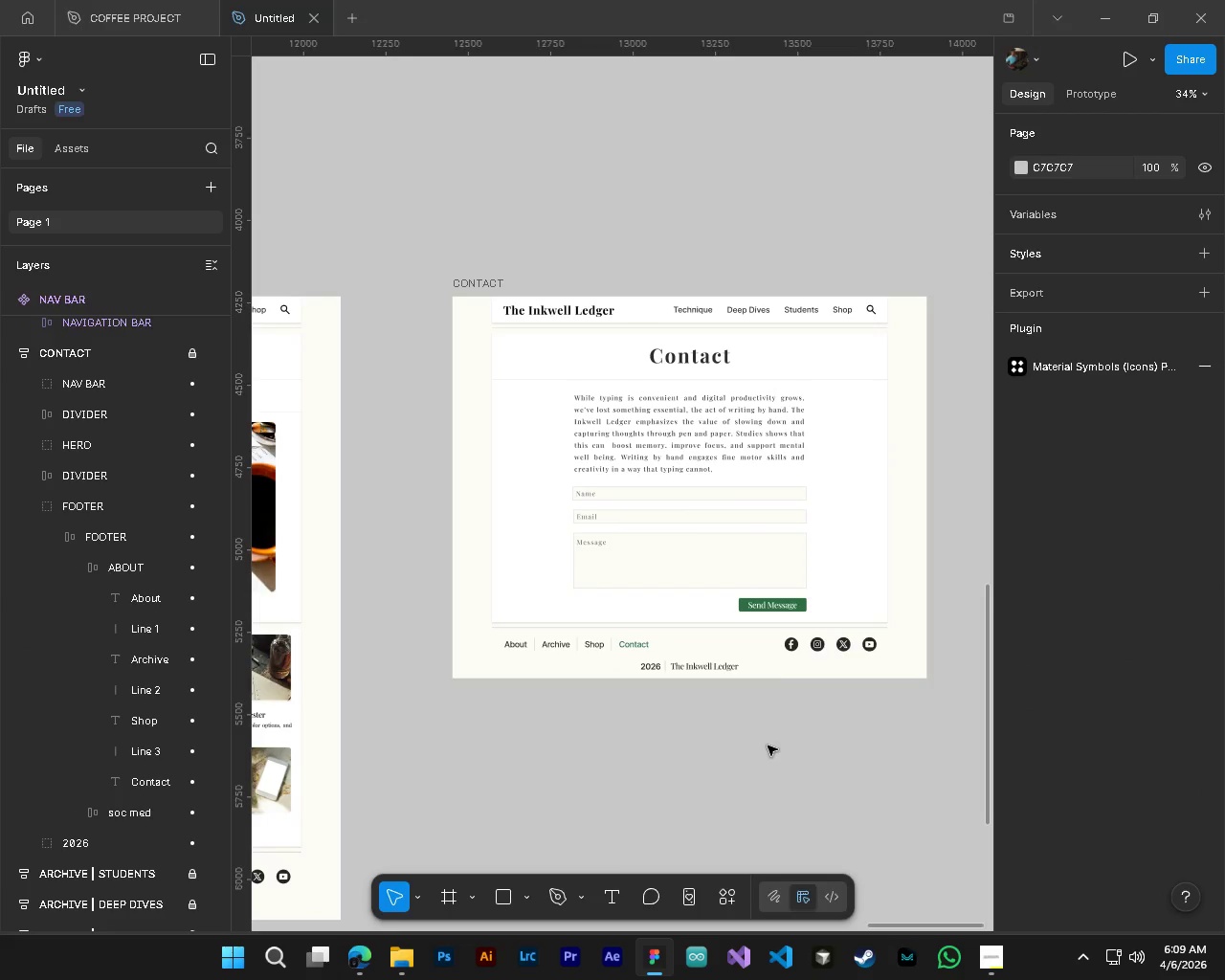 
hold_key(key=ControlLeft, duration=2.81)
 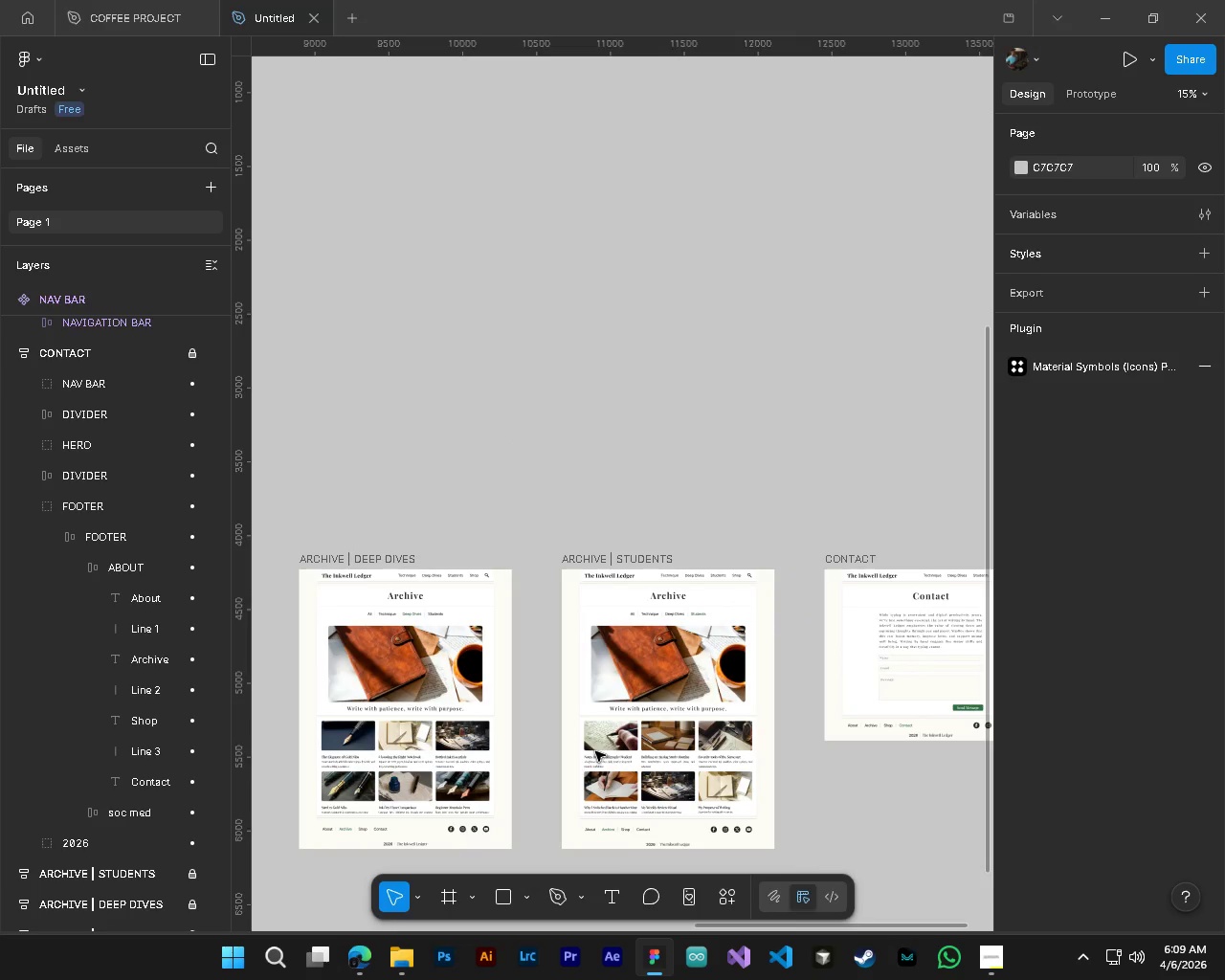 
key(Alt+Control+AltLeft)
 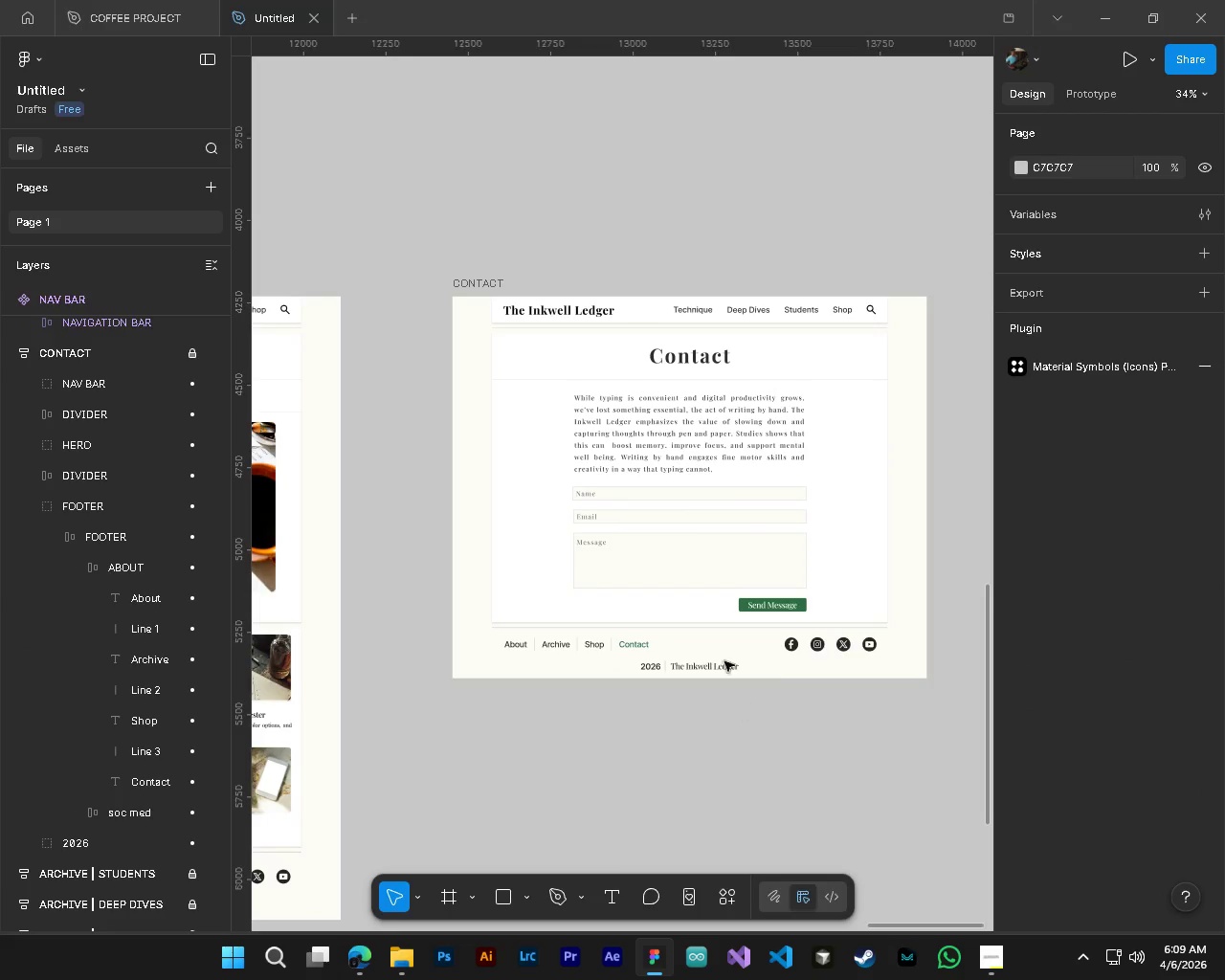 
key(Alt+Control+AltLeft)
 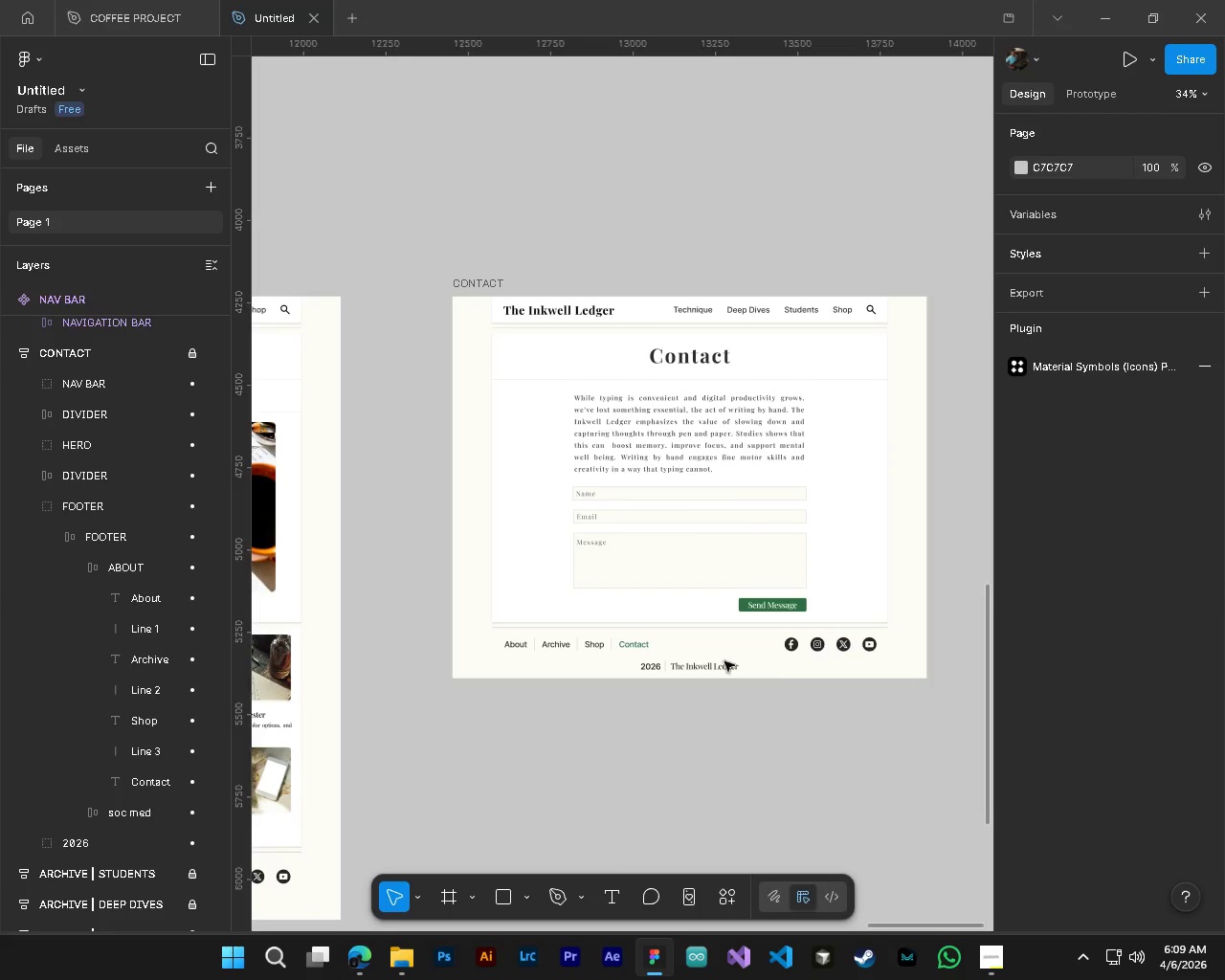 
key(Alt+Control+AltLeft)
 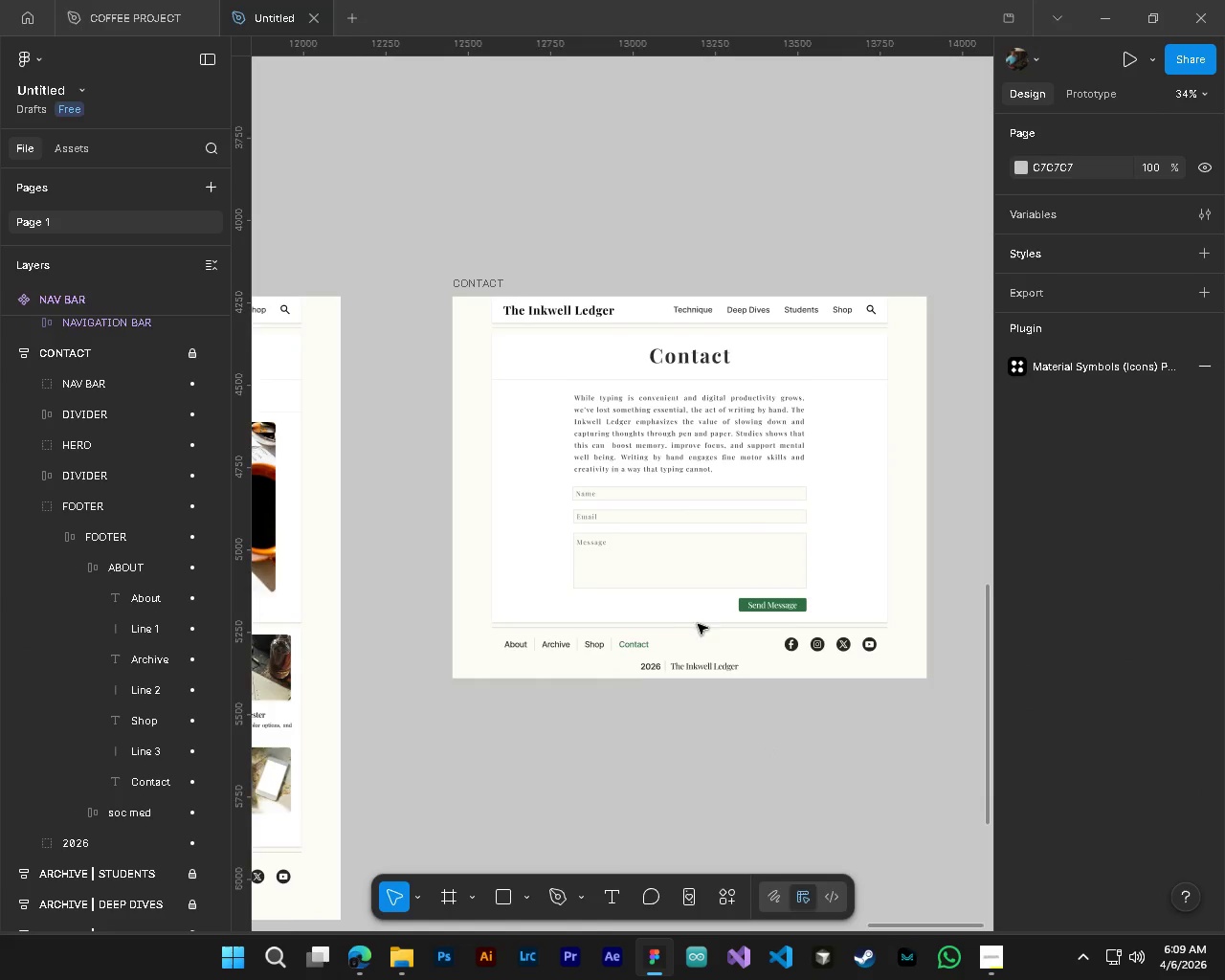 
key(Alt+Control+AltLeft)
 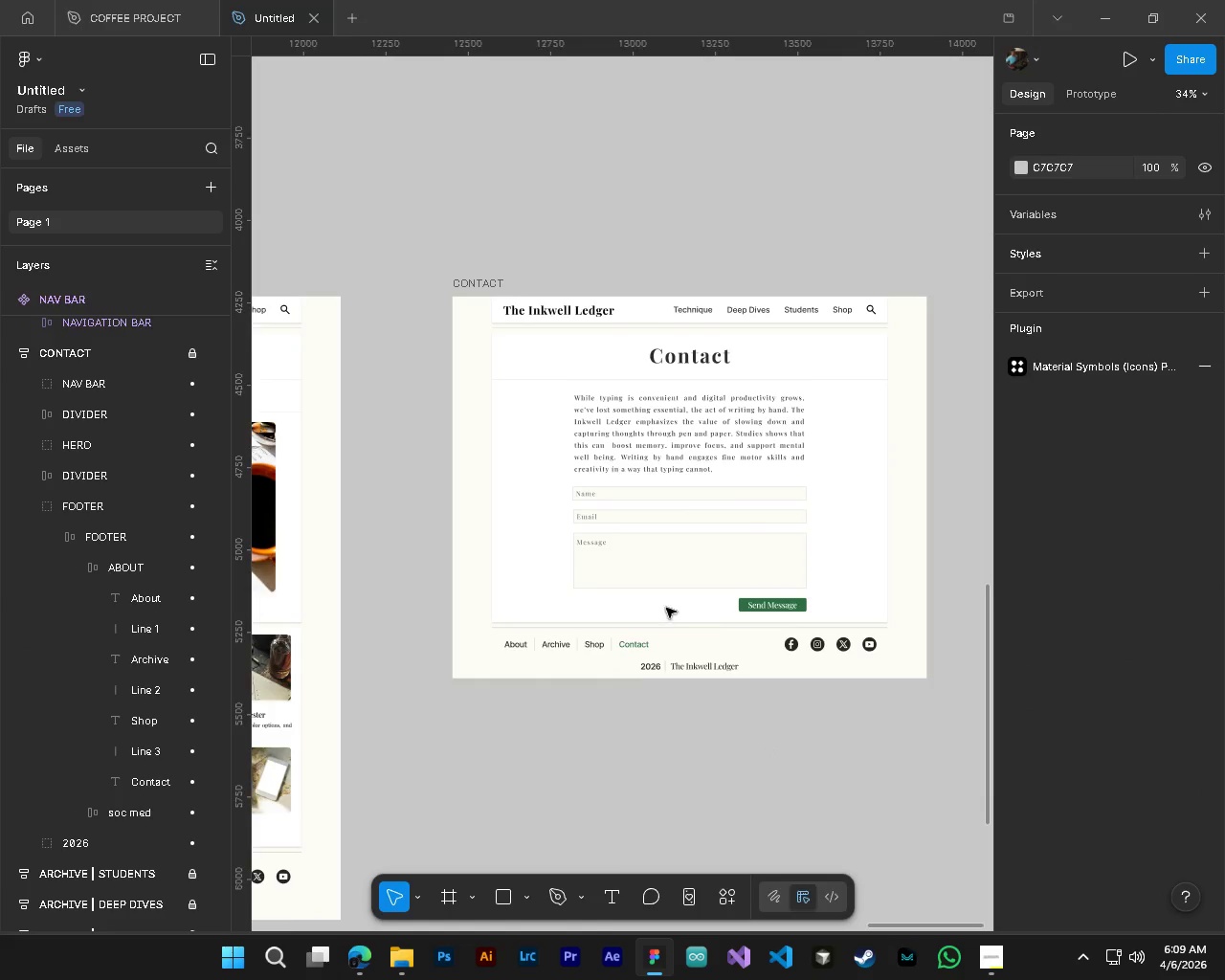 
key(Alt+Control+AltLeft)
 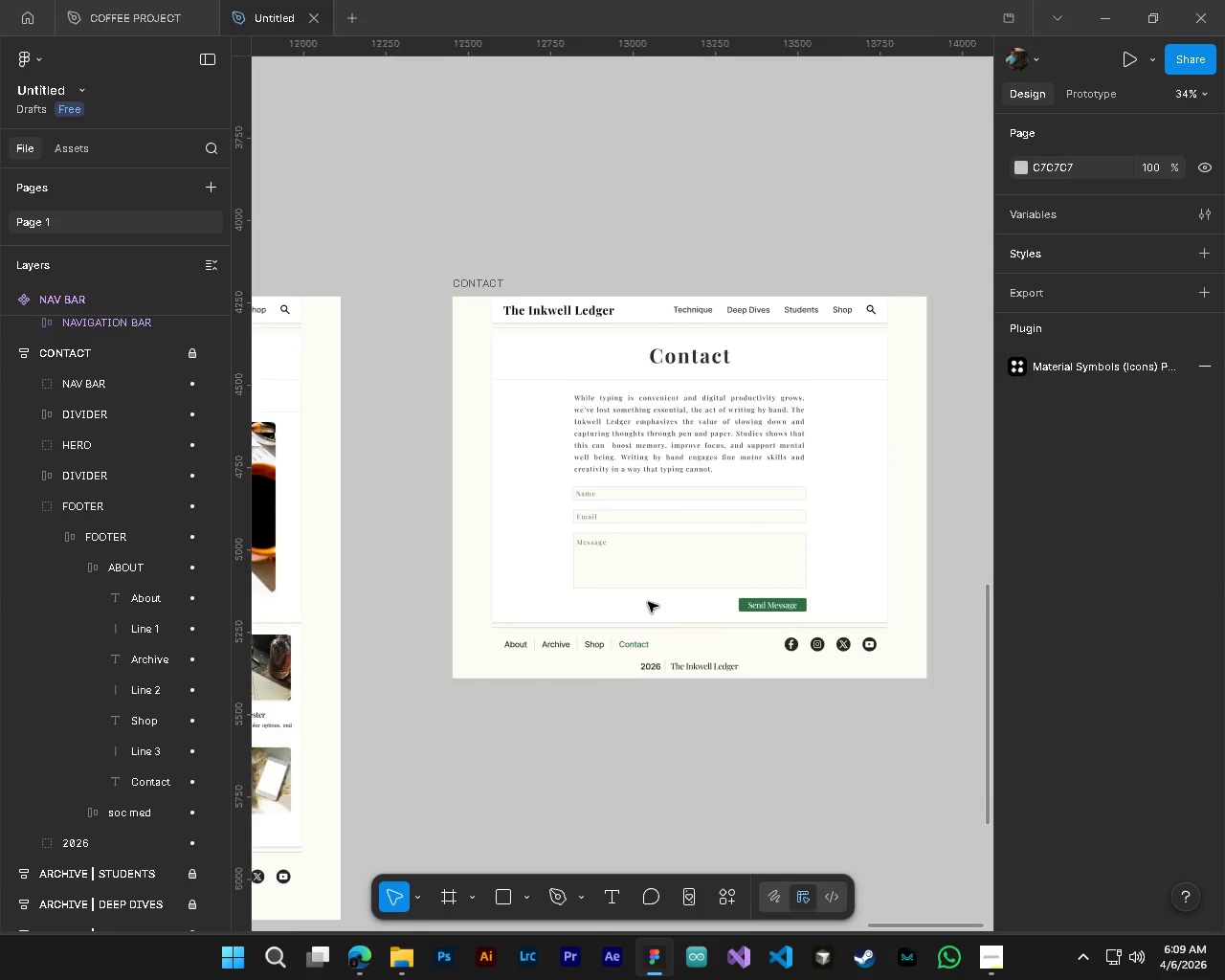 
hold_key(key=AltLeft, duration=1.5)
scroll: coordinate [595, 739], scroll_direction: none, amount: 0.0
 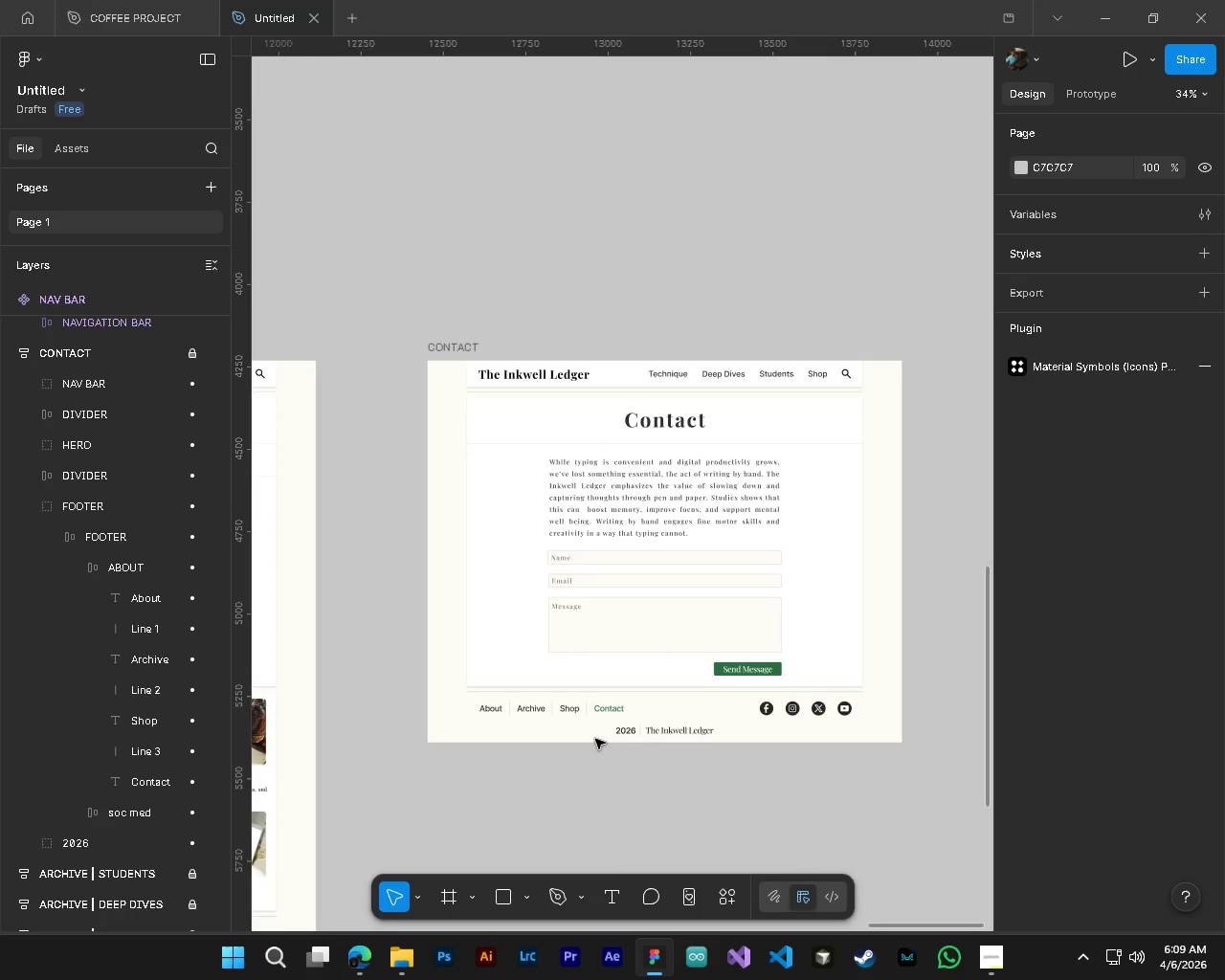 
hold_key(key=AltLeft, duration=0.91)
hold_key(key=ShiftLeft, duration=1.5)
scroll: coordinate [595, 751], scroll_direction: down, amount: 1.0
 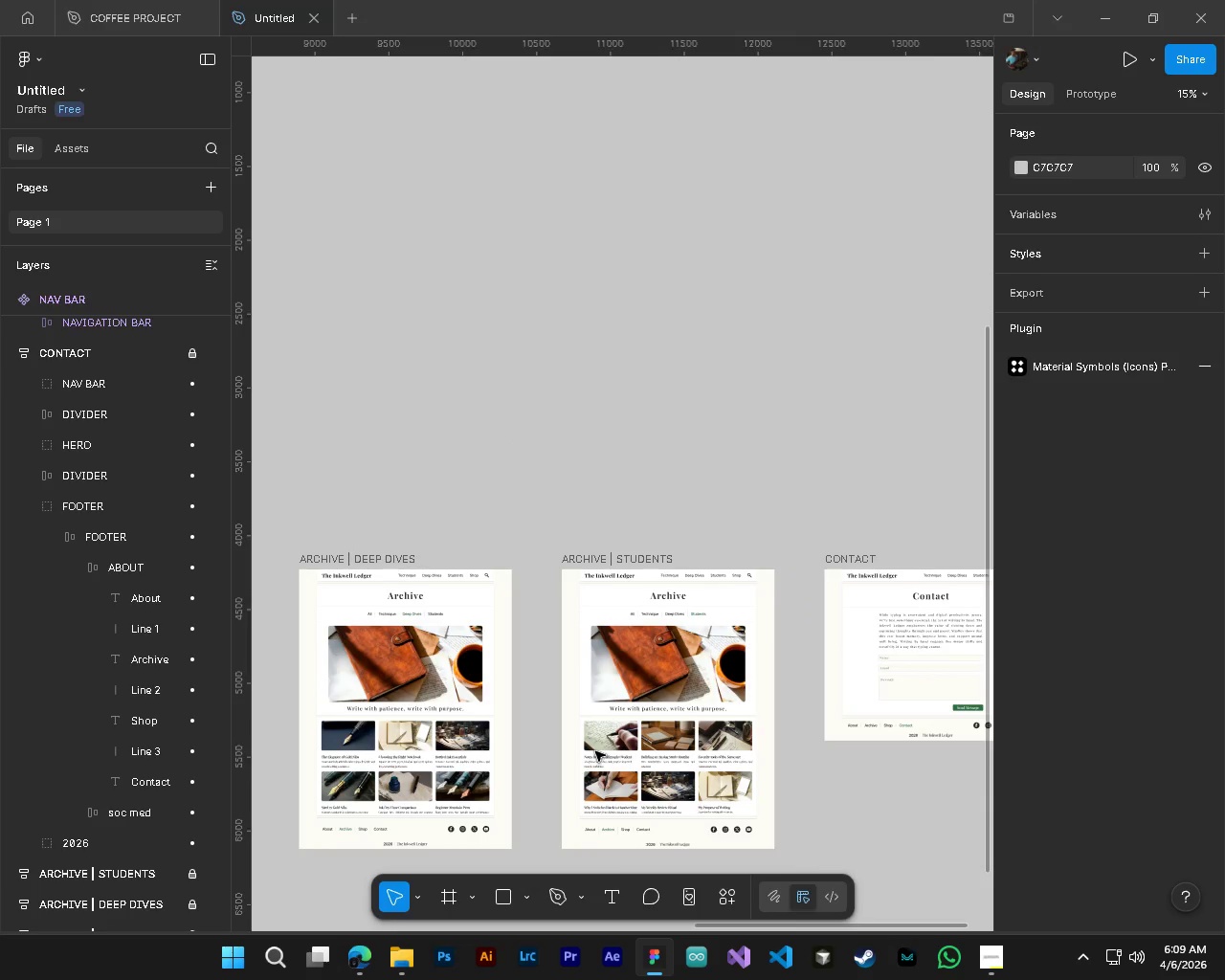 
hold_key(key=ShiftLeft, duration=1.23)
 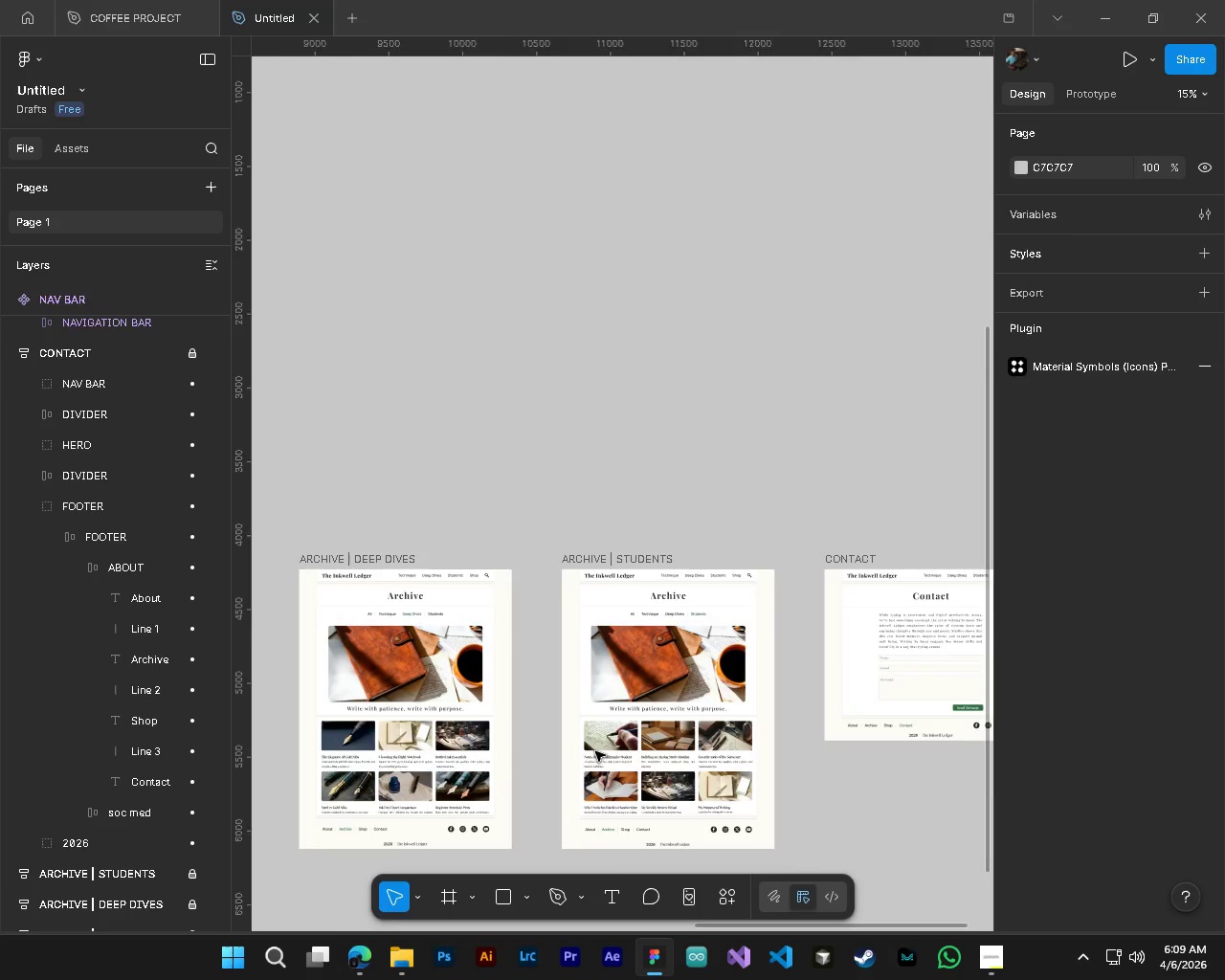 
hold_key(key=AltLeft, duration=0.47)
hold_key(key=ControlLeft, duration=0.58)
scroll: coordinate [595, 751], scroll_direction: down, amount: 6.0
 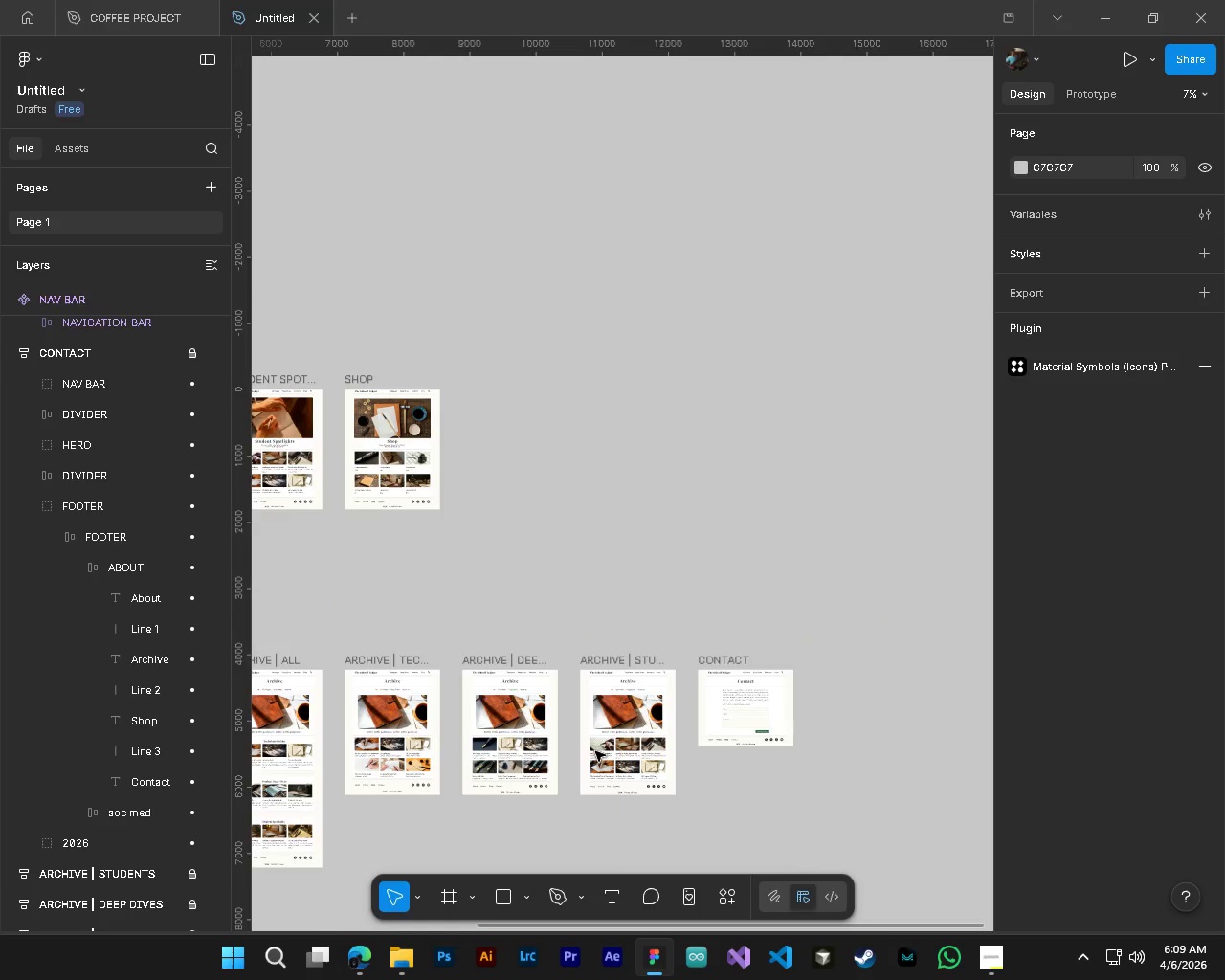 
hold_key(key=ShiftLeft, duration=1.42)
scroll: coordinate [595, 751], scroll_direction: up, amount: 9.0
 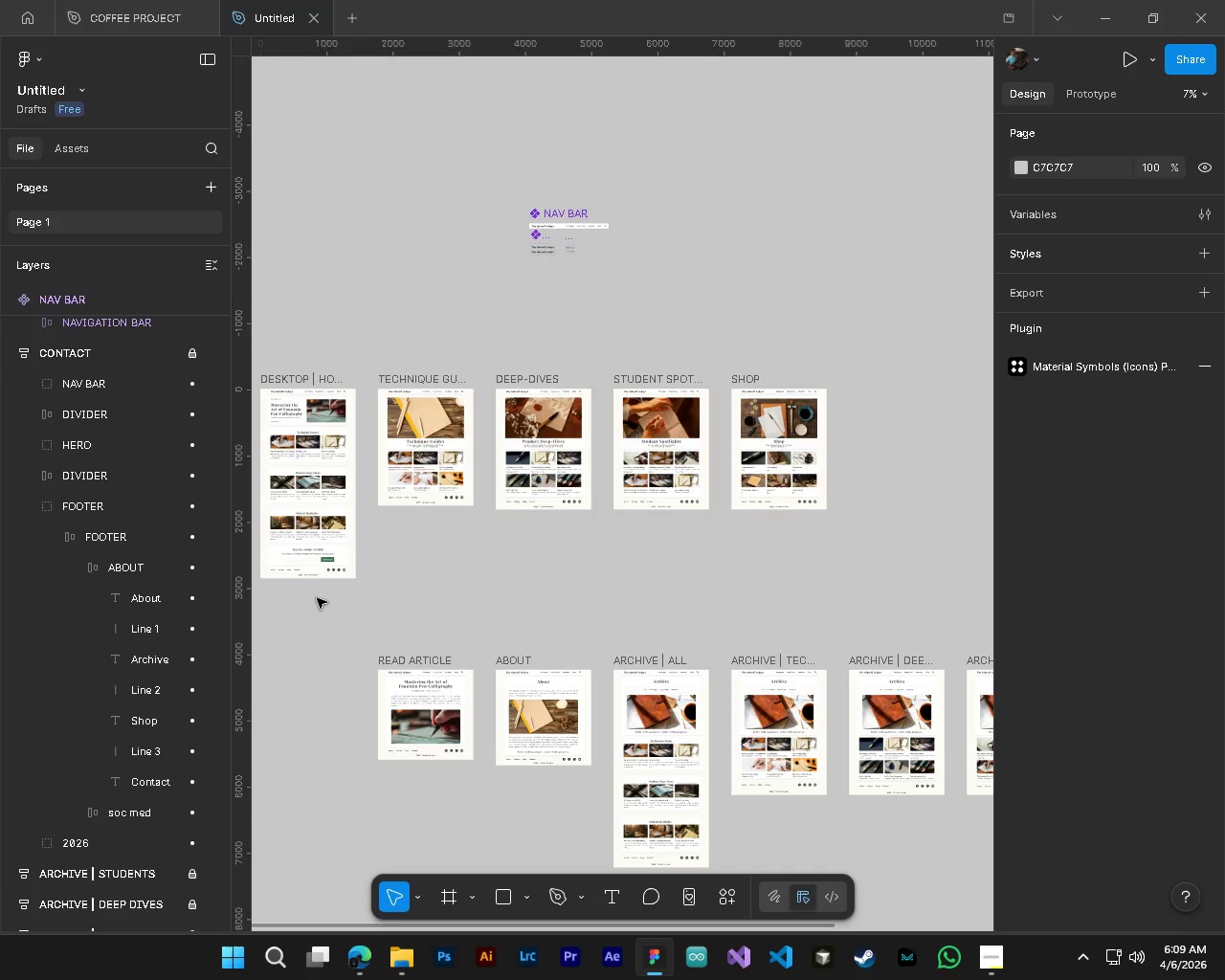 
hold_key(key=ControlLeft, duration=6.56)
hold_key(key=AltLeft, duration=1.5)
hold_key(key=AltLeft, duration=1.52)
scroll: coordinate [611, 292], scroll_direction: up, amount: 19.0
 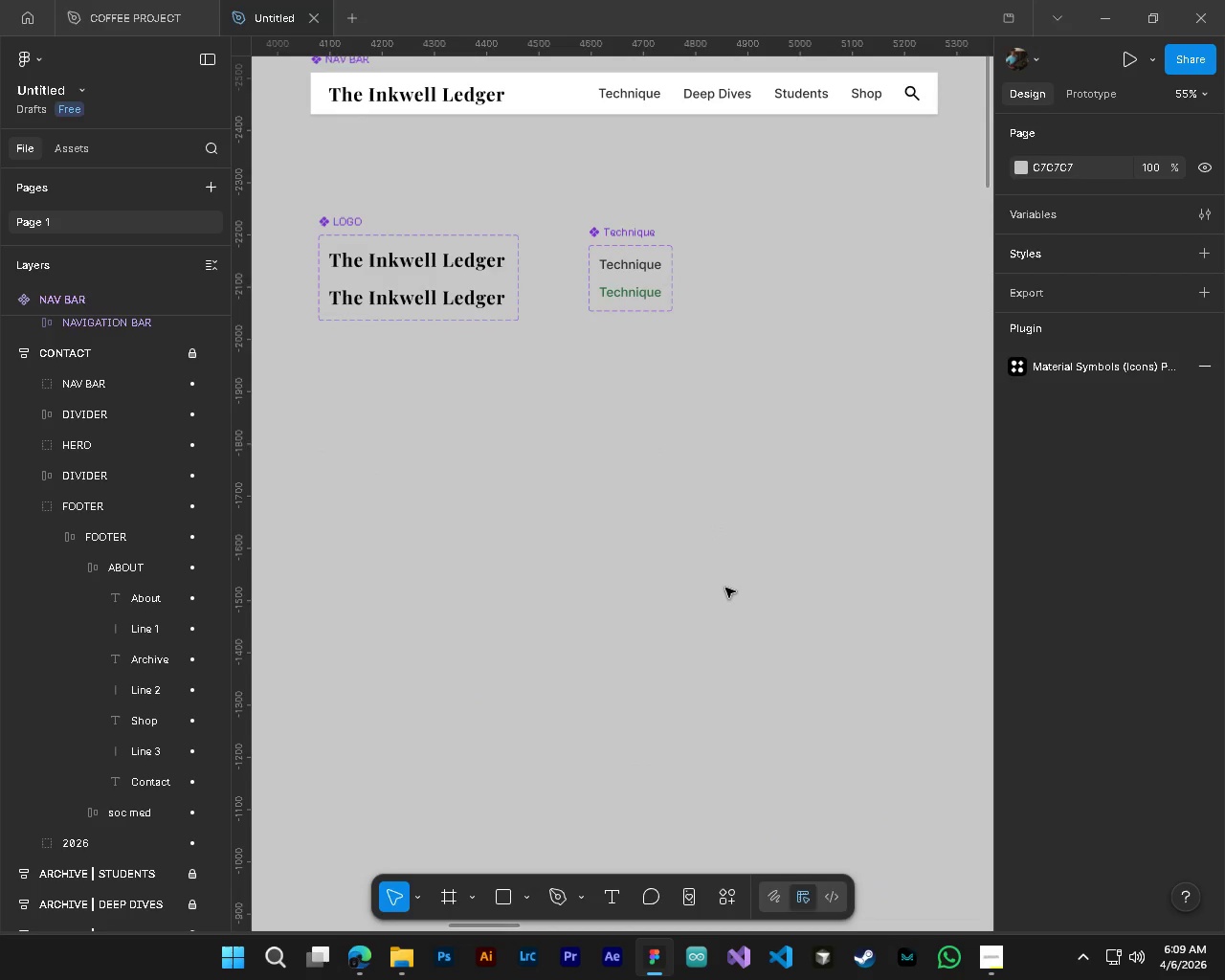 
hold_key(key=AltLeft, duration=1.52)
 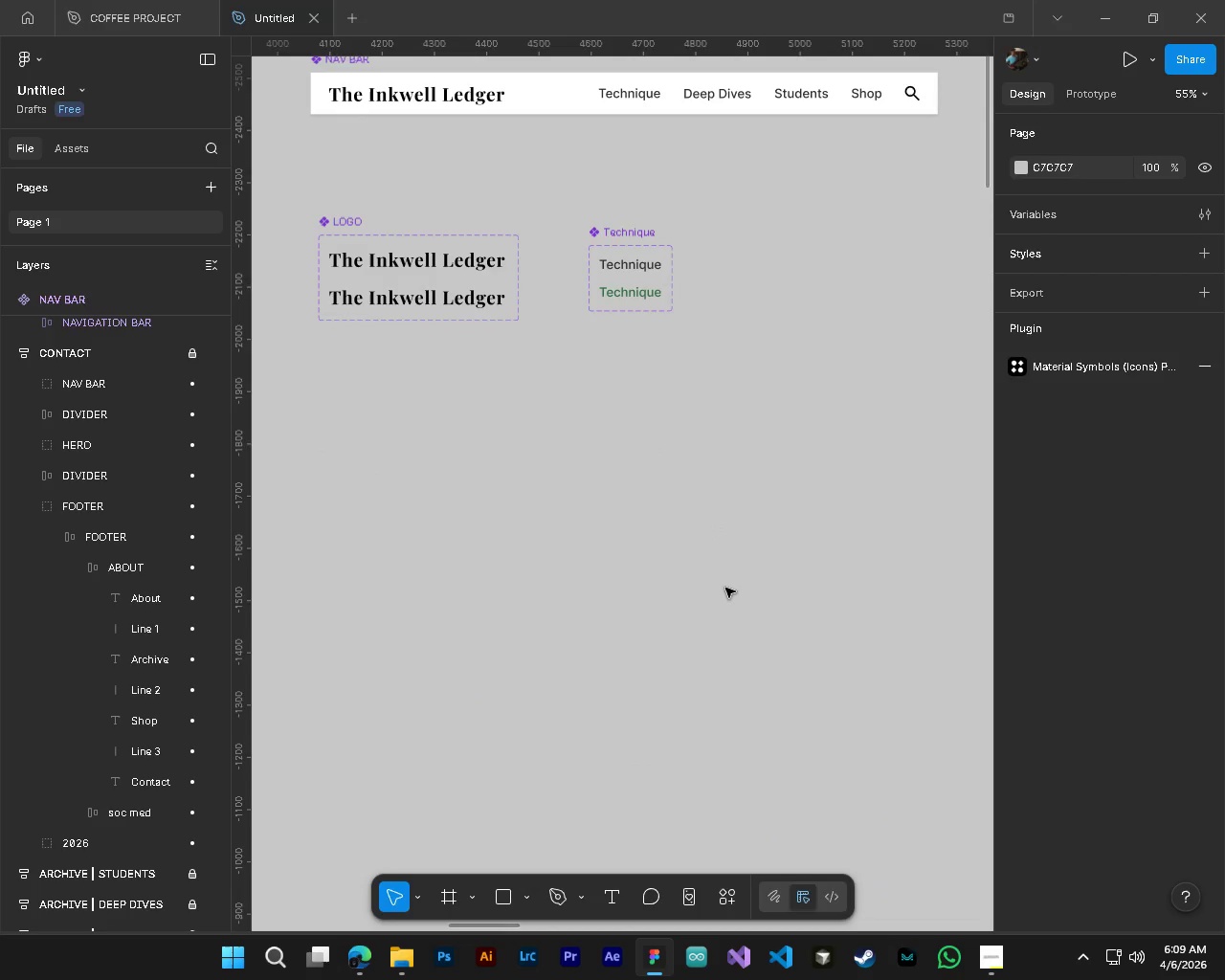 
hold_key(key=AltLeft, duration=1.51)
hold_key(key=AltLeft, duration=0.44)
scroll: coordinate [725, 588], scroll_direction: down, amount: 9.0
 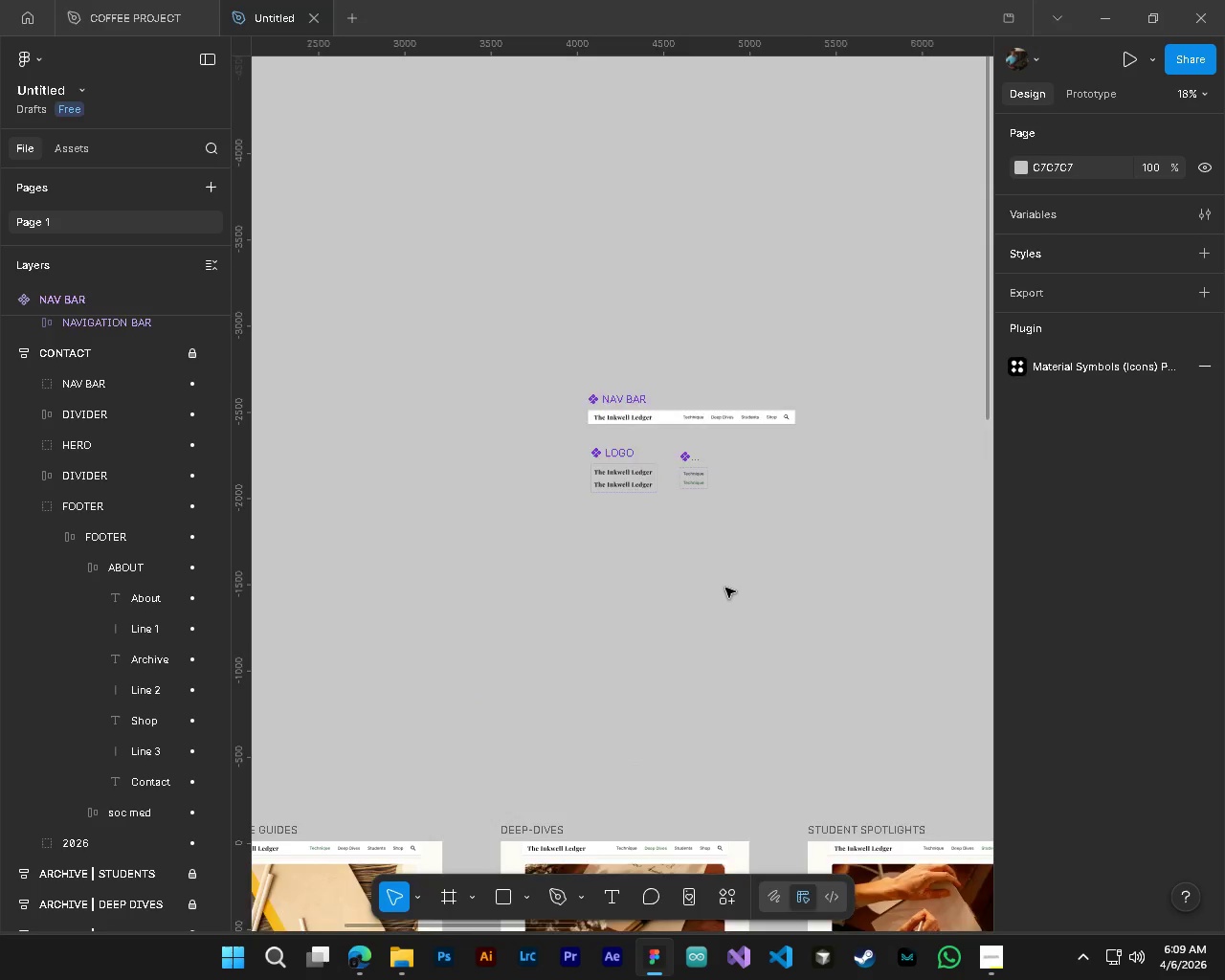 
hold_key(key=ShiftLeft, duration=1.5)
 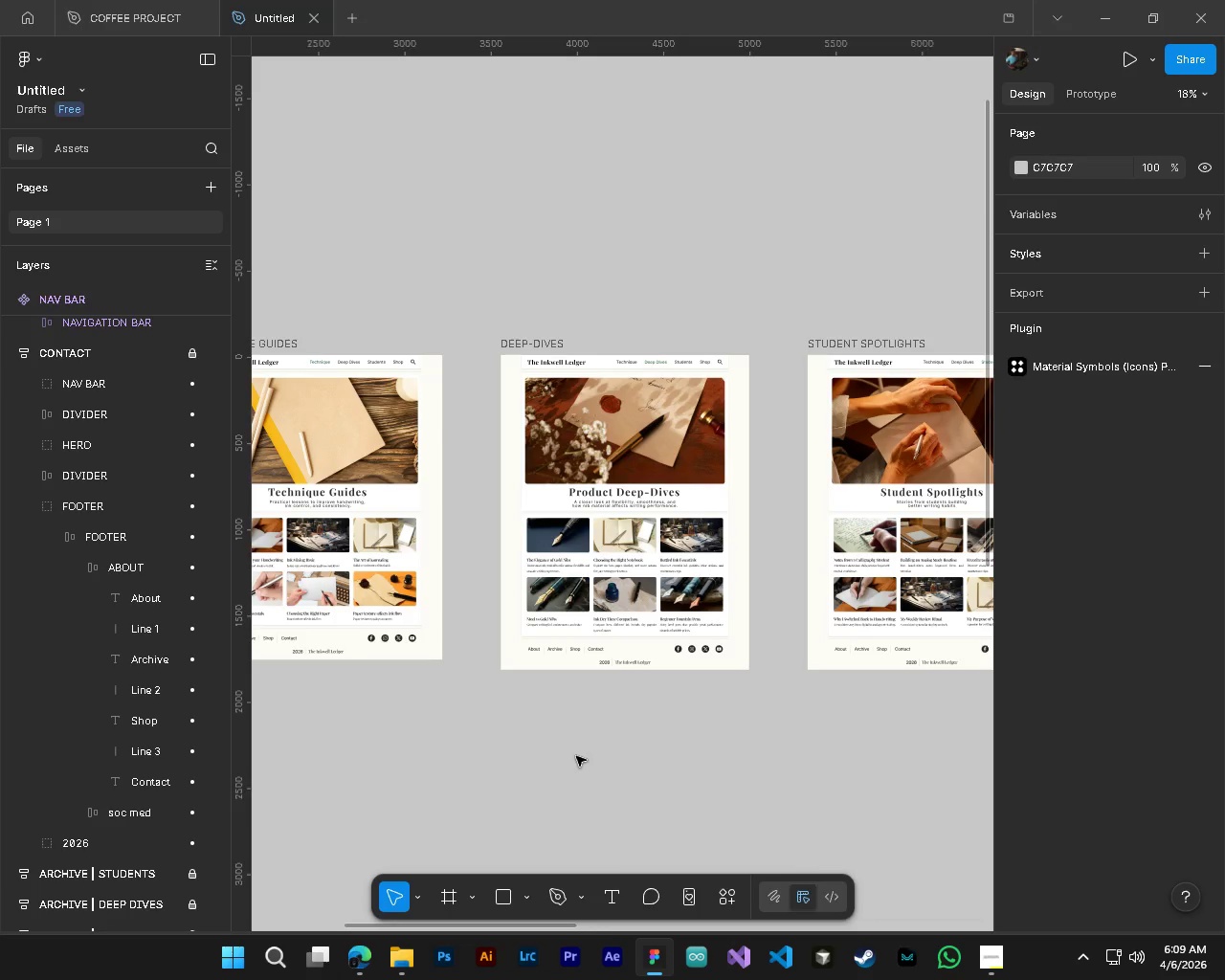 
key(Shift+ShiftLeft)
 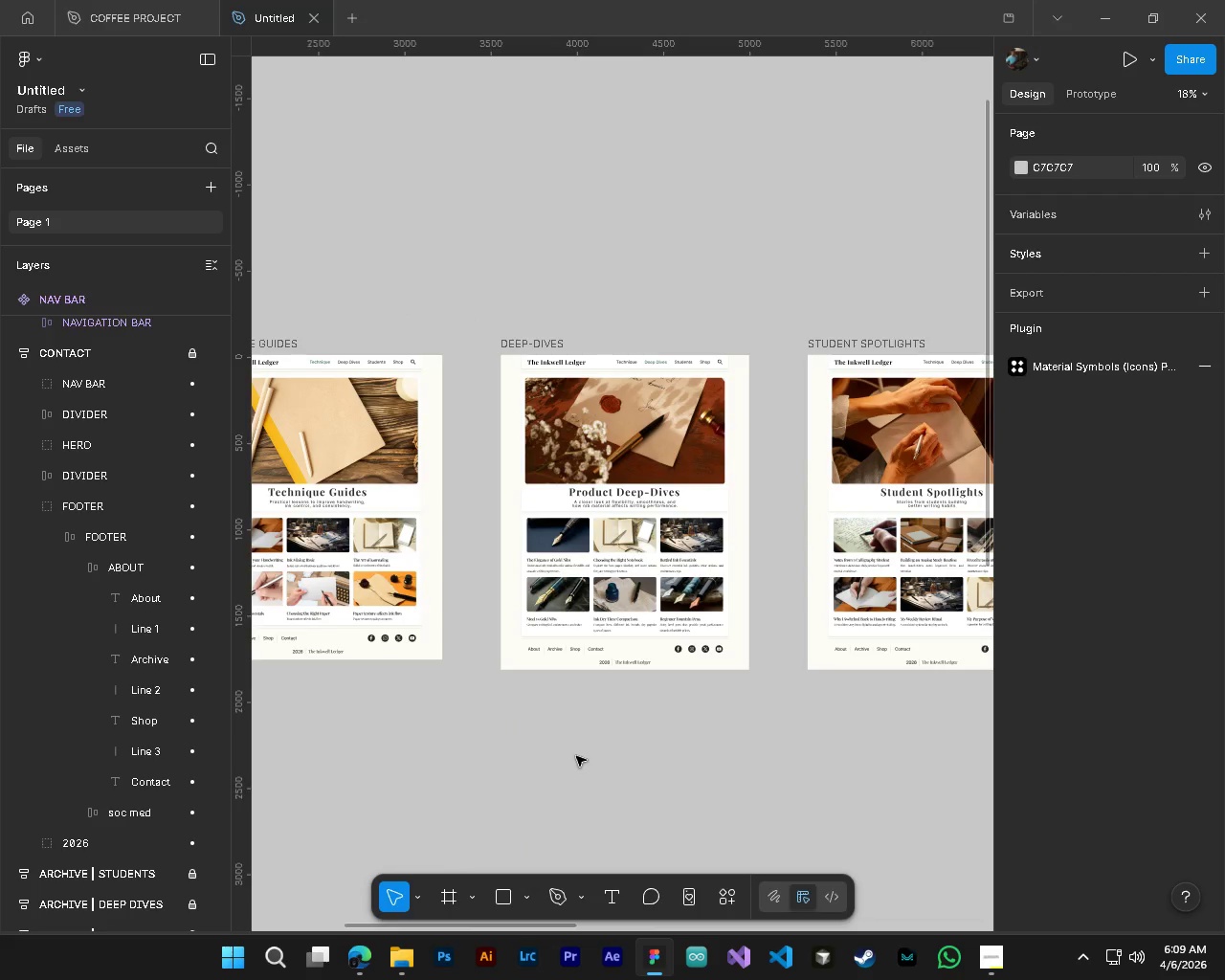 
key(Shift+ShiftLeft)
 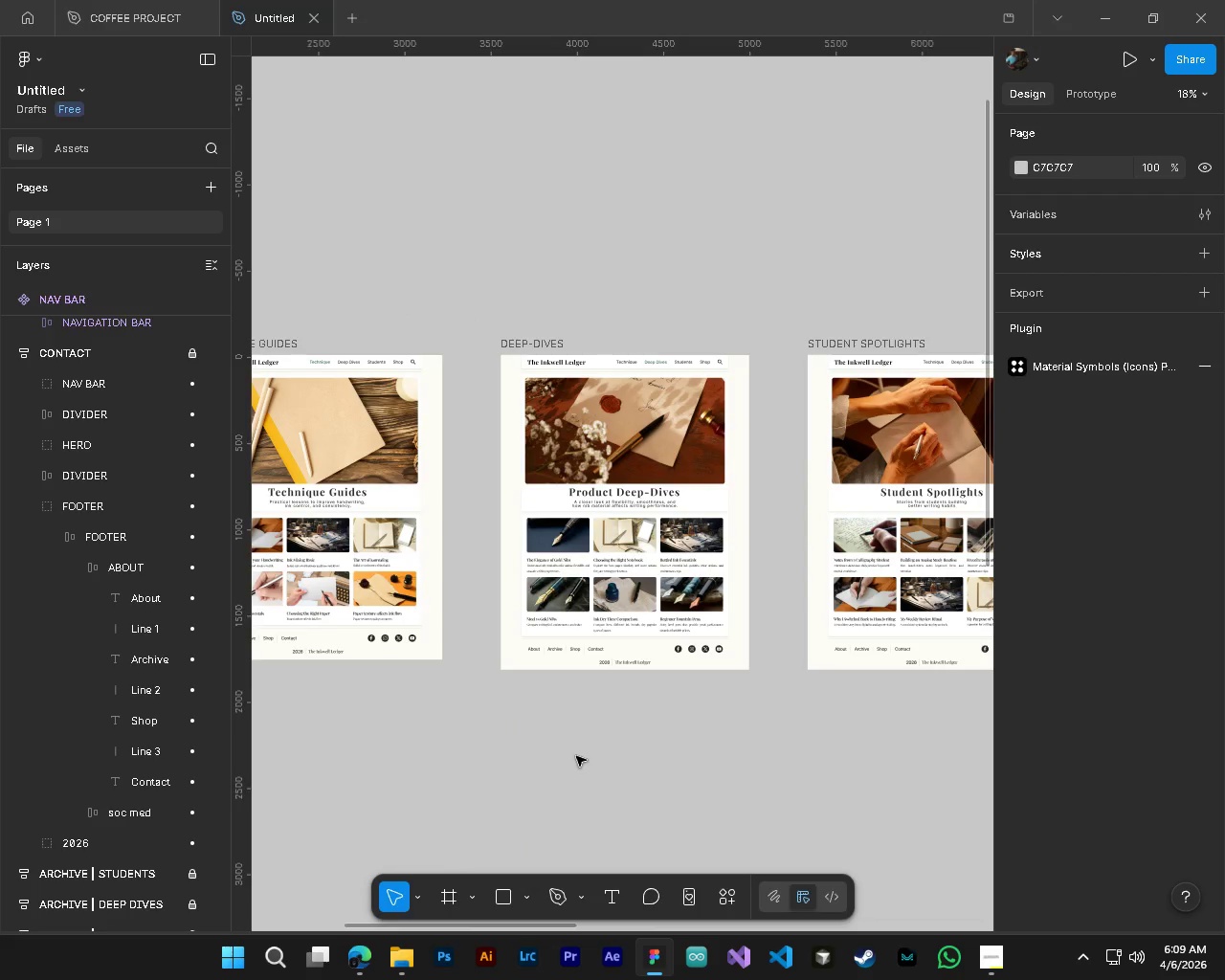 
key(Shift+ShiftLeft)
 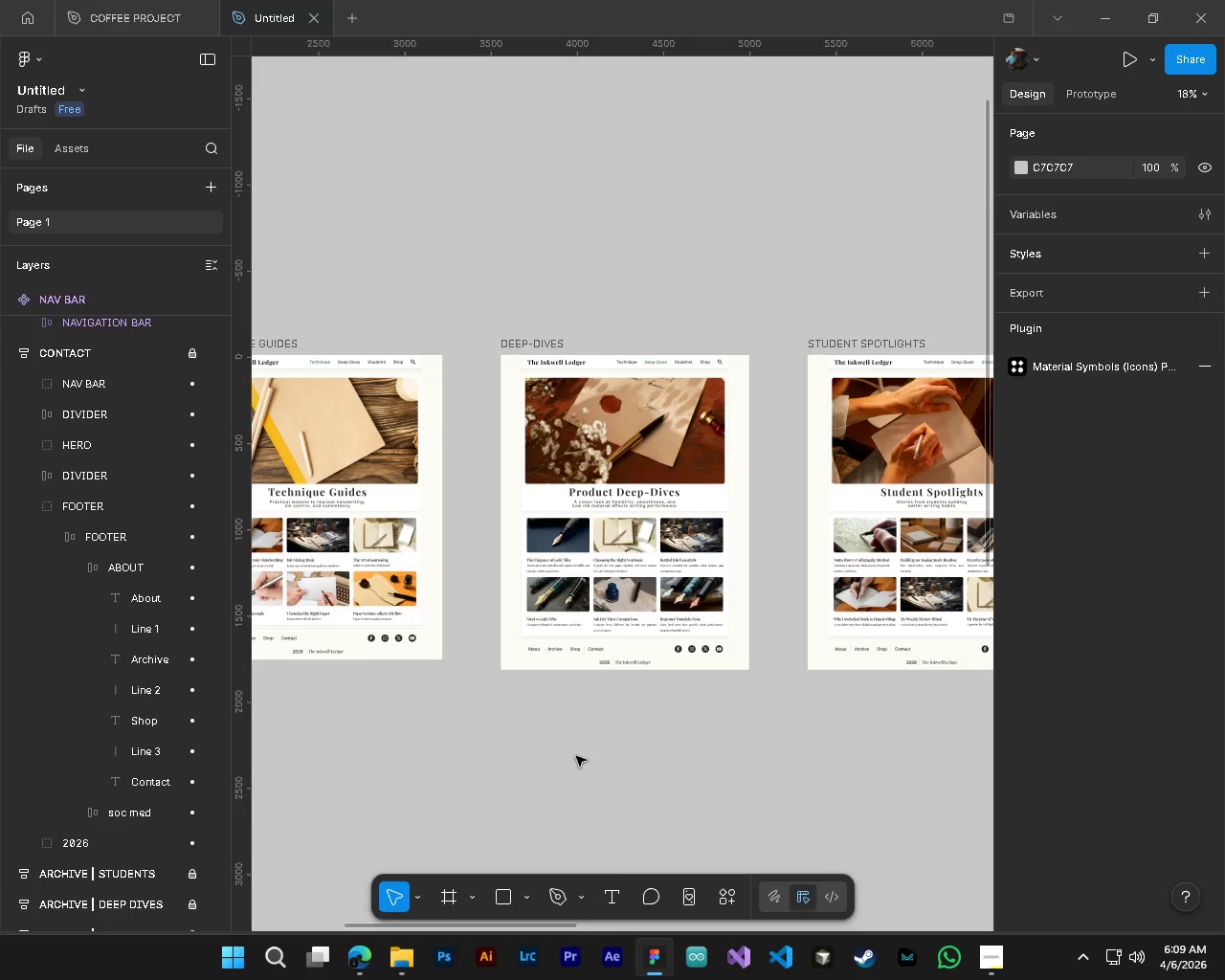 
hold_key(key=ControlLeft, duration=1.97)
hold_key(key=AltLeft, duration=1.51)
hold_key(key=AltLeft, duration=0.33)
hold_key(key=ShiftLeft, duration=0.56)
scroll: coordinate [671, 753], scroll_direction: down, amount: 19.0
 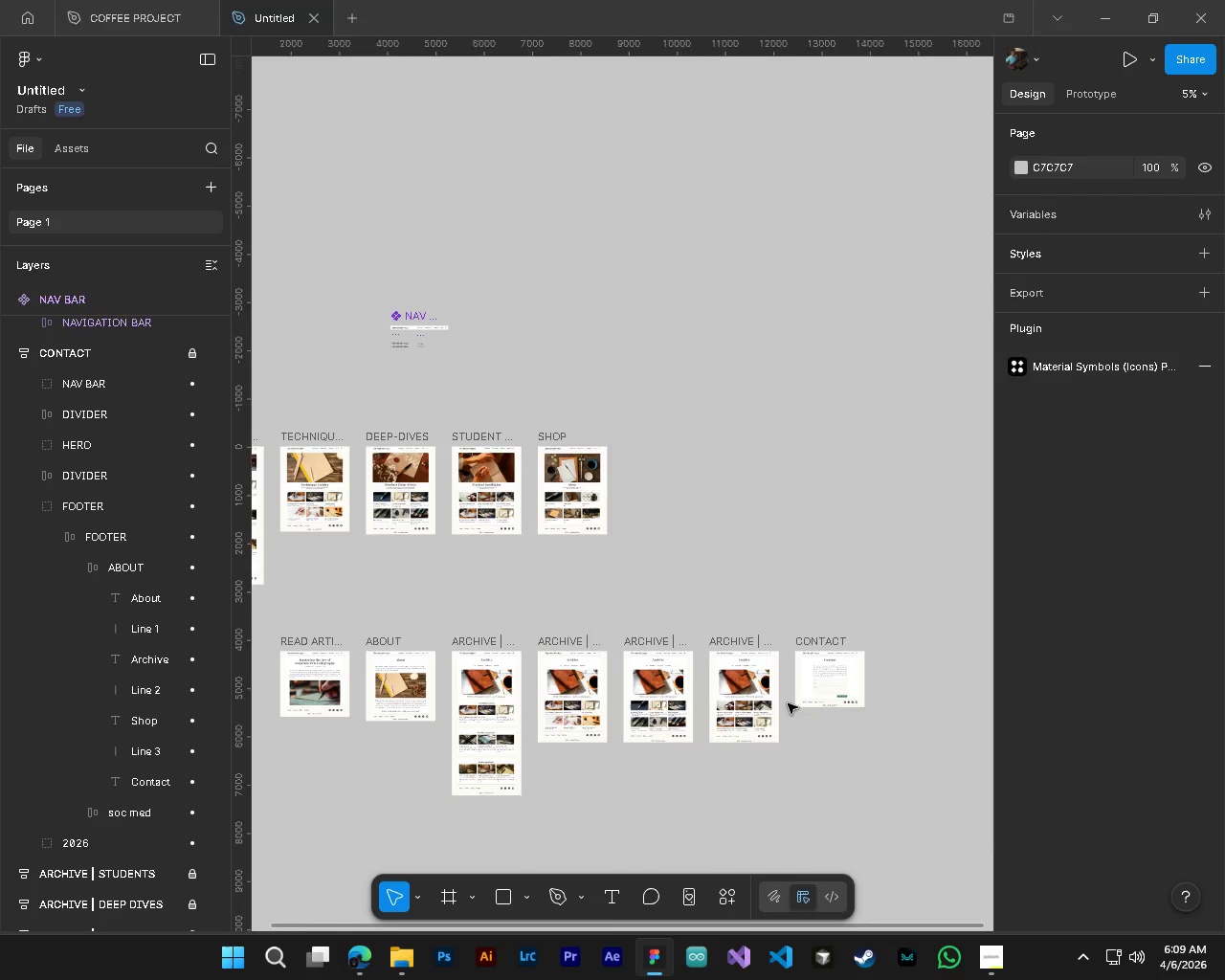 
hold_key(key=ControlLeft, duration=1.69)
 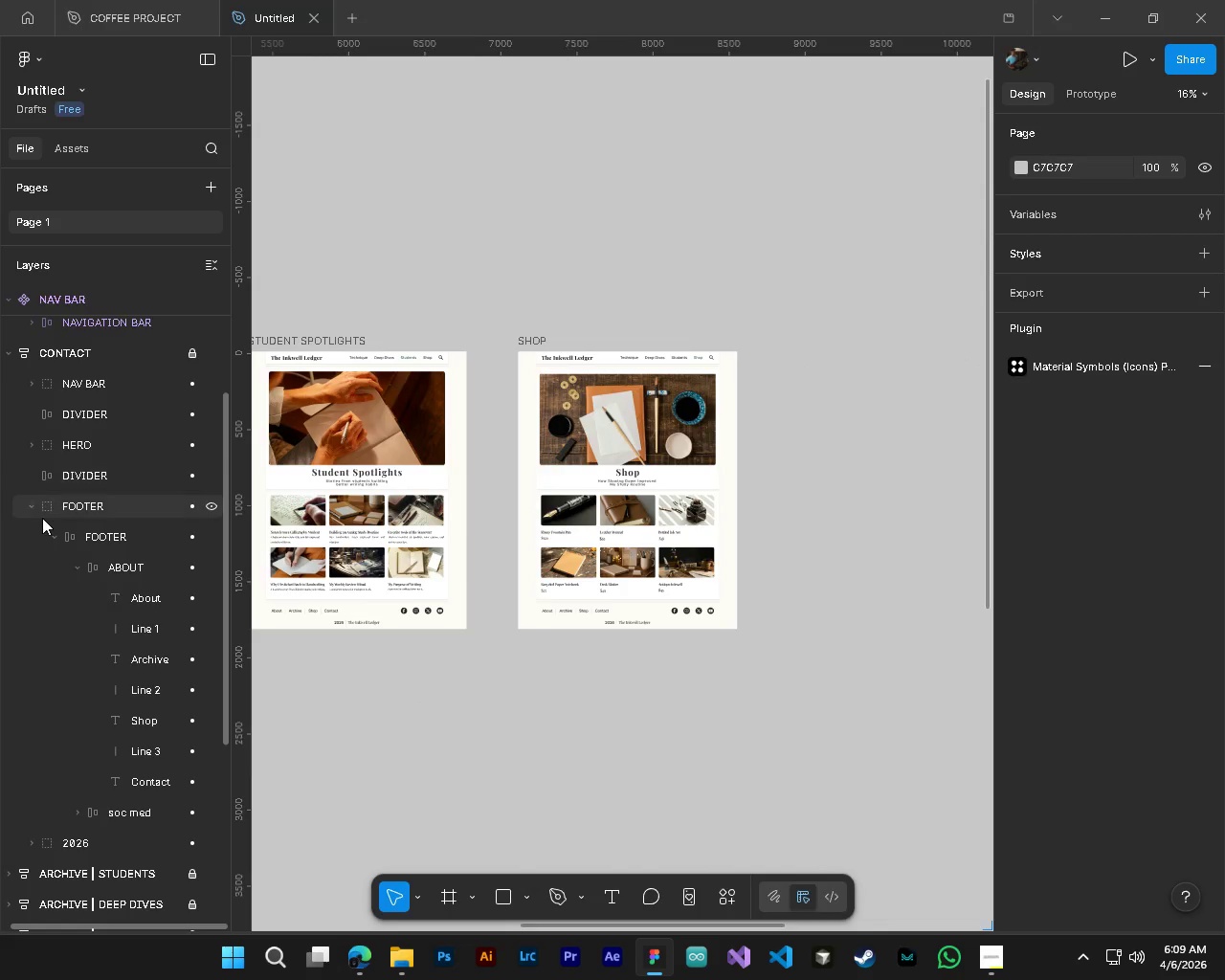 
hold_key(key=AltLeft, duration=1.51)
 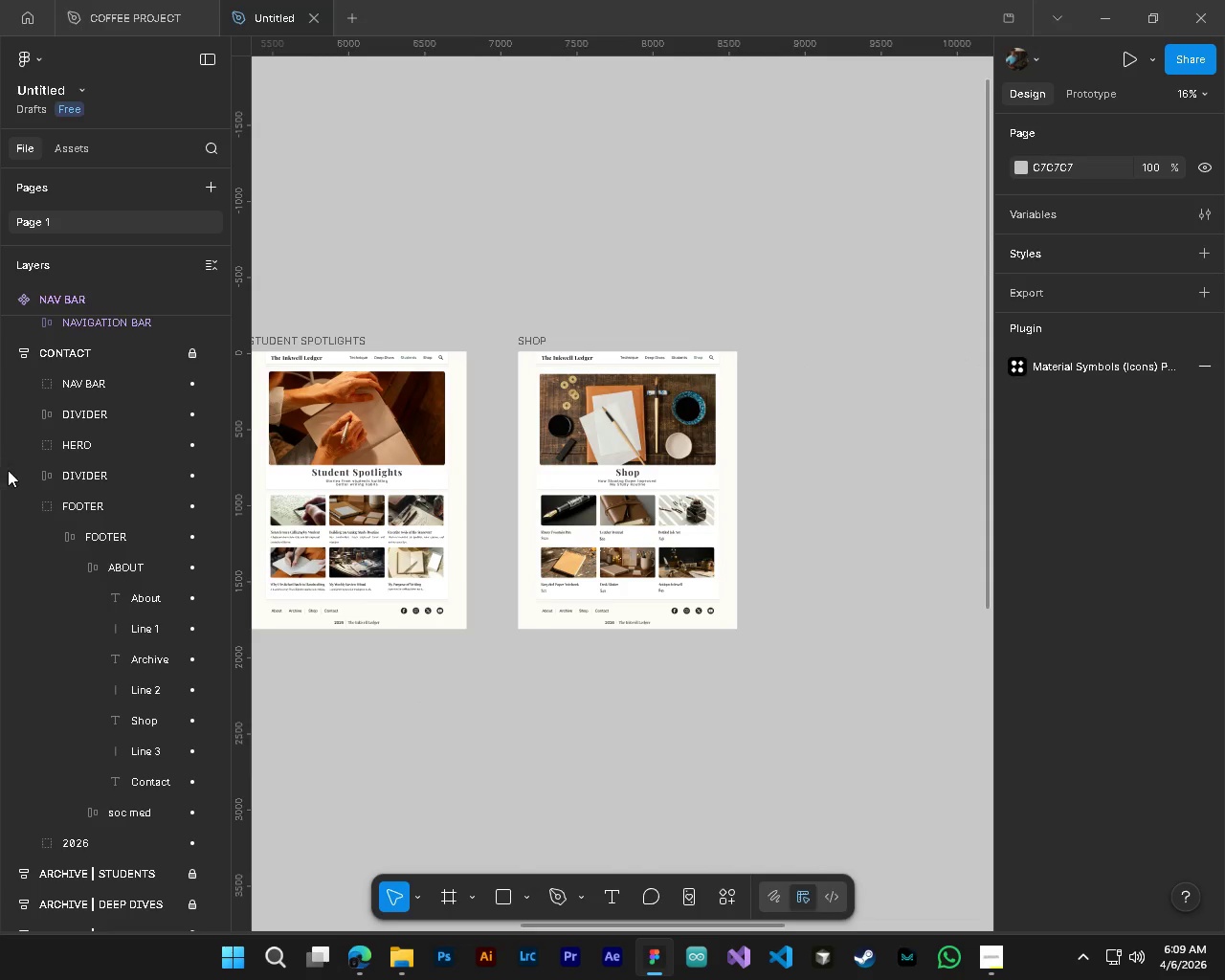 
key(Alt+Control+AltLeft)
 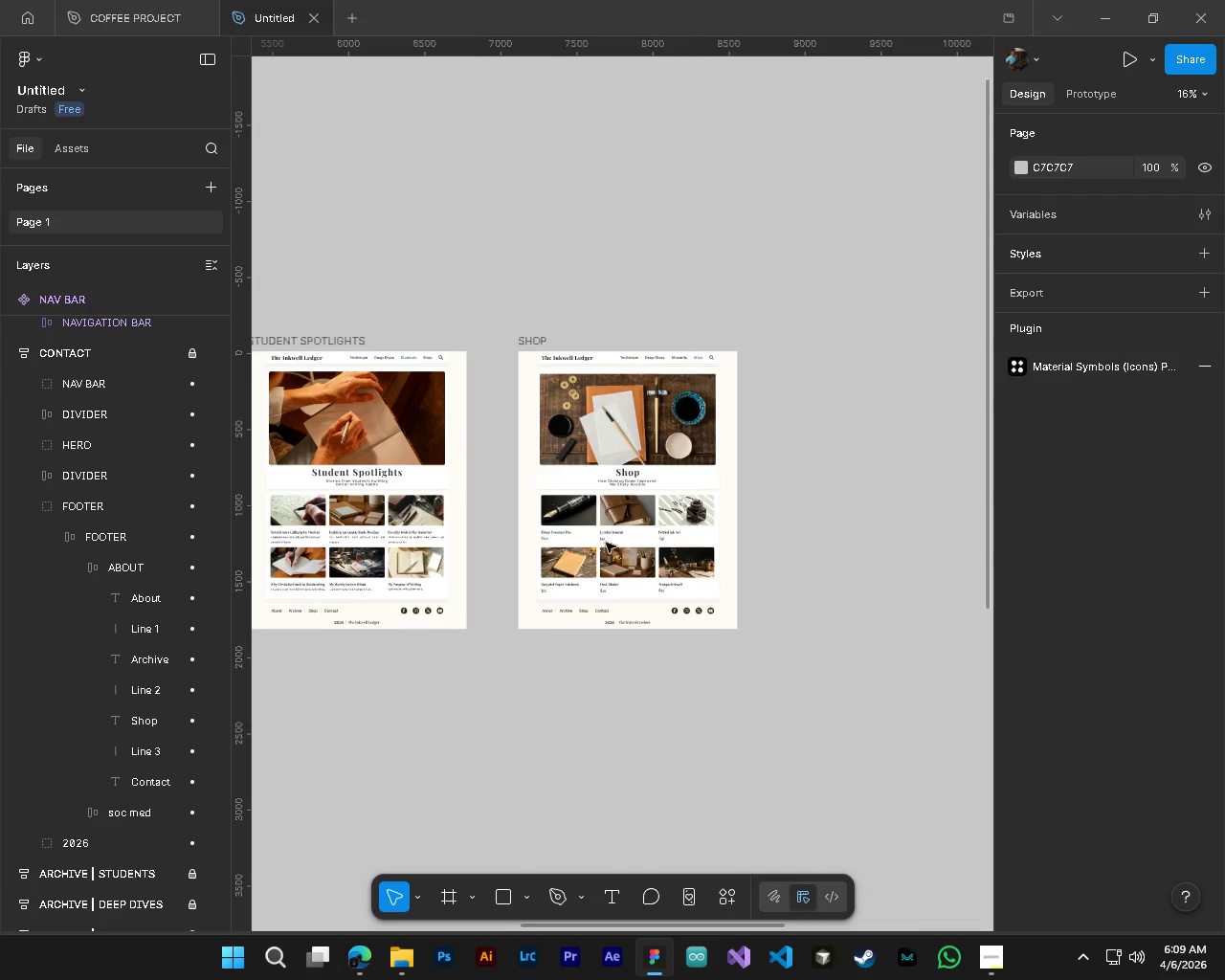 
key(Alt+Control+AltLeft)
 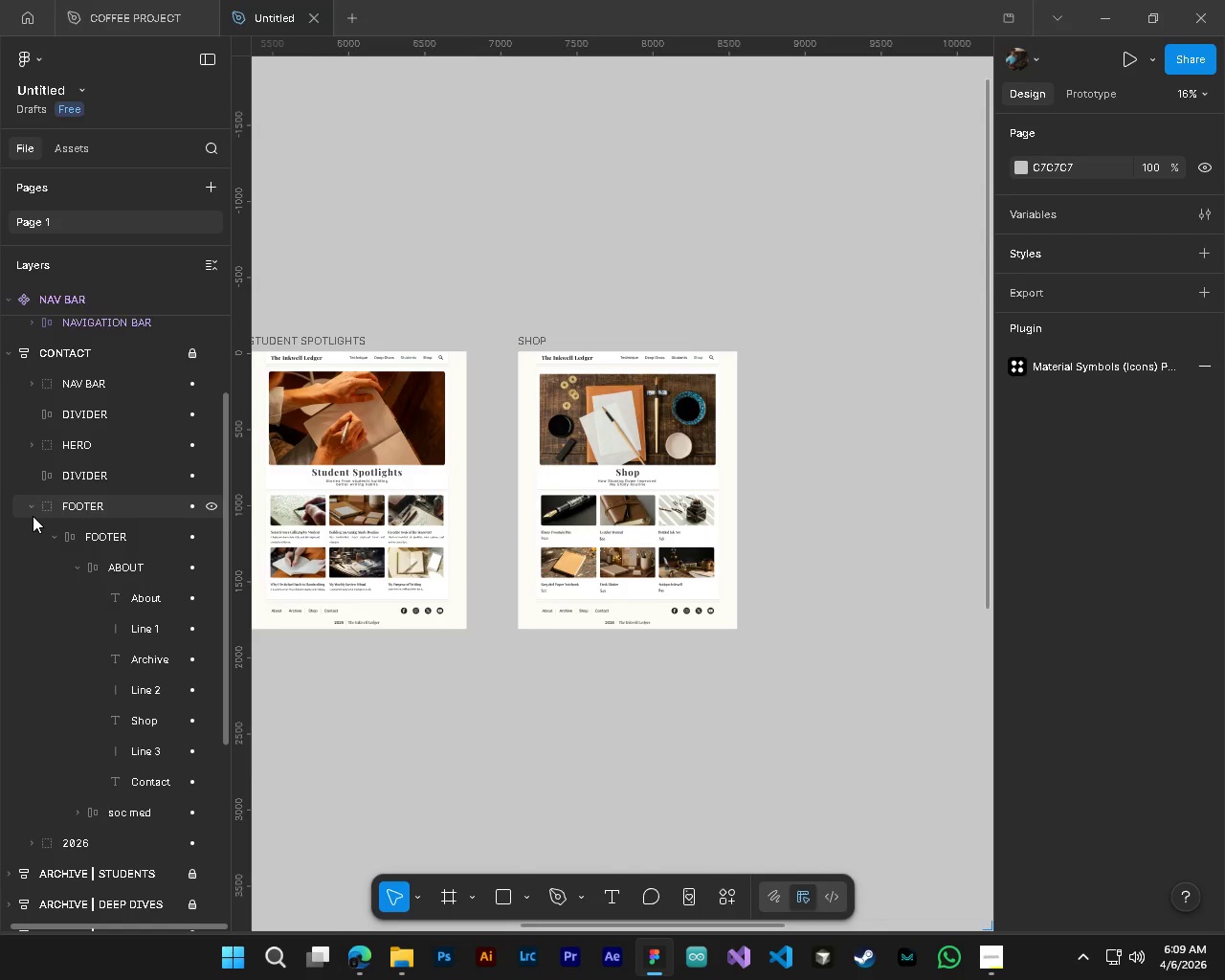 
scroll: coordinate [488, 482], scroll_direction: up, amount: 10.0
 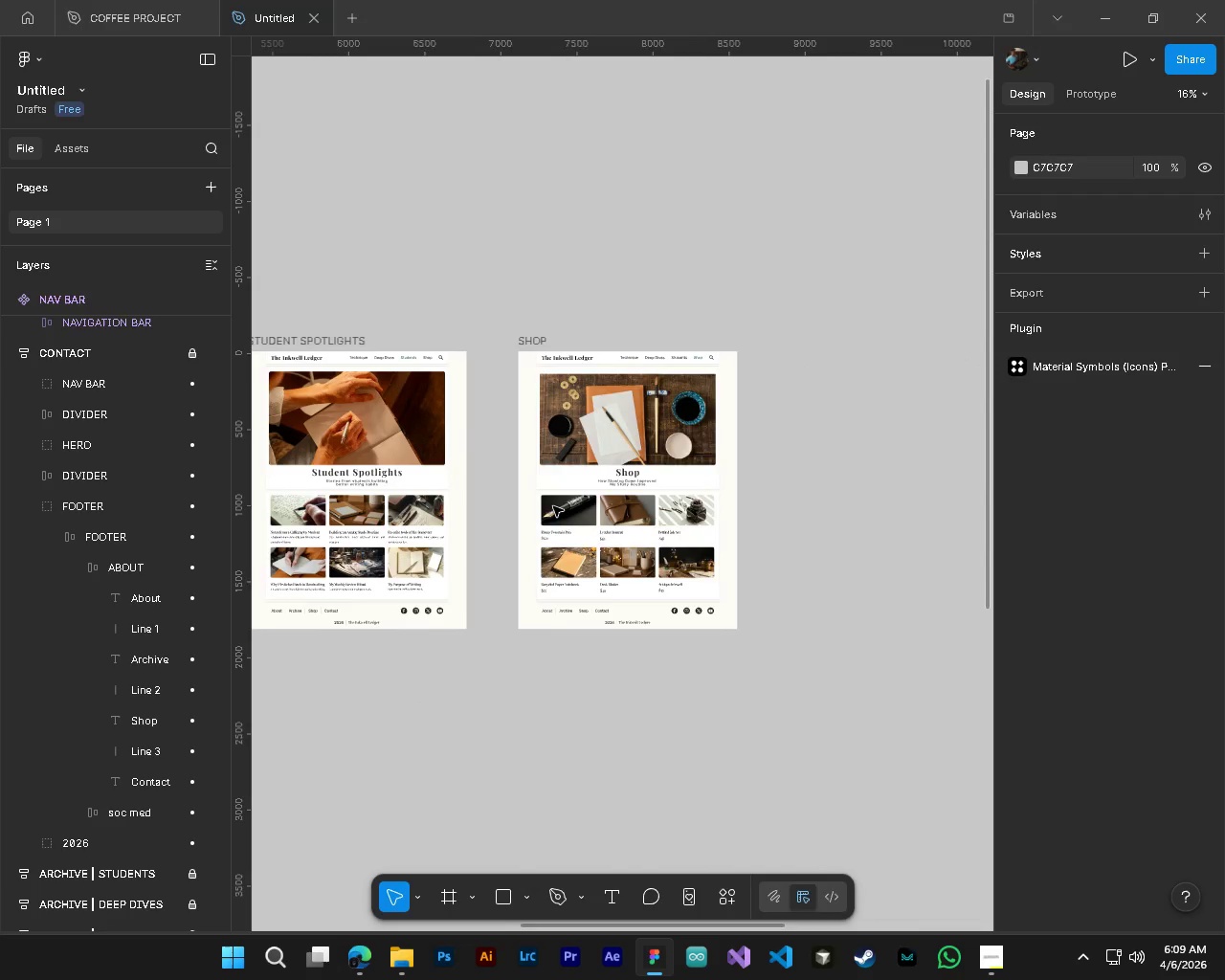 
left_click([31, 509])
 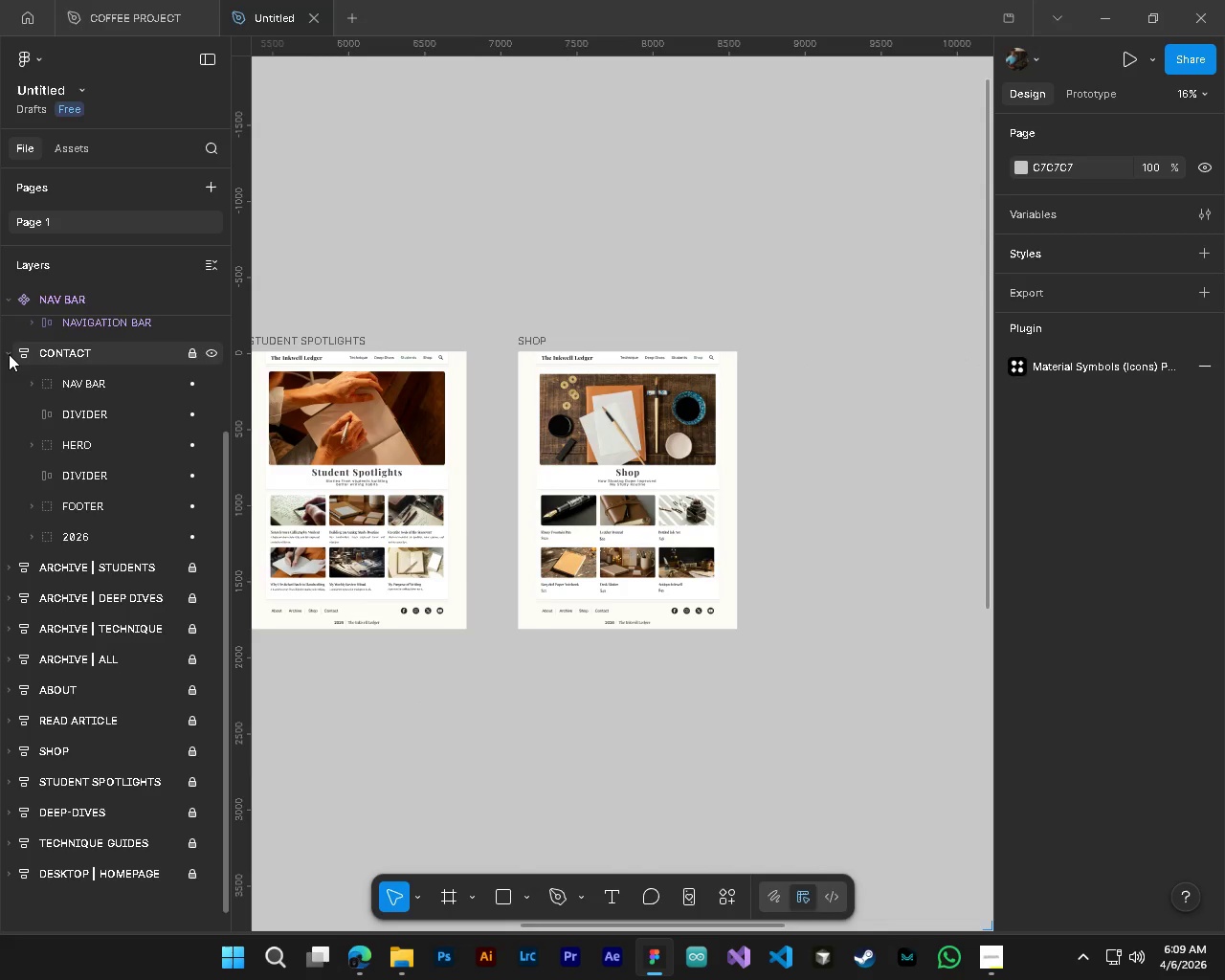 
left_click([9, 354])
 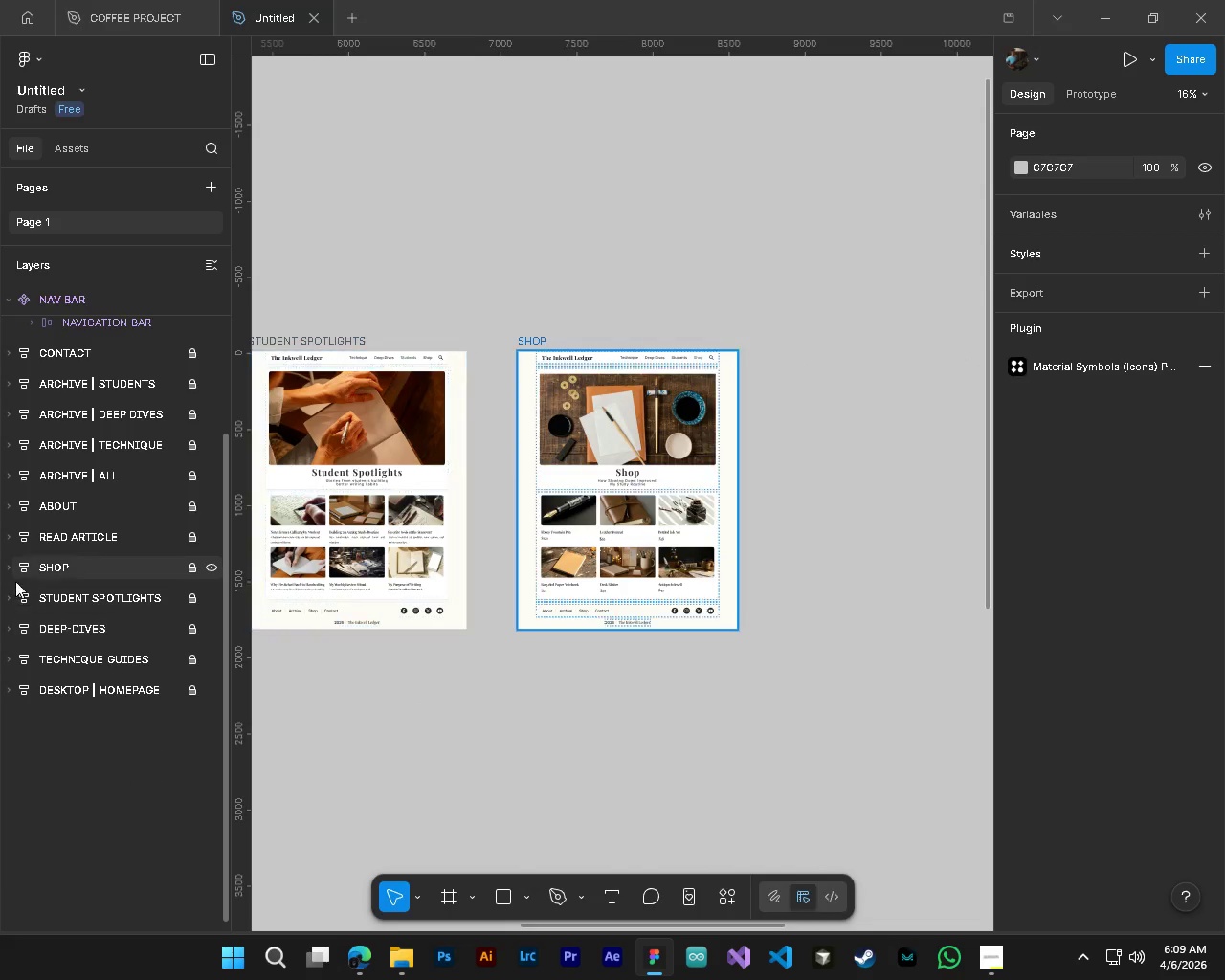 
left_click([2, 564])
 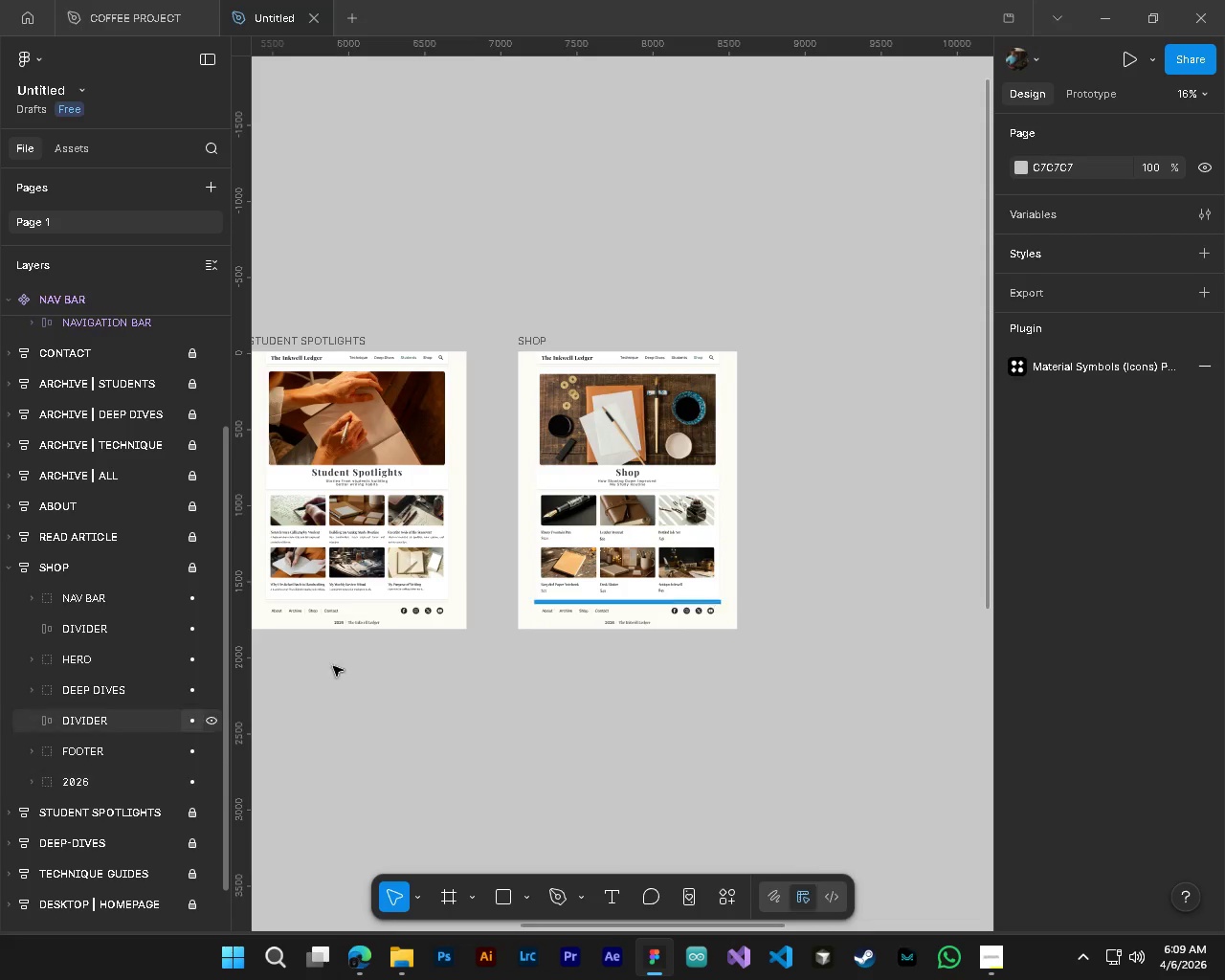 
hold_key(key=ControlLeft, duration=1.09)
 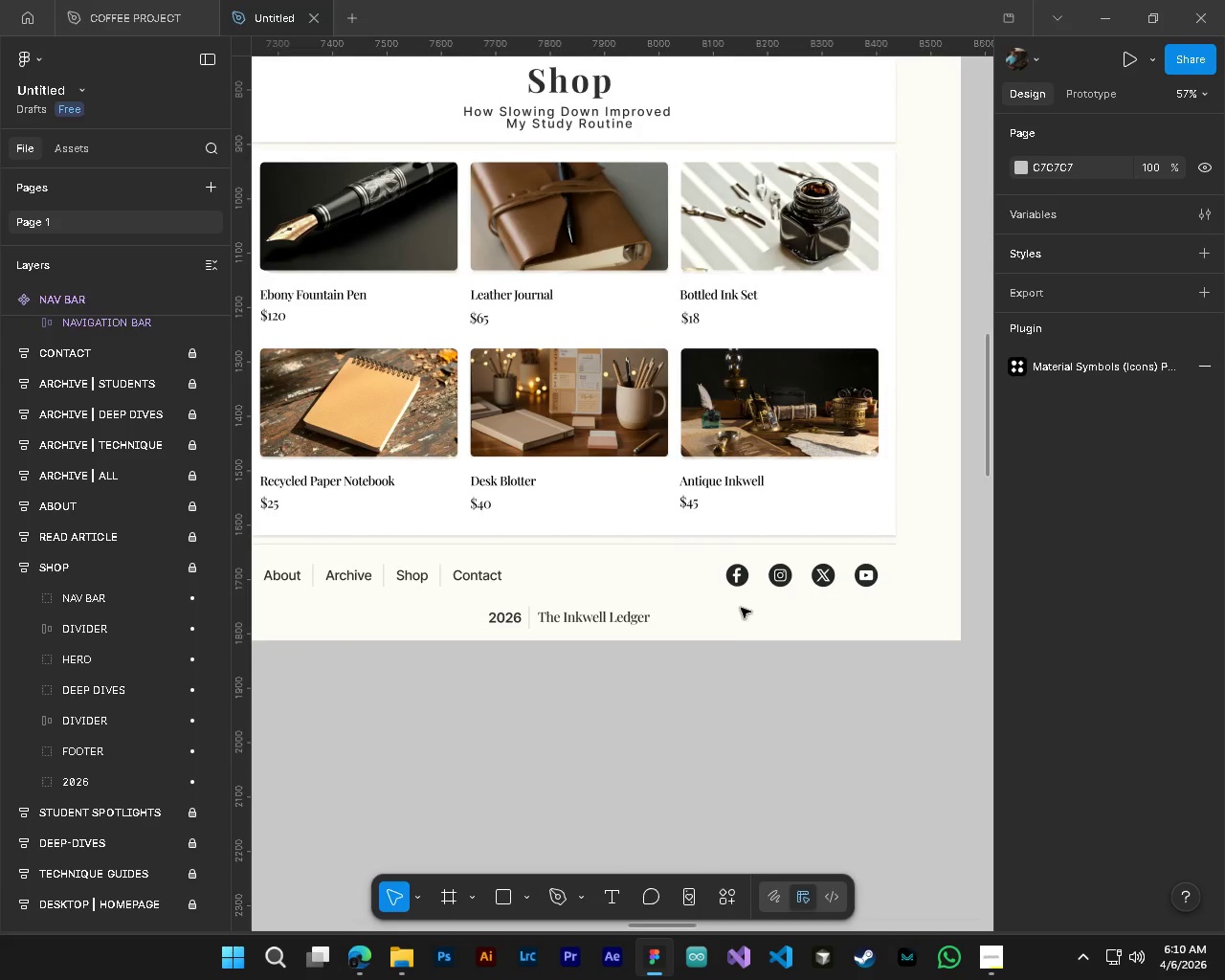 
hold_key(key=AltLeft, duration=1.0)
 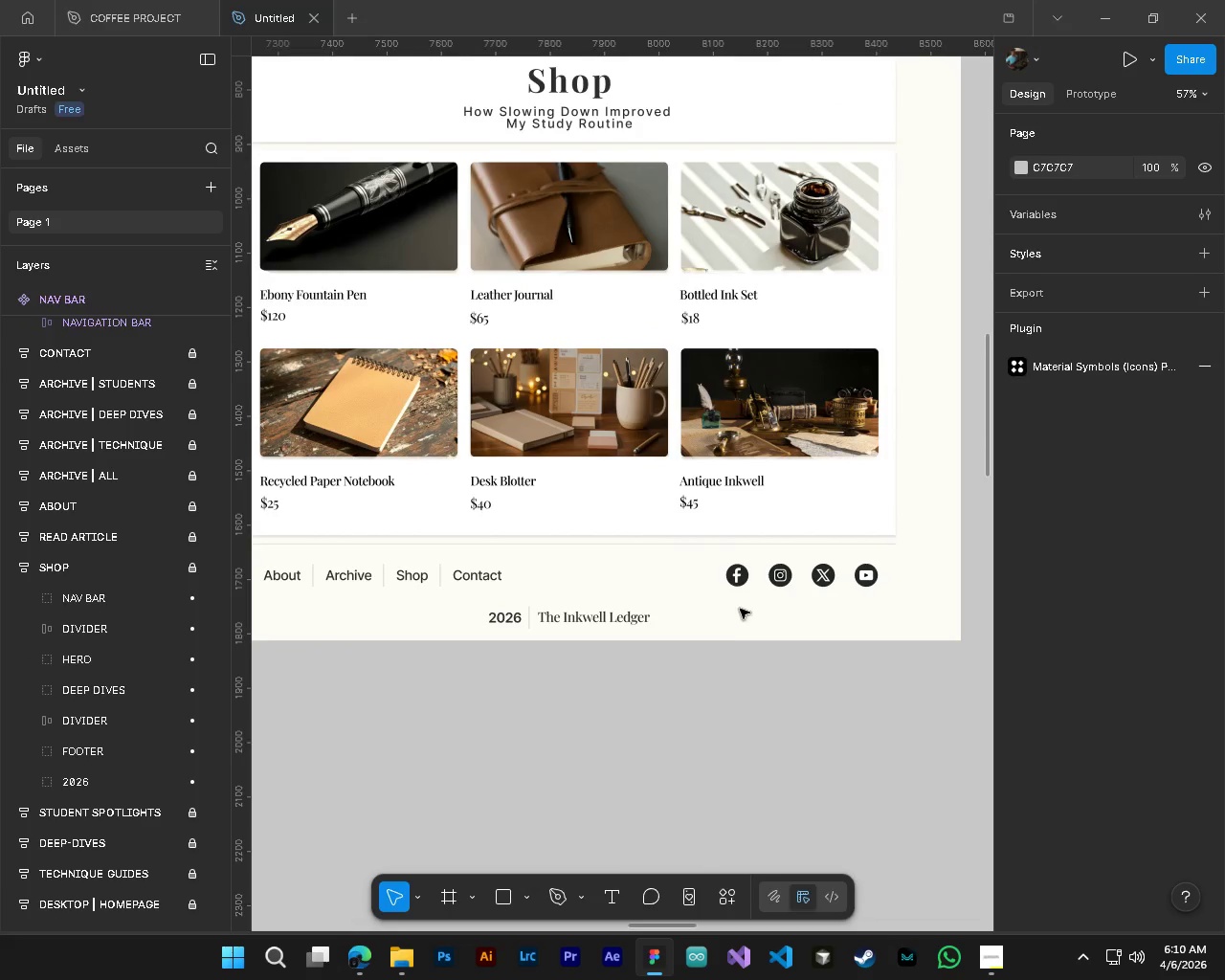 
hold_key(key=ShiftLeft, duration=1.28)
 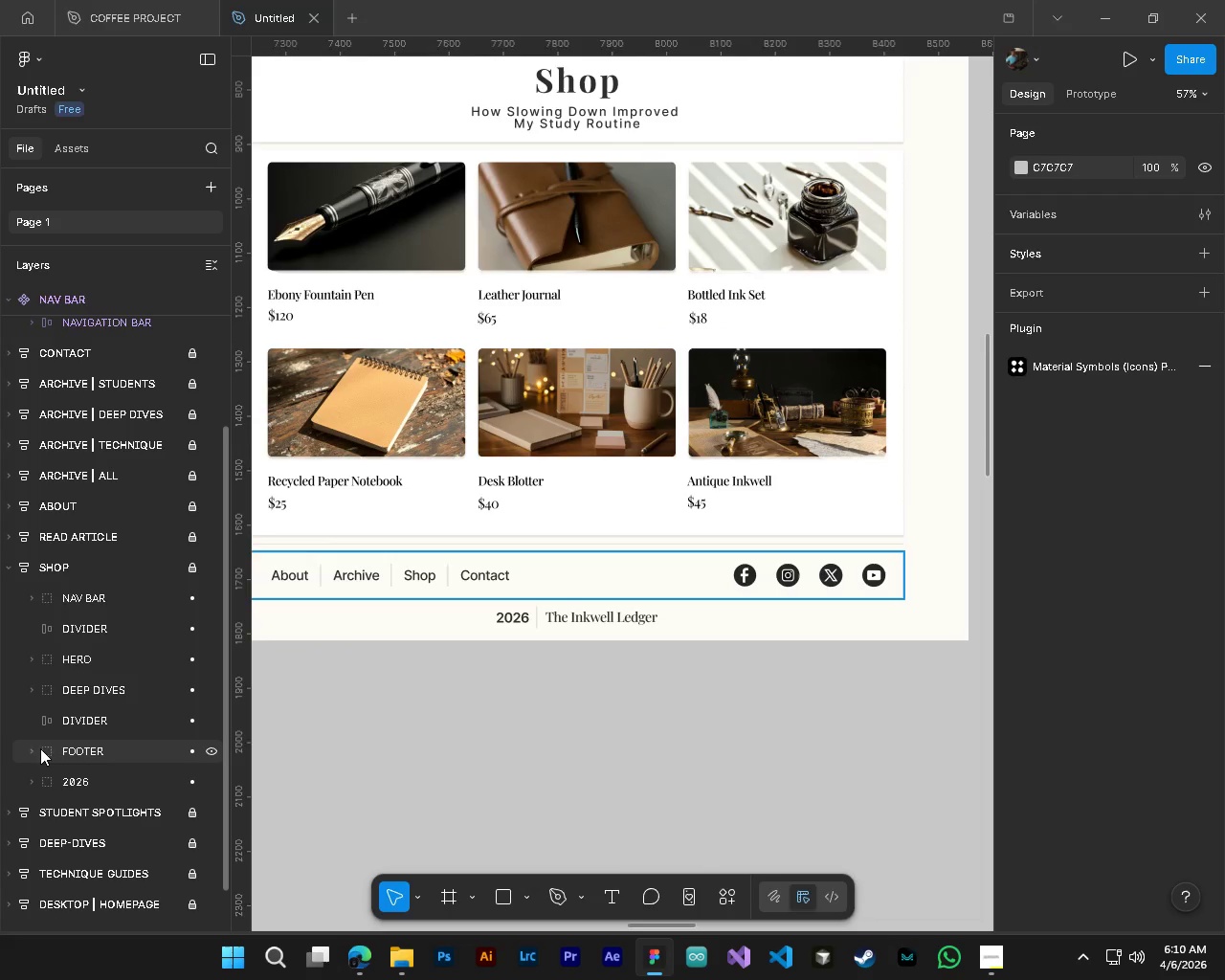 
scroll: coordinate [568, 609], scroll_direction: up, amount: 11.0
 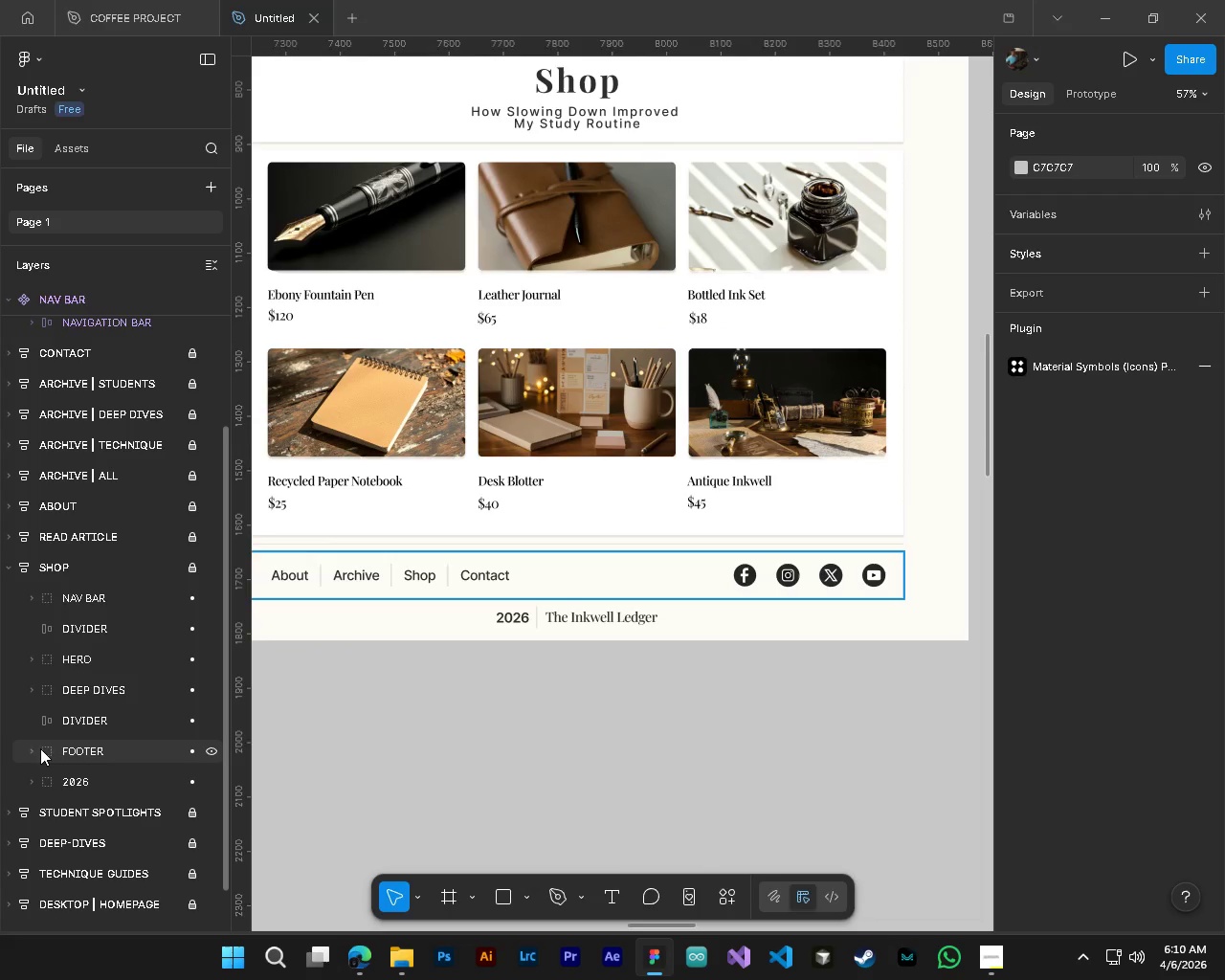 
left_click([28, 748])
 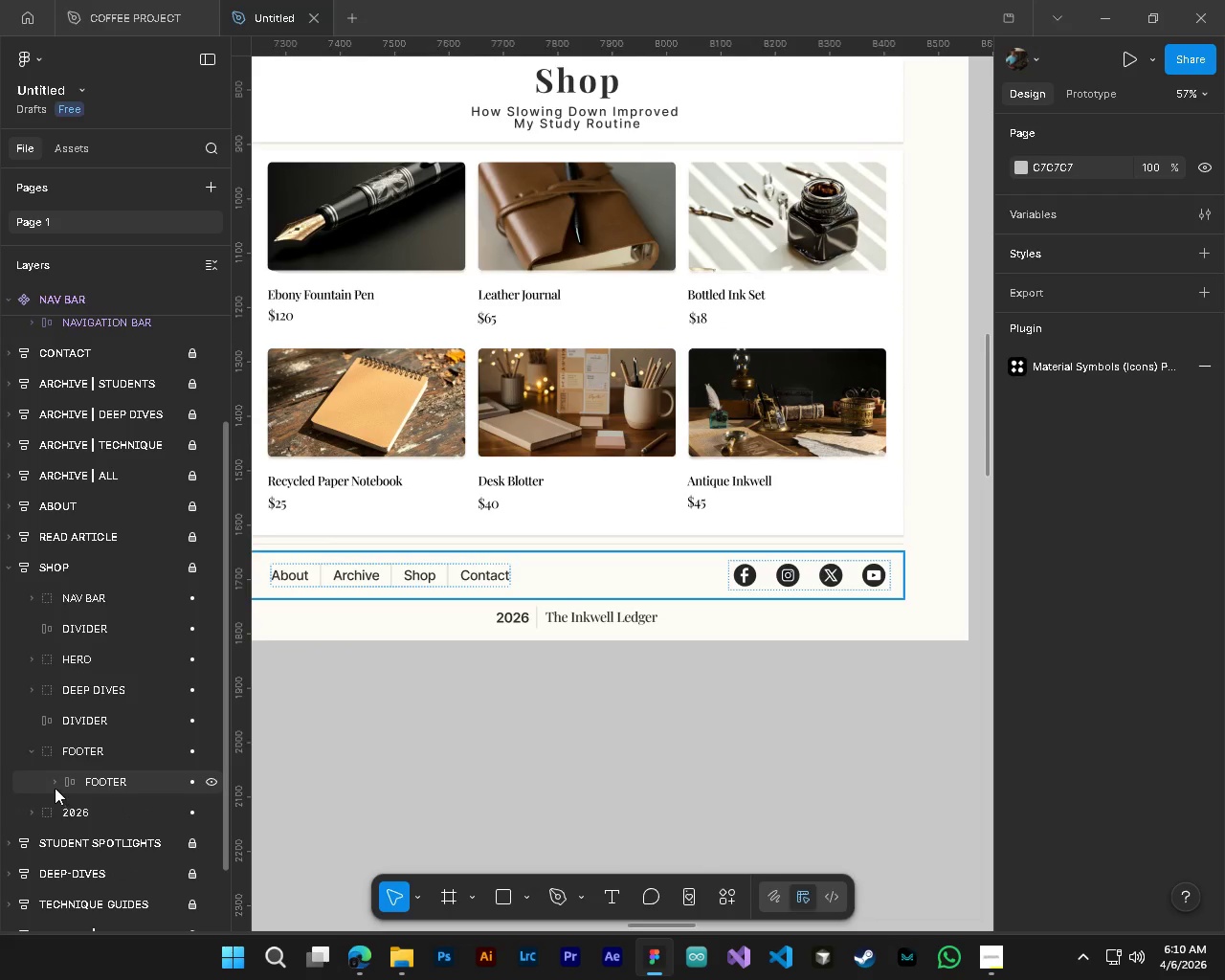 
left_click([52, 787])
 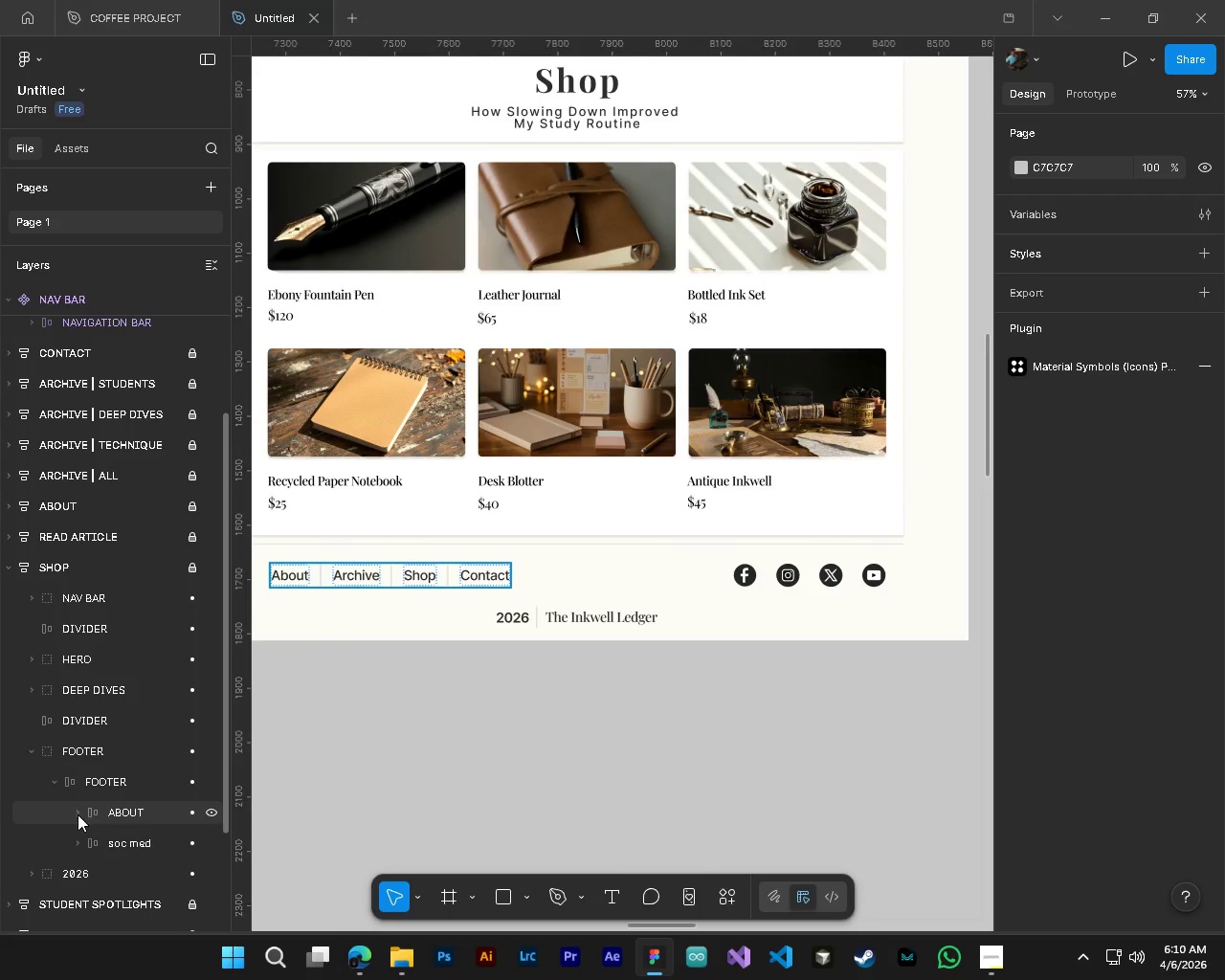 
left_click([78, 817])
 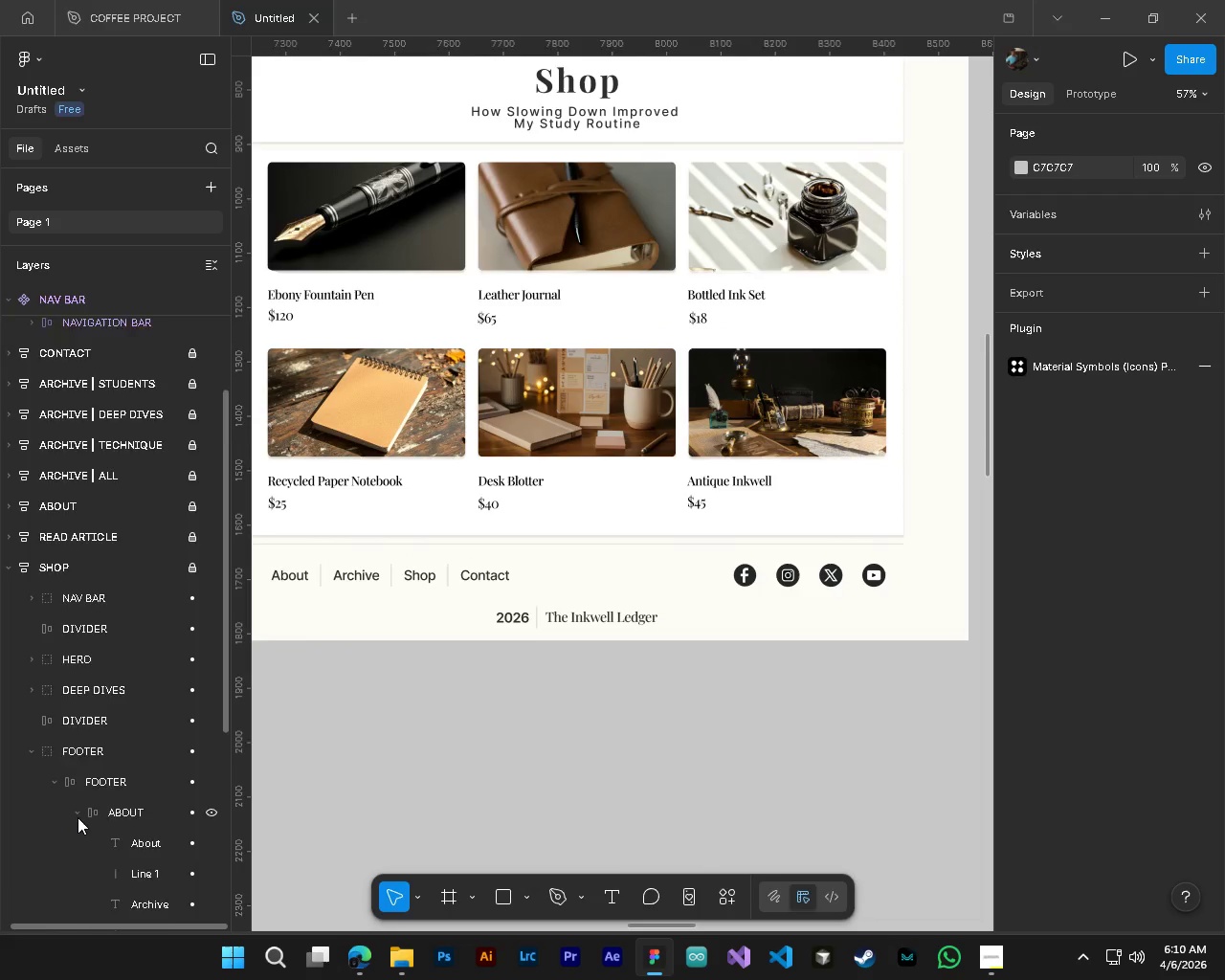 
scroll: coordinate [78, 817], scroll_direction: down, amount: 2.0
 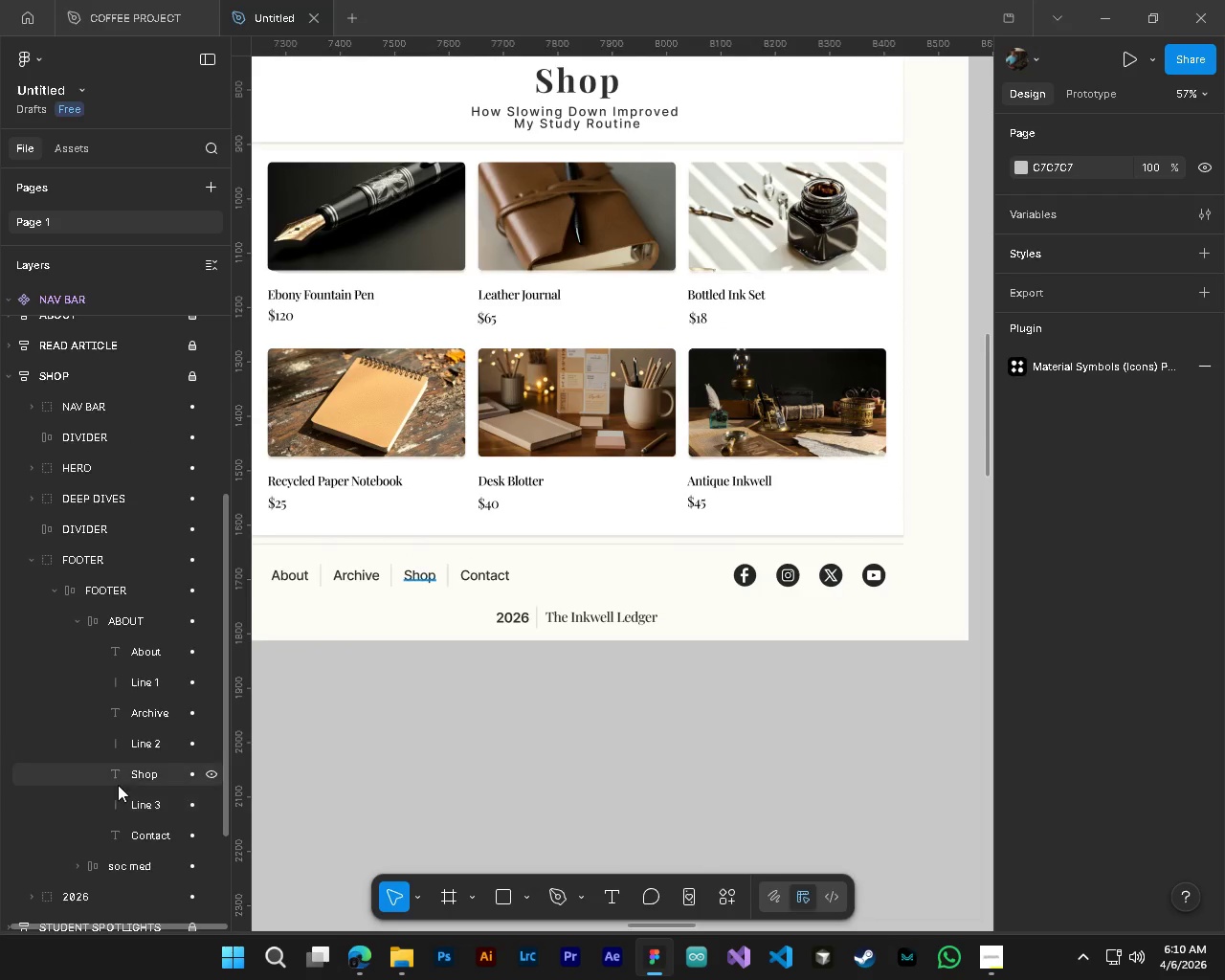 
left_click([118, 785])
 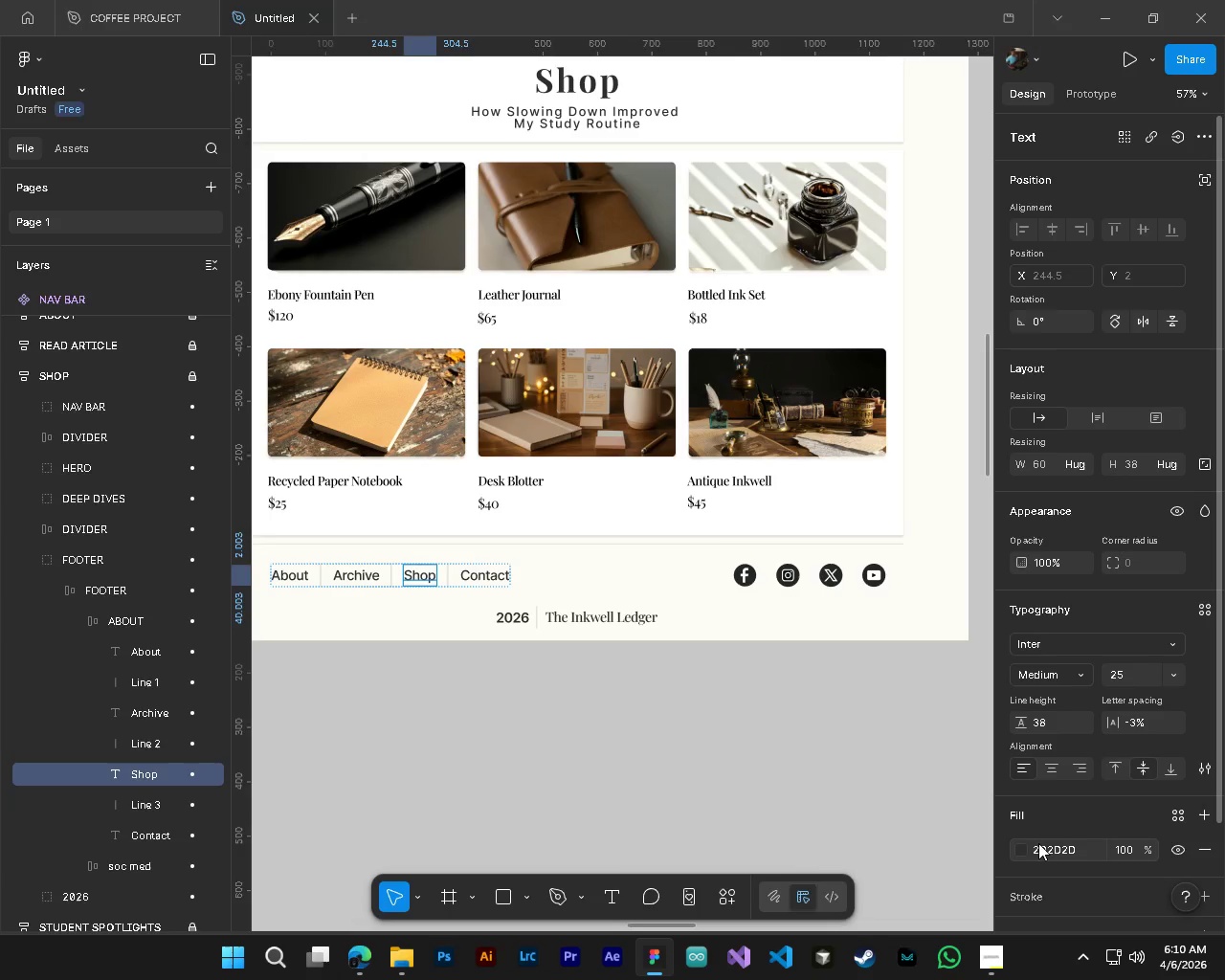 
left_click([1021, 850])
 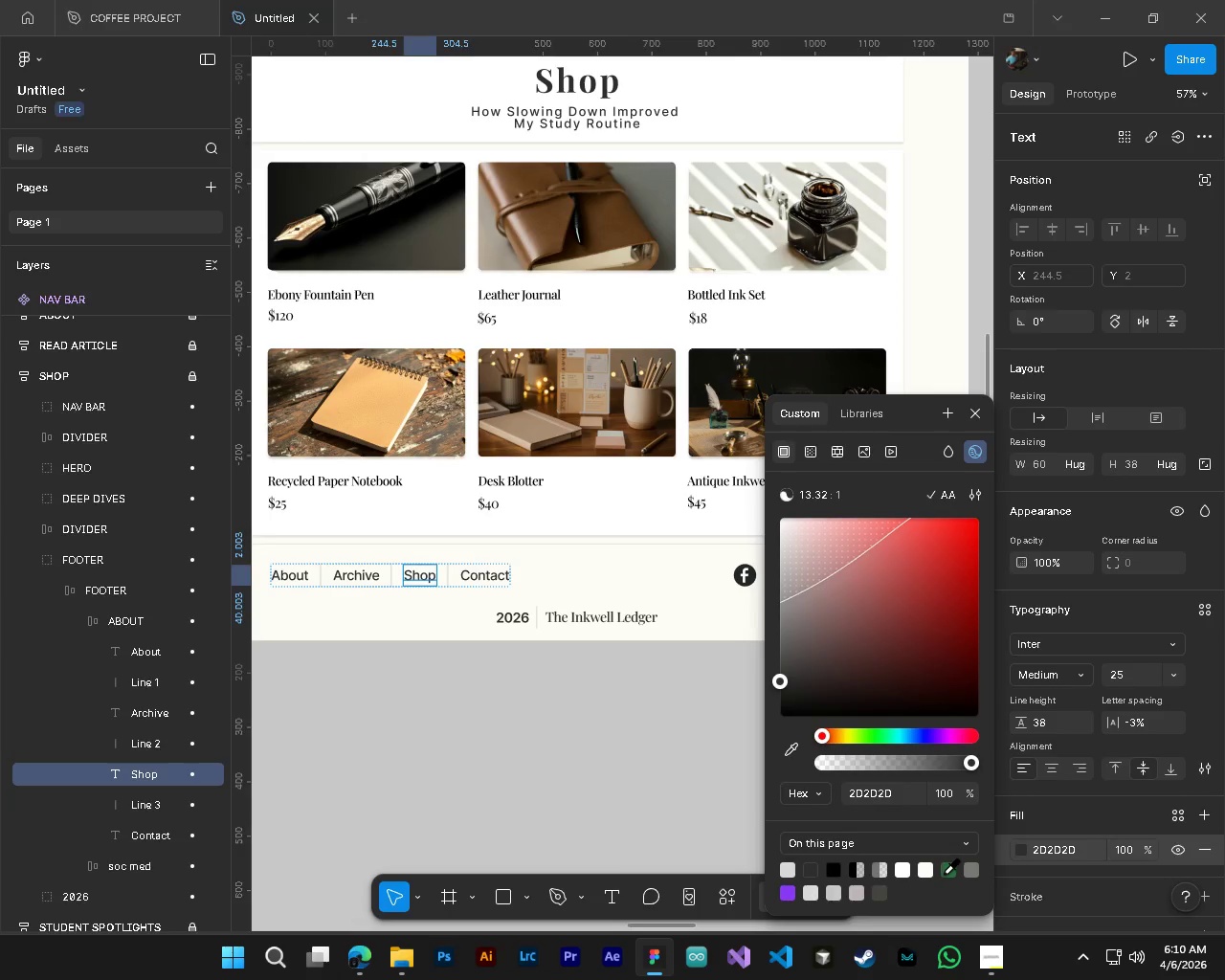 
left_click([944, 873])
 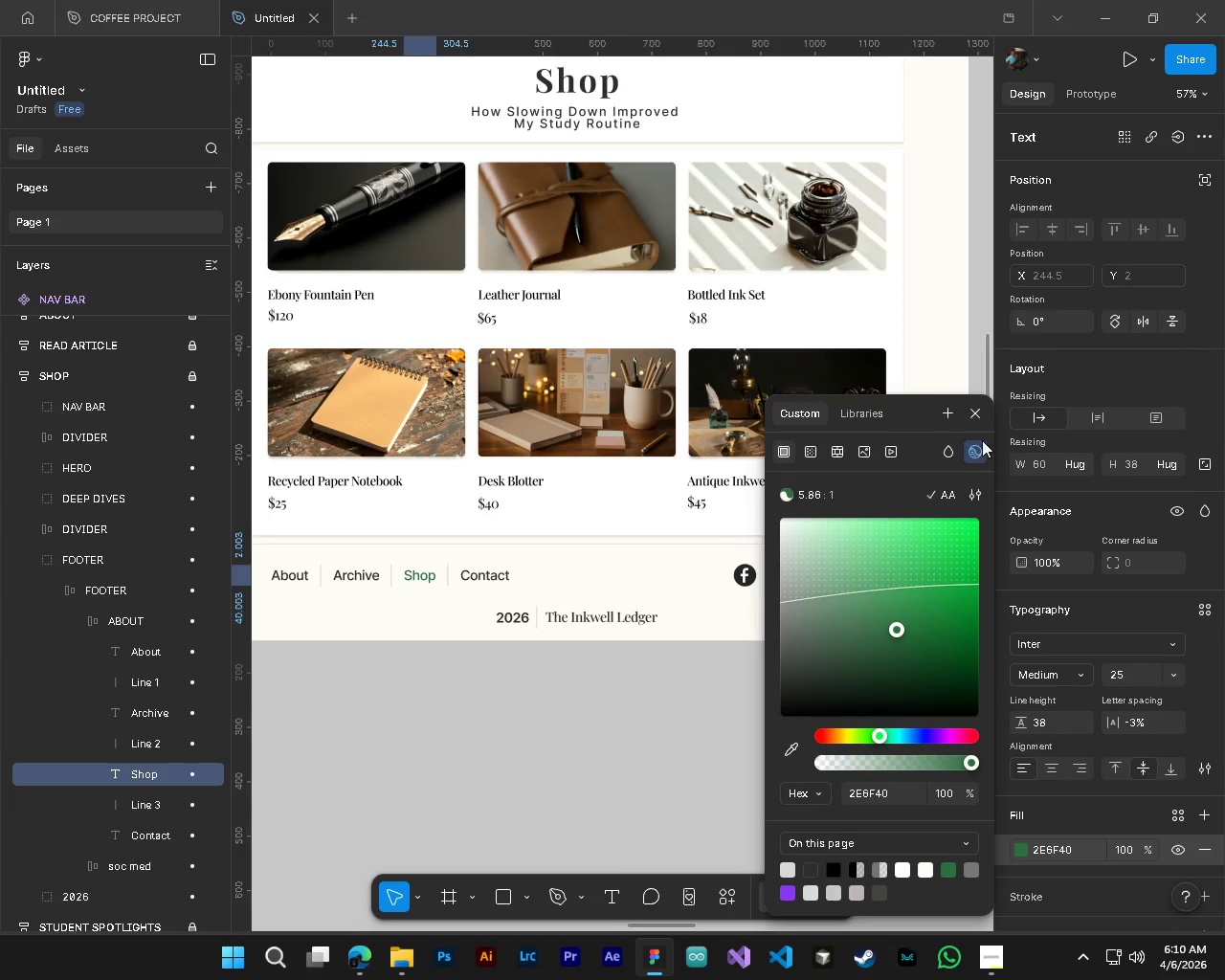 
left_click([977, 412])
 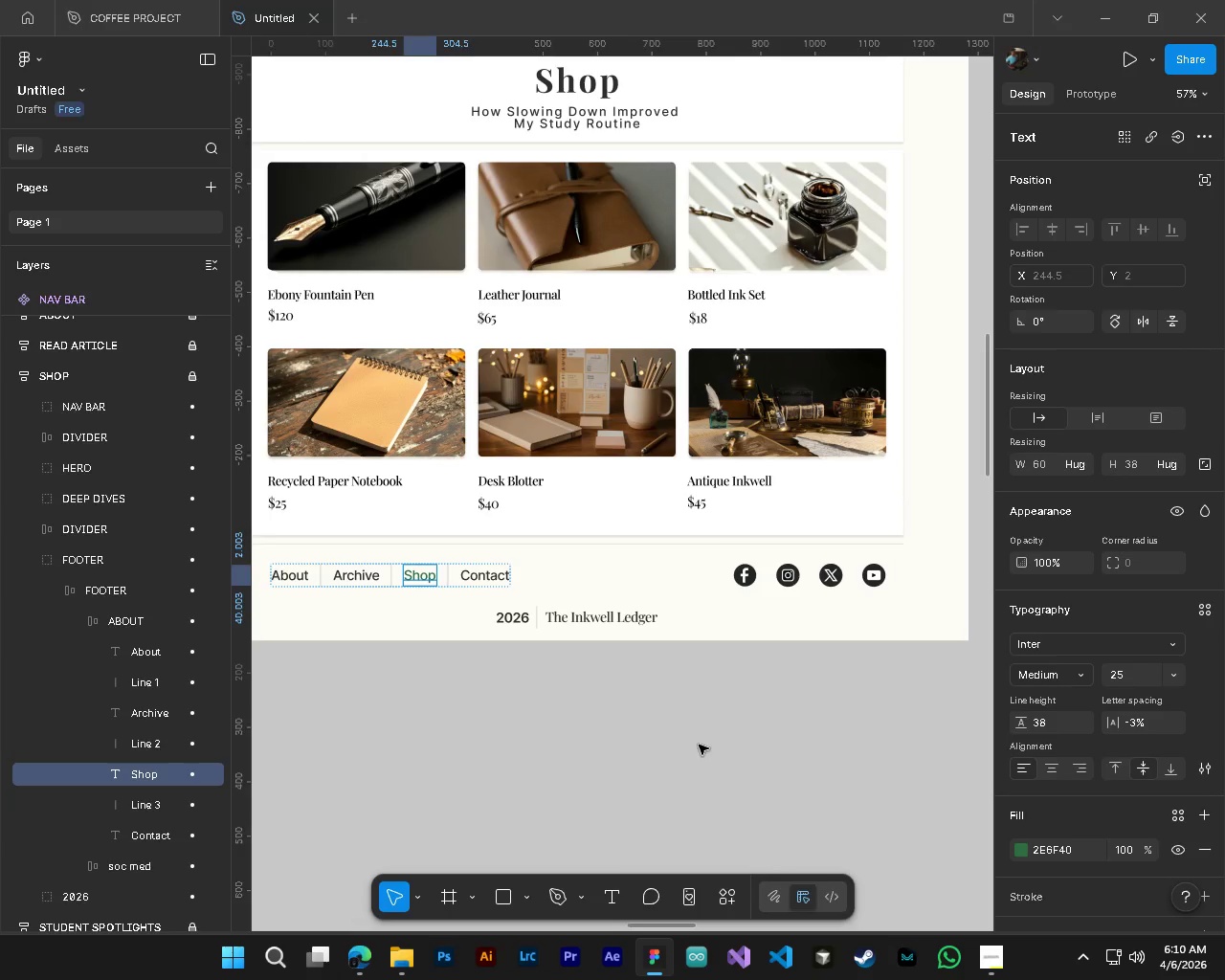 
left_click([699, 745])
 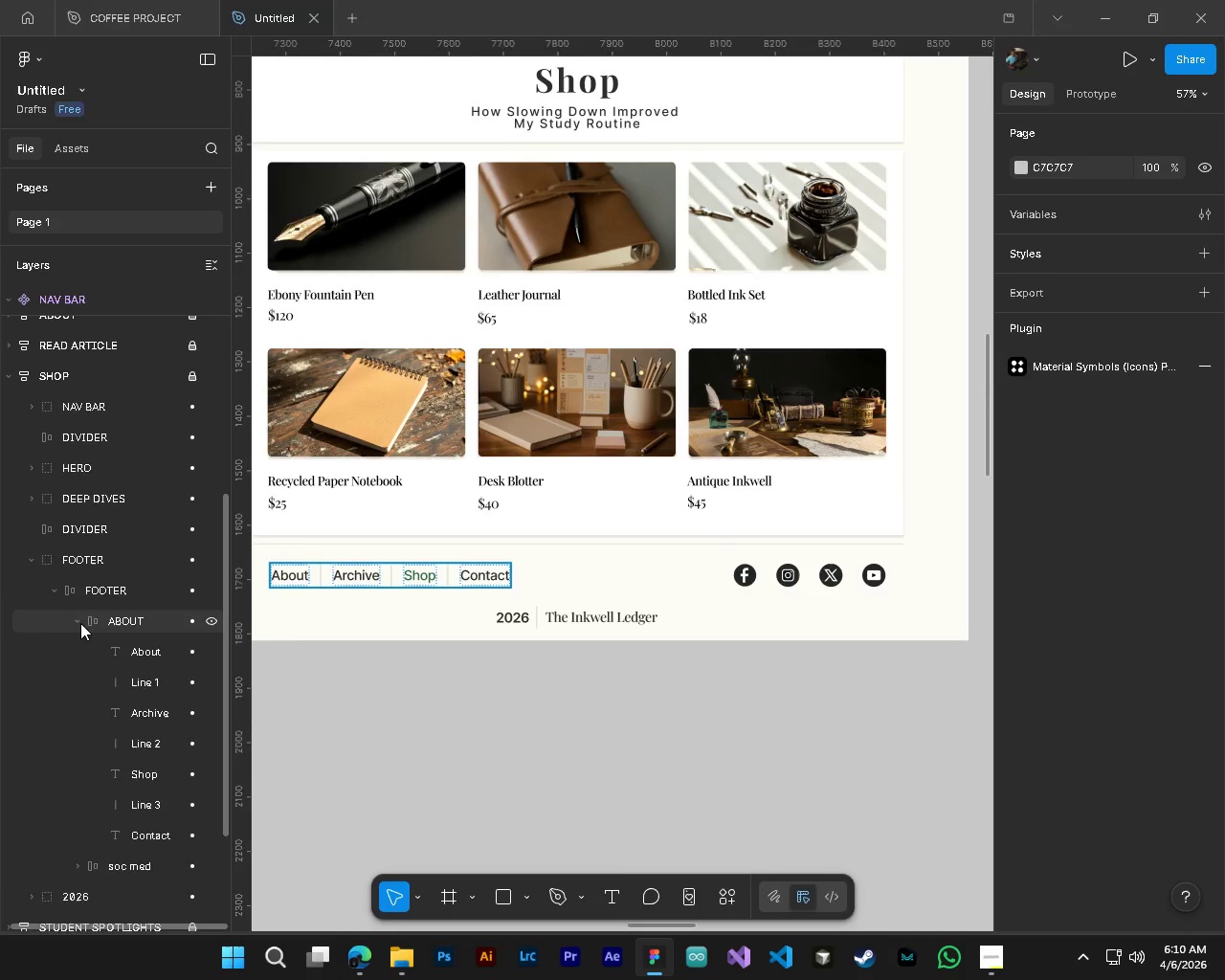 
double_click([57, 591])
 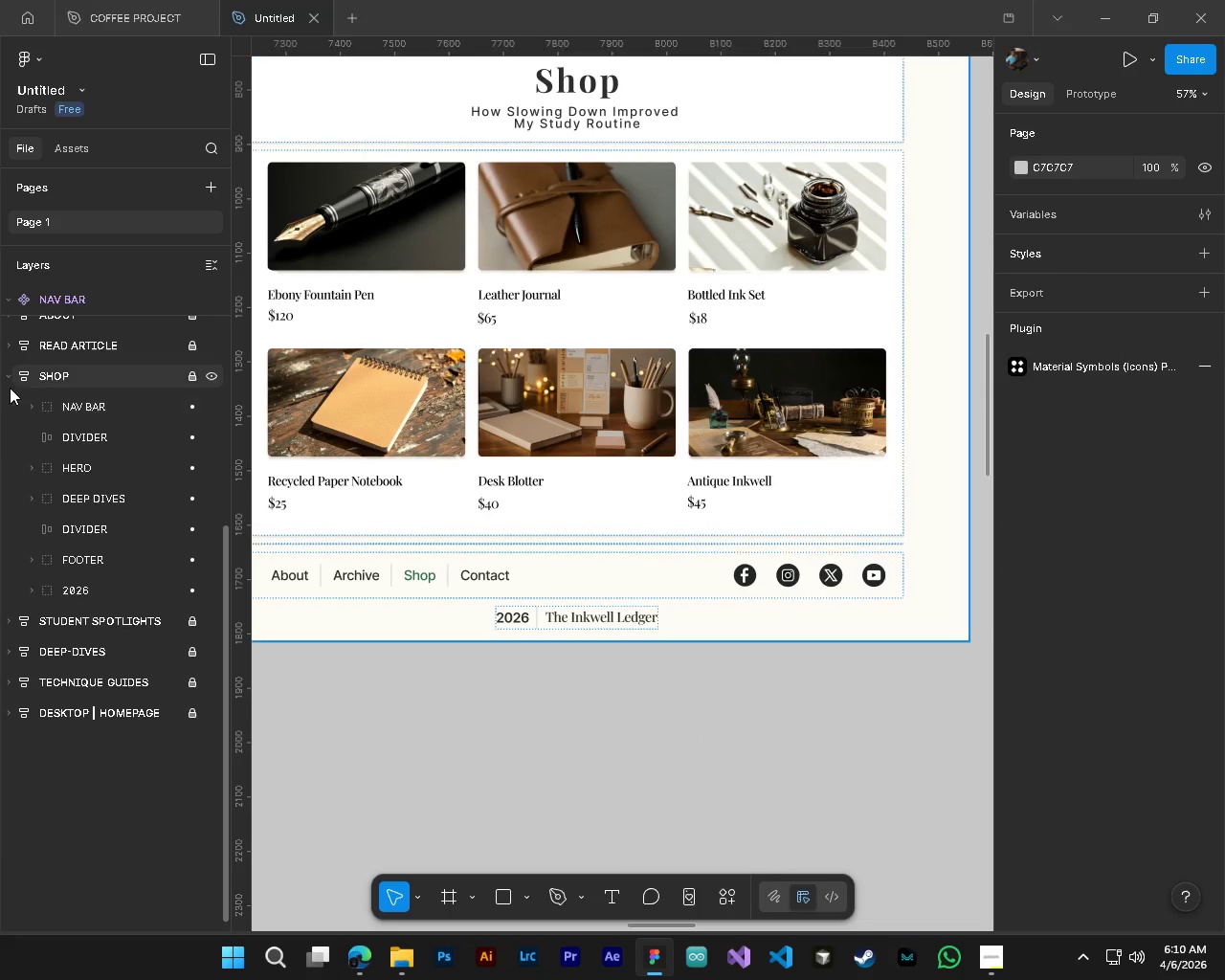 
left_click([9, 377])
 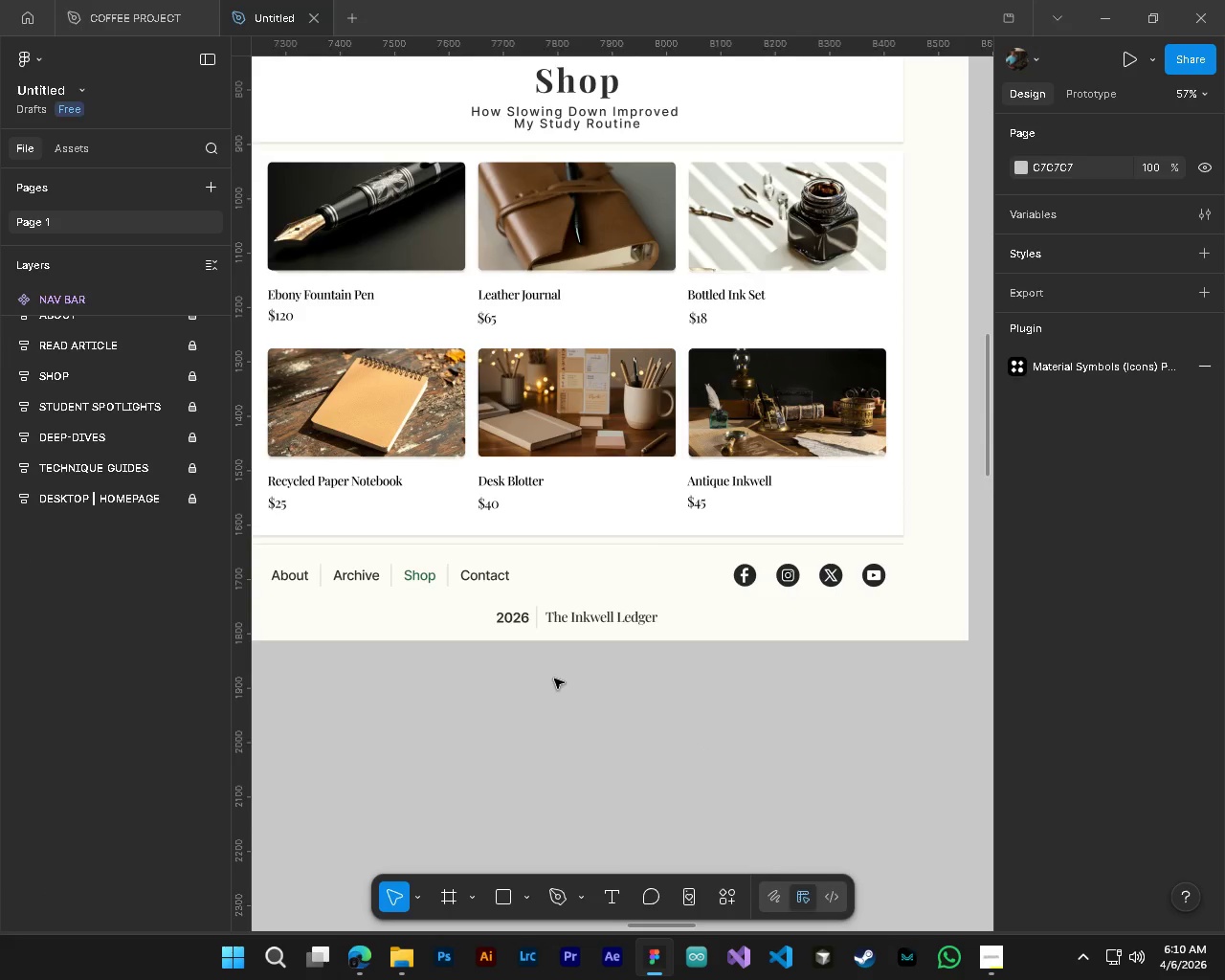 
hold_key(key=ControlLeft, duration=0.47)
 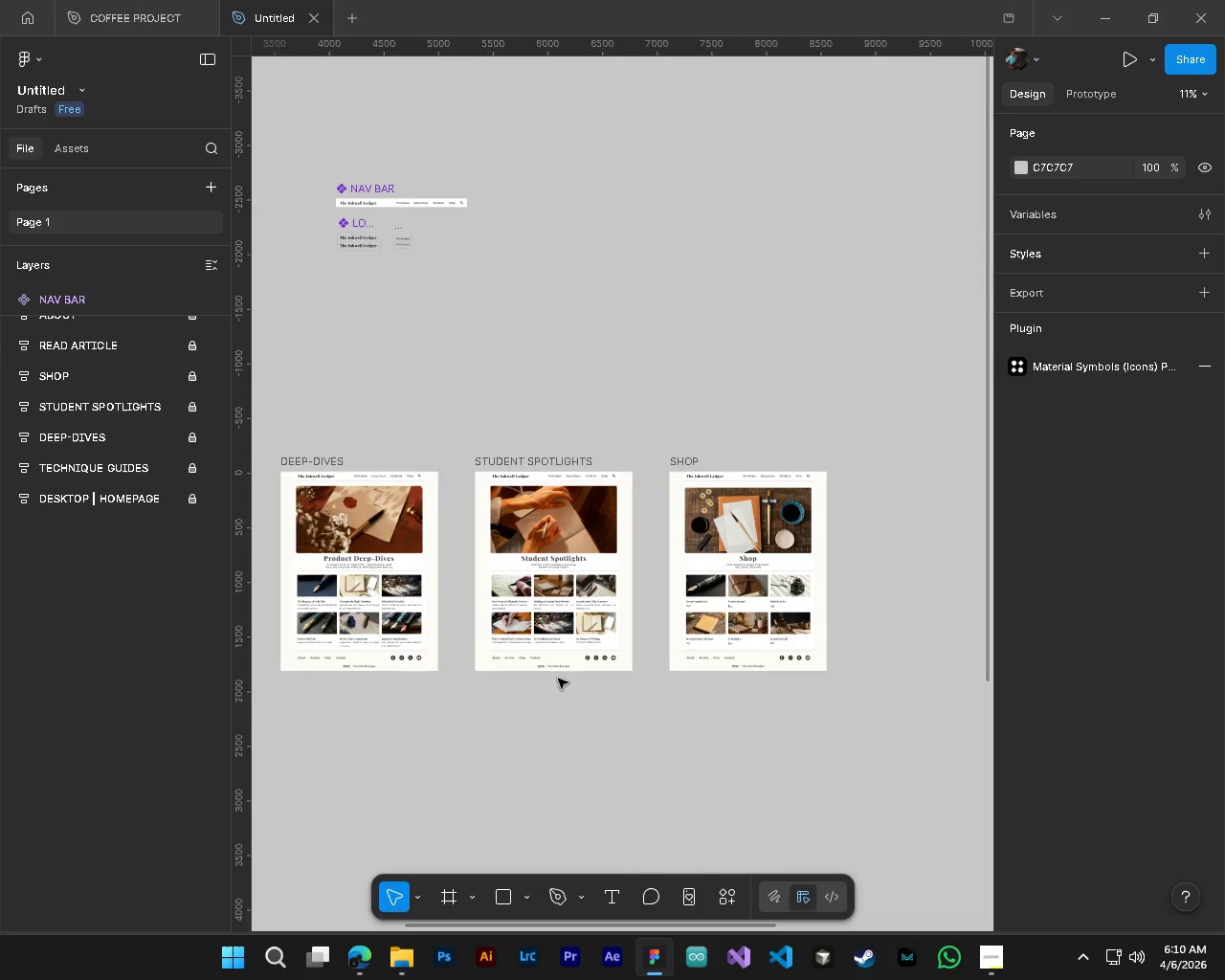 
hold_key(key=AltLeft, duration=0.44)
 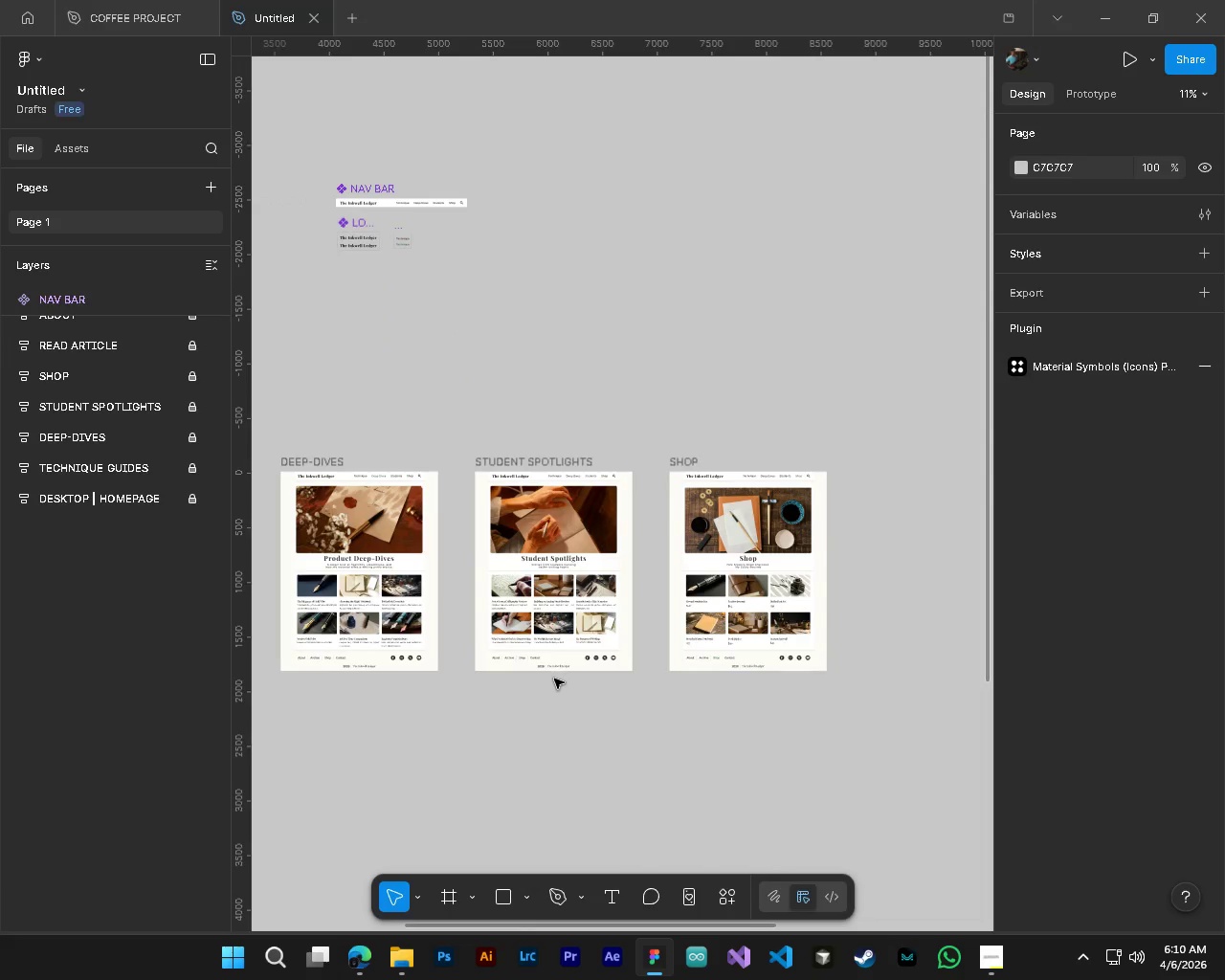 
key(Shift+ShiftLeft)
 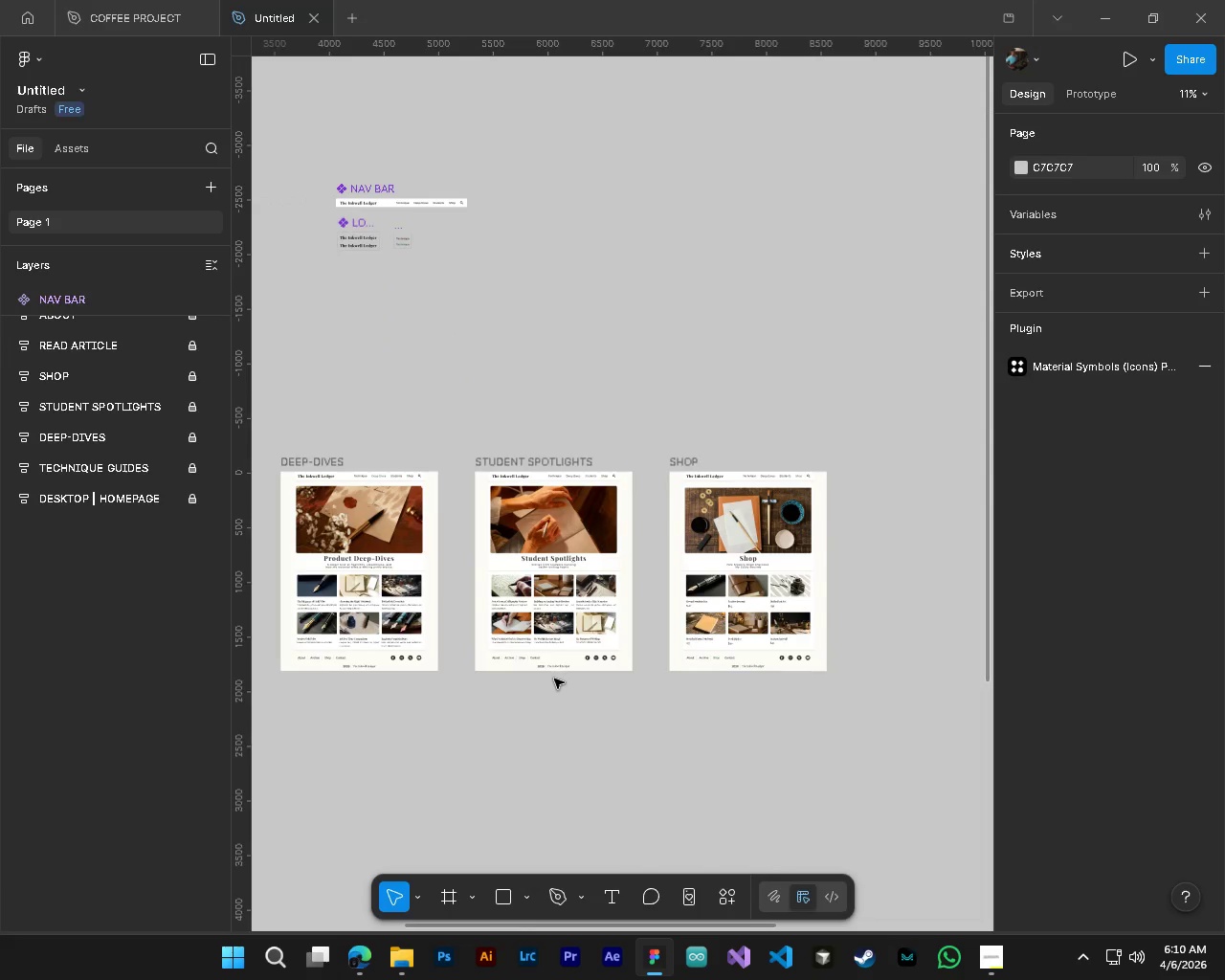 
key(Control+ControlLeft)
 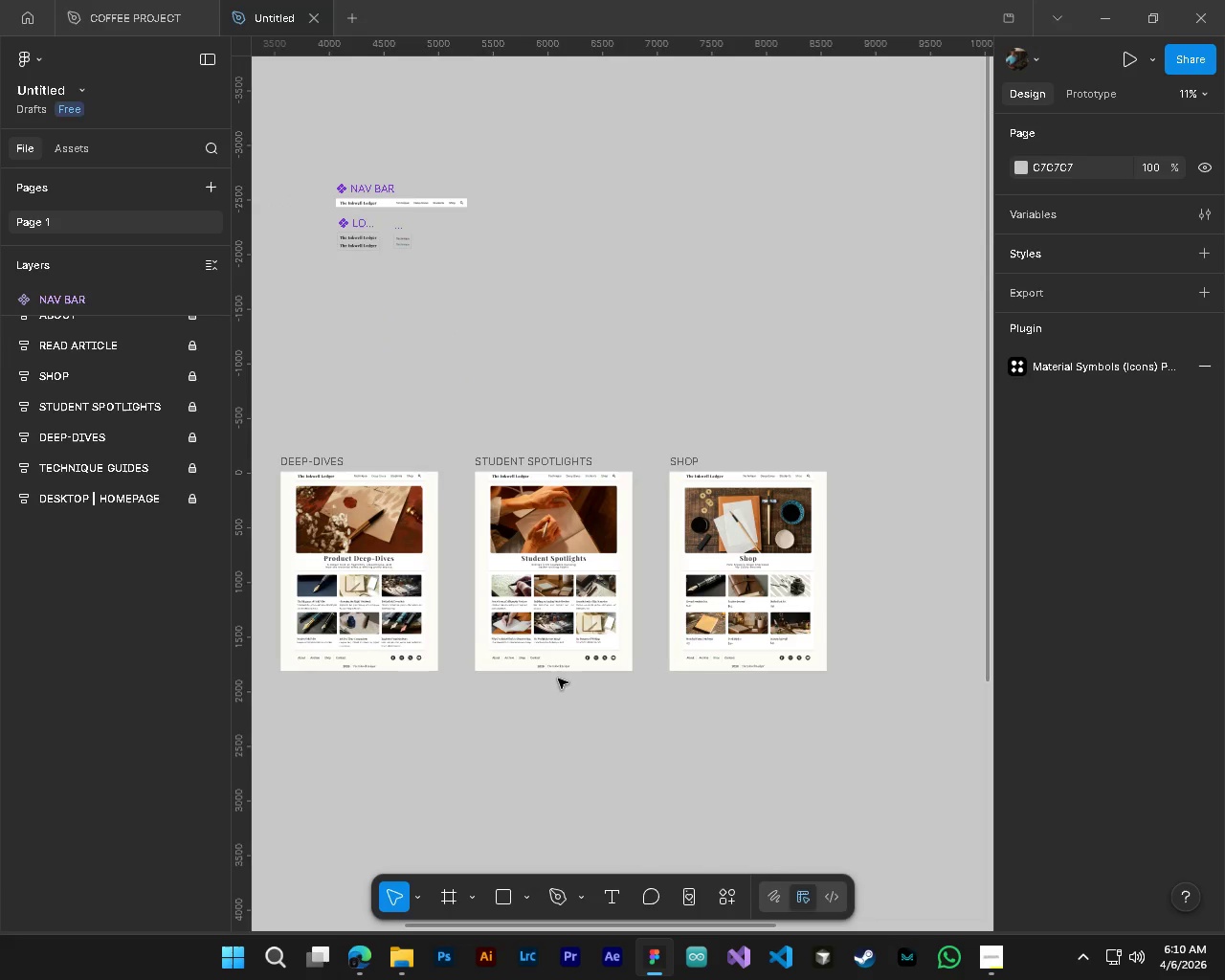 
key(Control+S)
 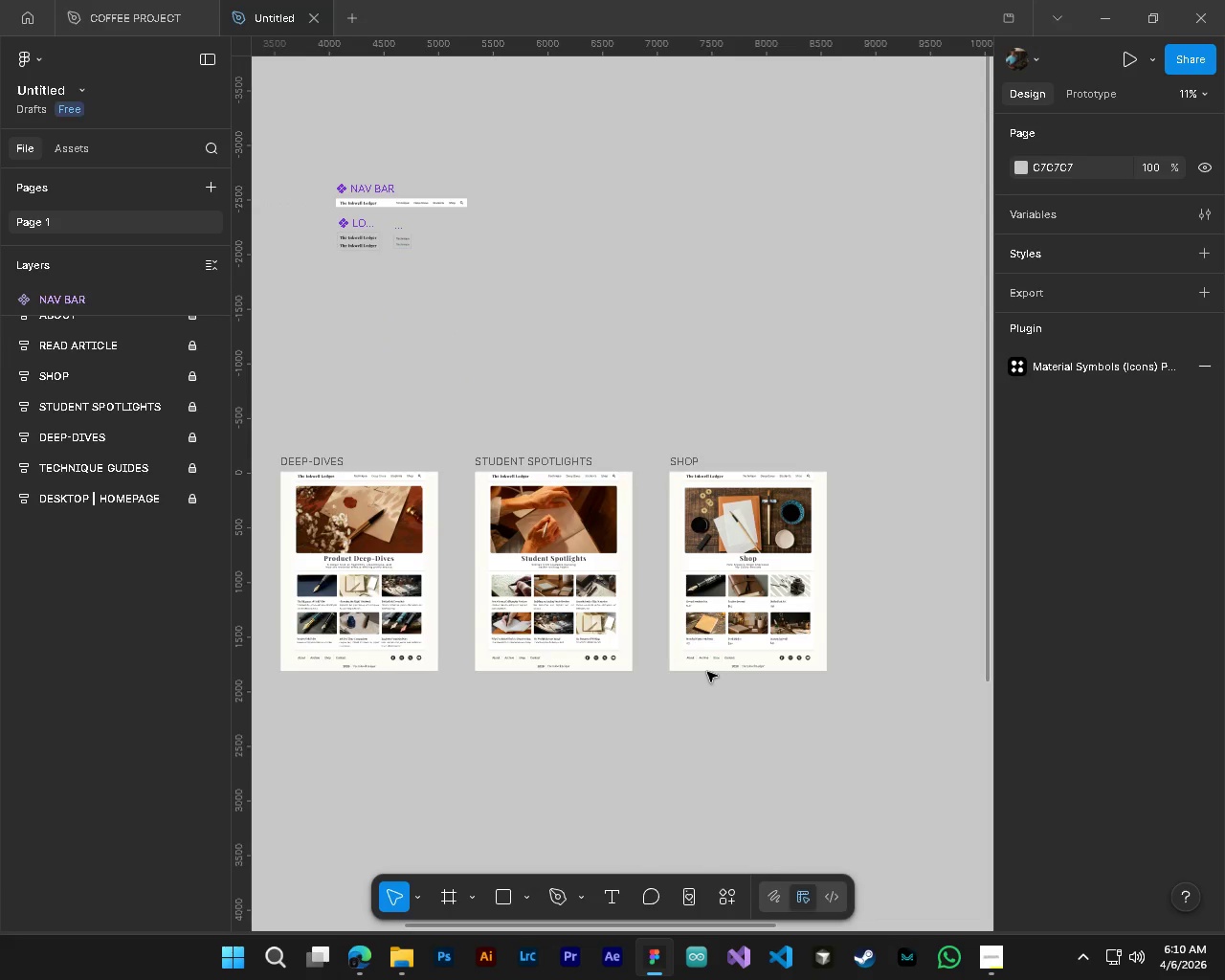 
scroll: coordinate [554, 679], scroll_direction: down, amount: 8.0
 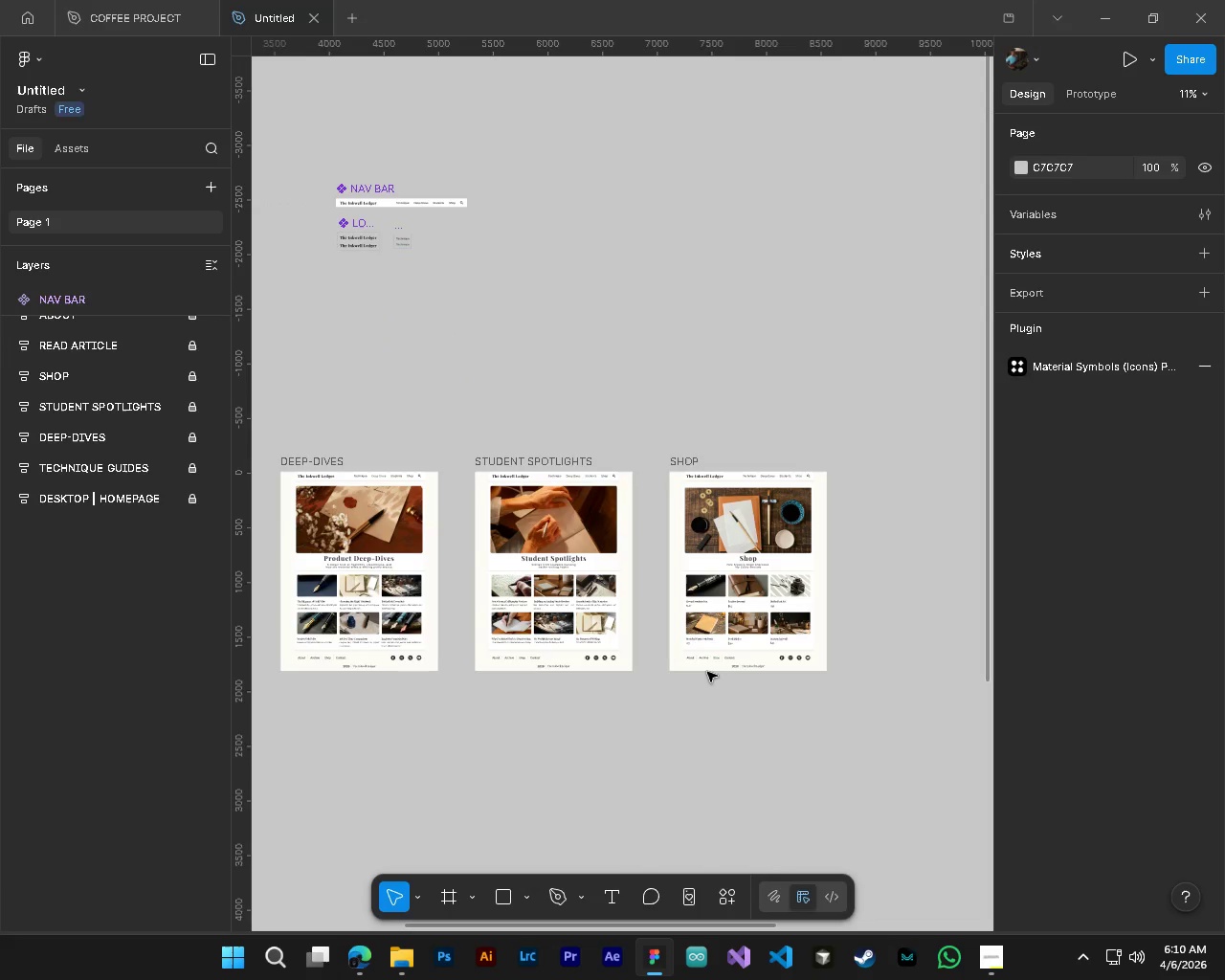 
hold_key(key=ShiftLeft, duration=0.66)
 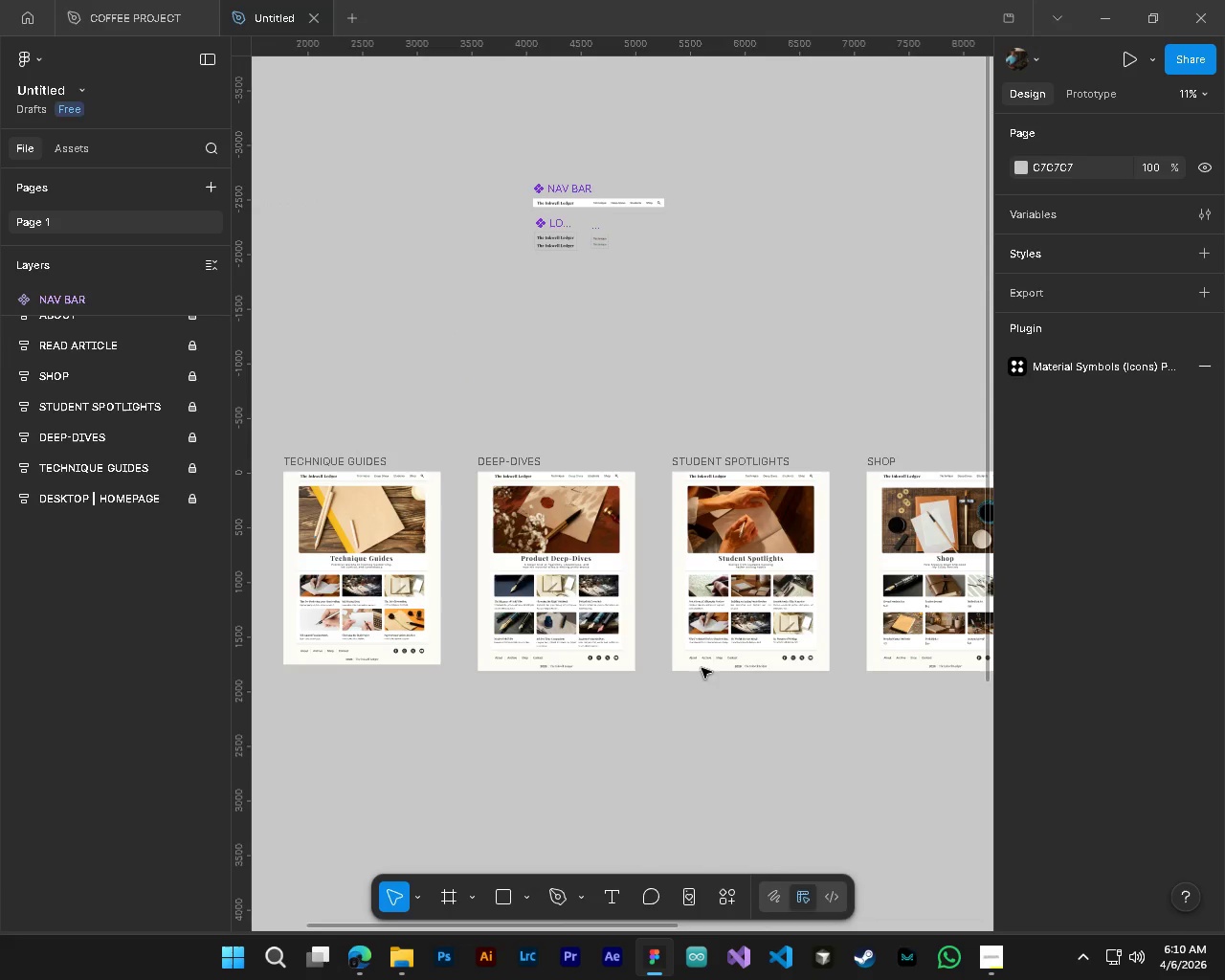 
hold_key(key=AltLeft, duration=3.38)
 